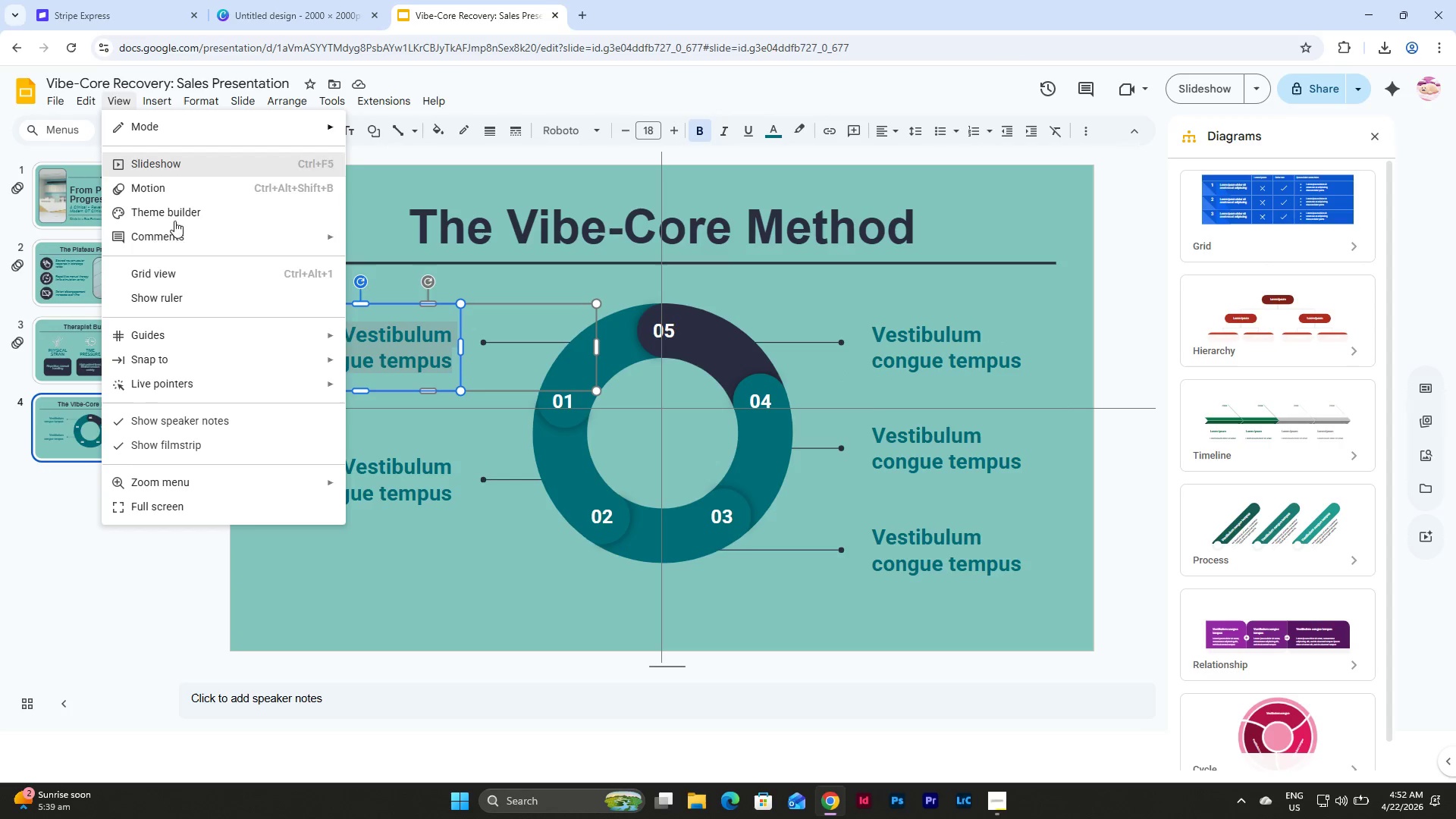 
left_click([182, 297])
 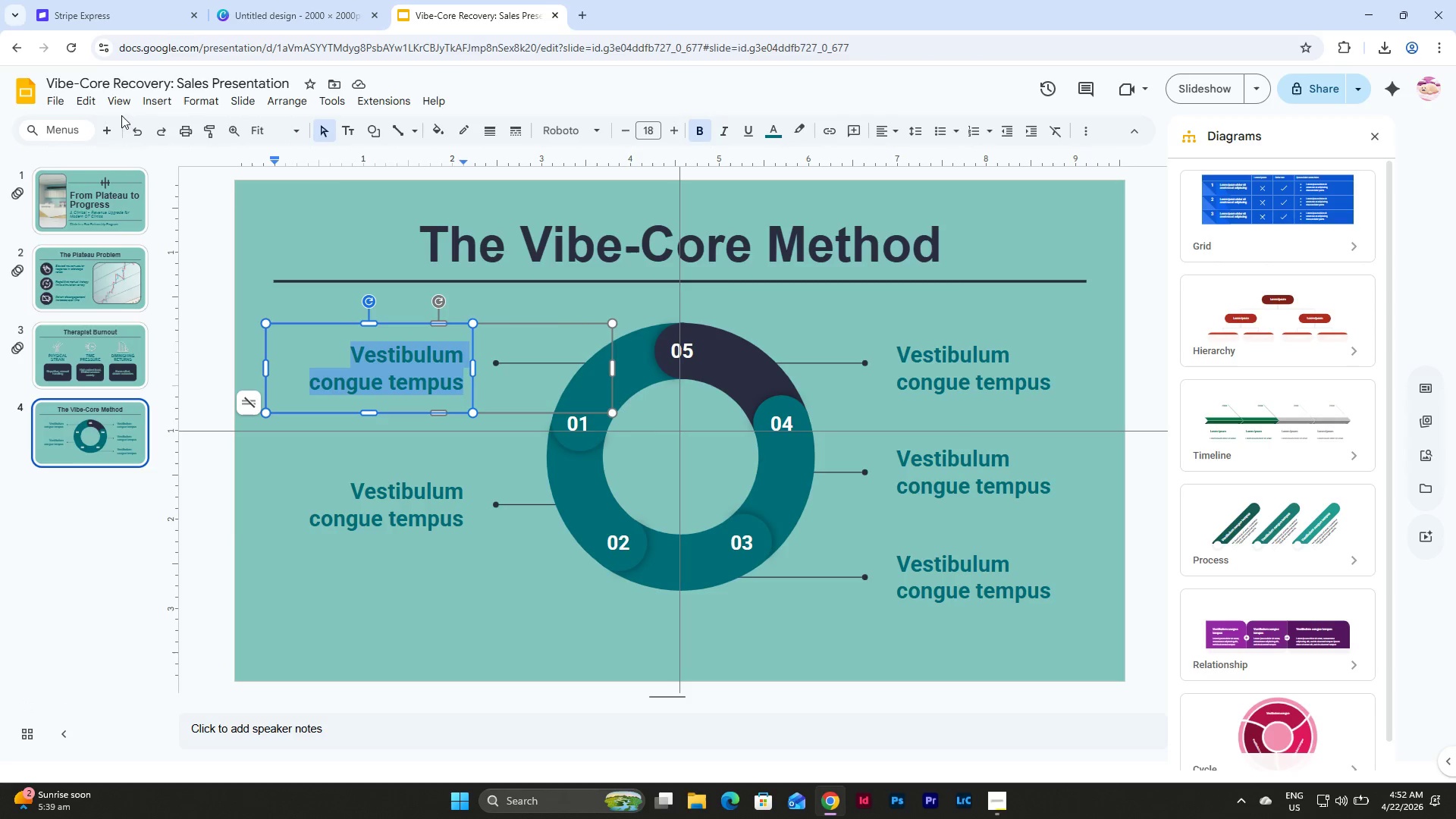 
left_click([121, 102])
 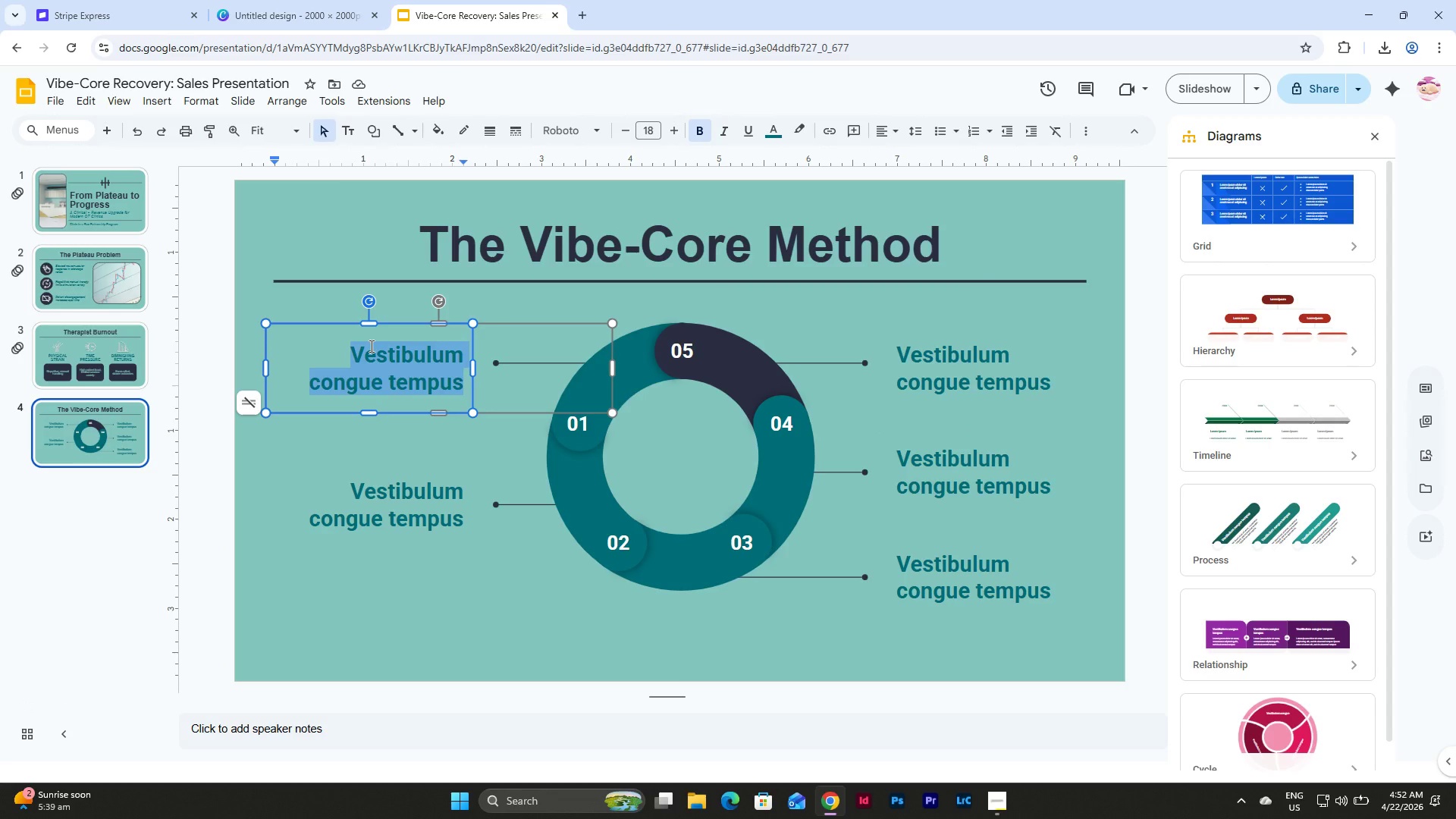 
left_click([429, 589])
 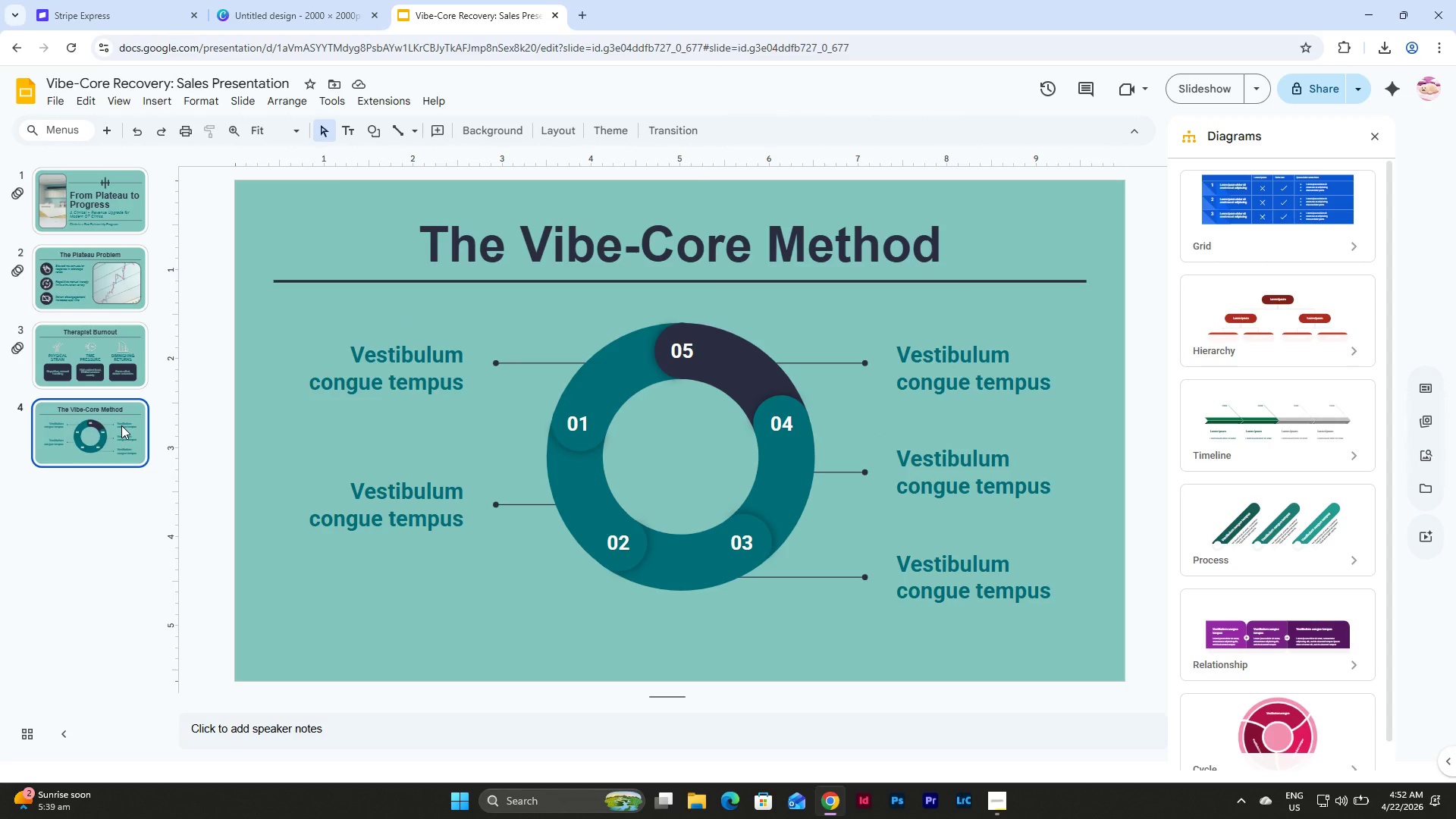 
left_click([121, 425])
 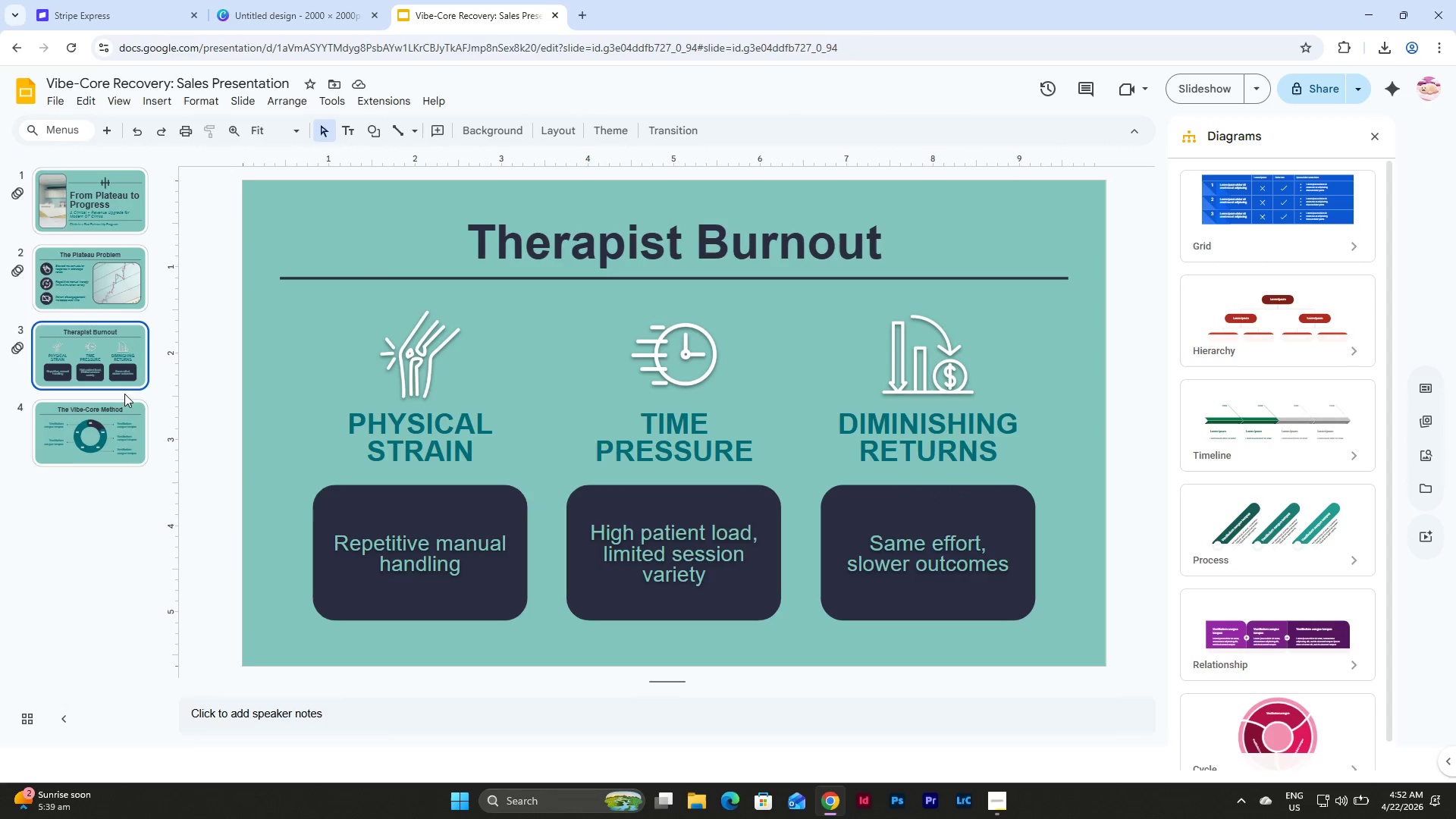 
double_click([131, 444])
 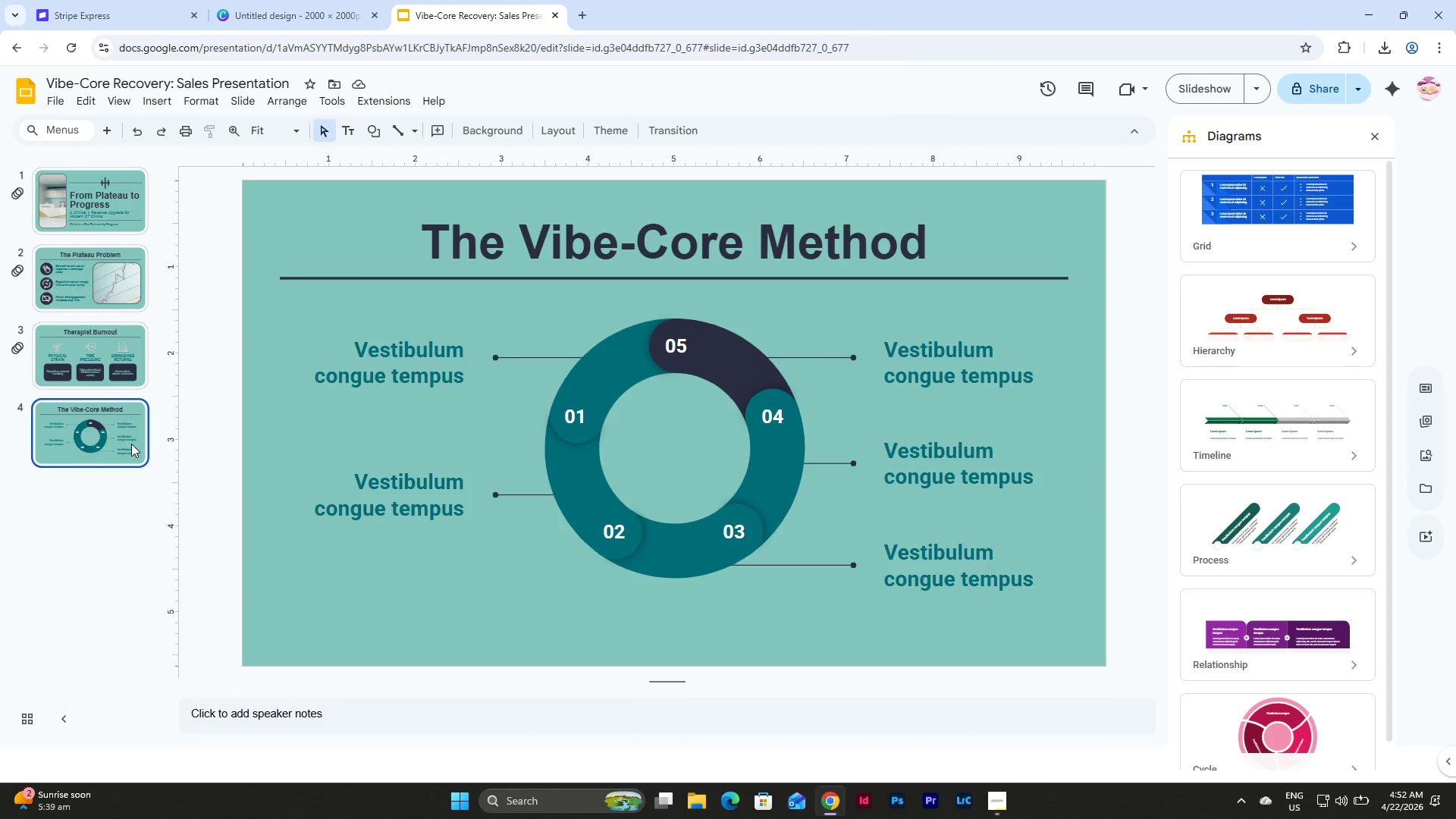 
wait(7.25)
 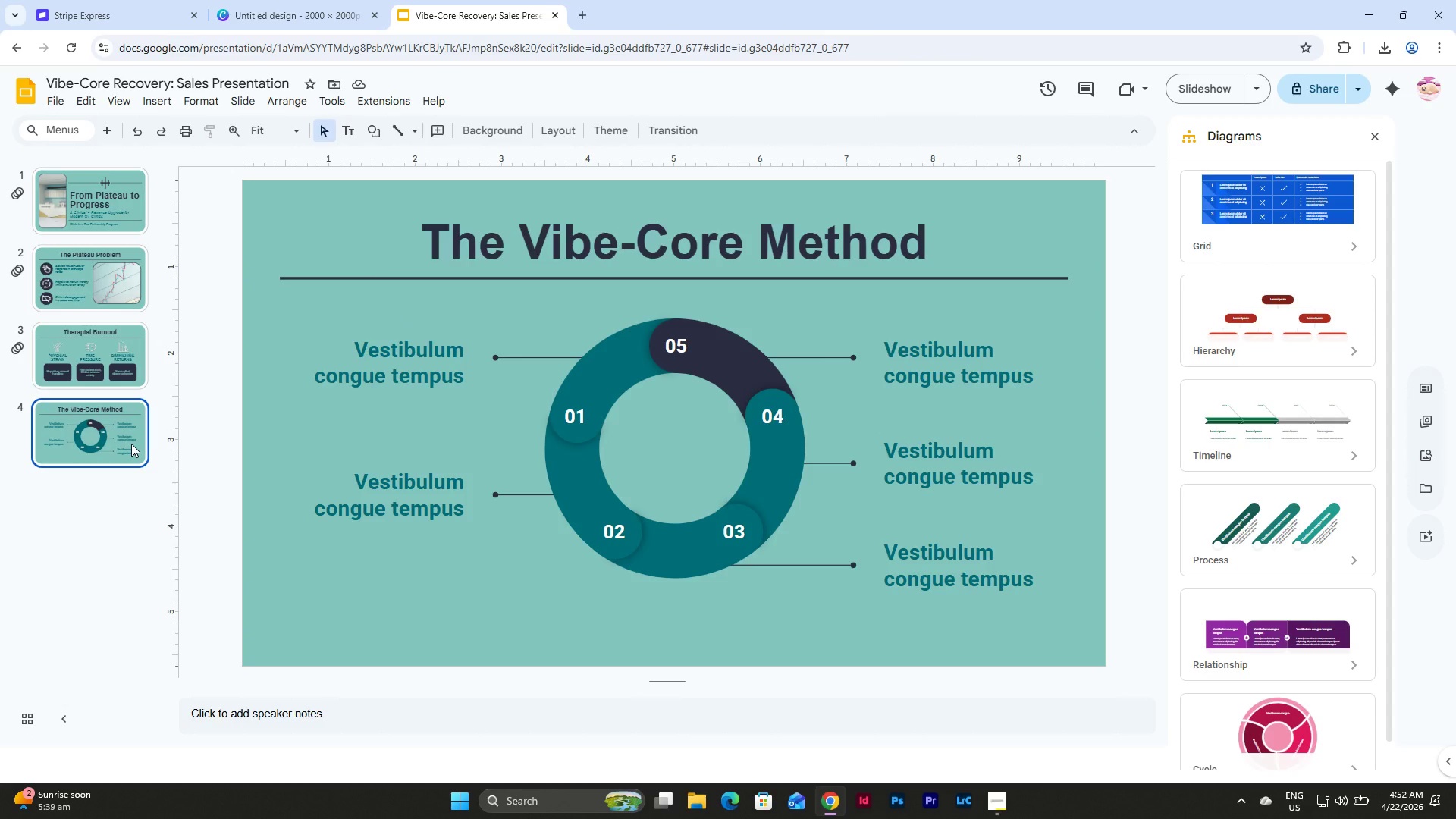 
left_click([409, 356])
 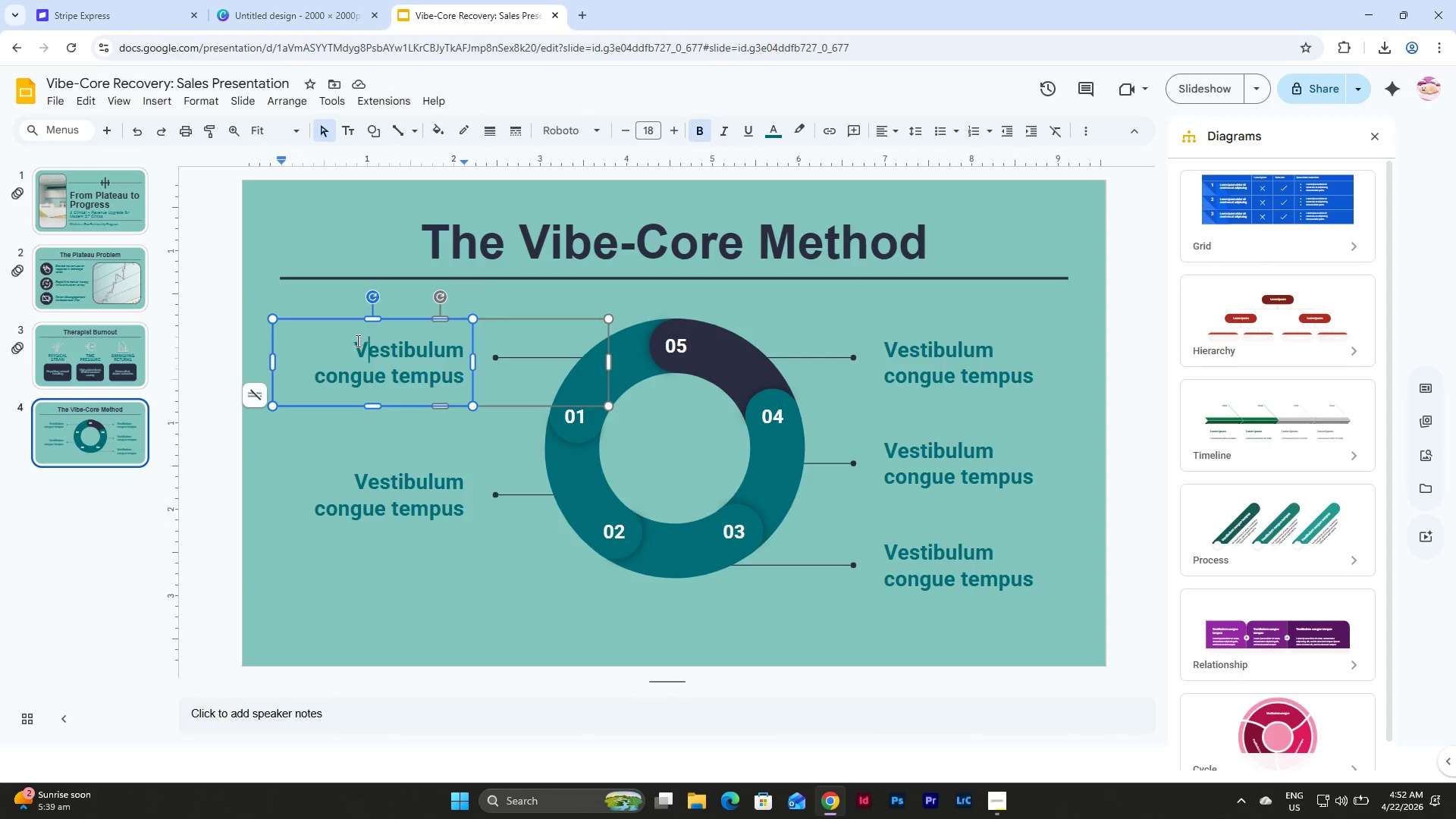 
left_click_drag(start_coordinate=[354, 340], to_coordinate=[463, 379])
 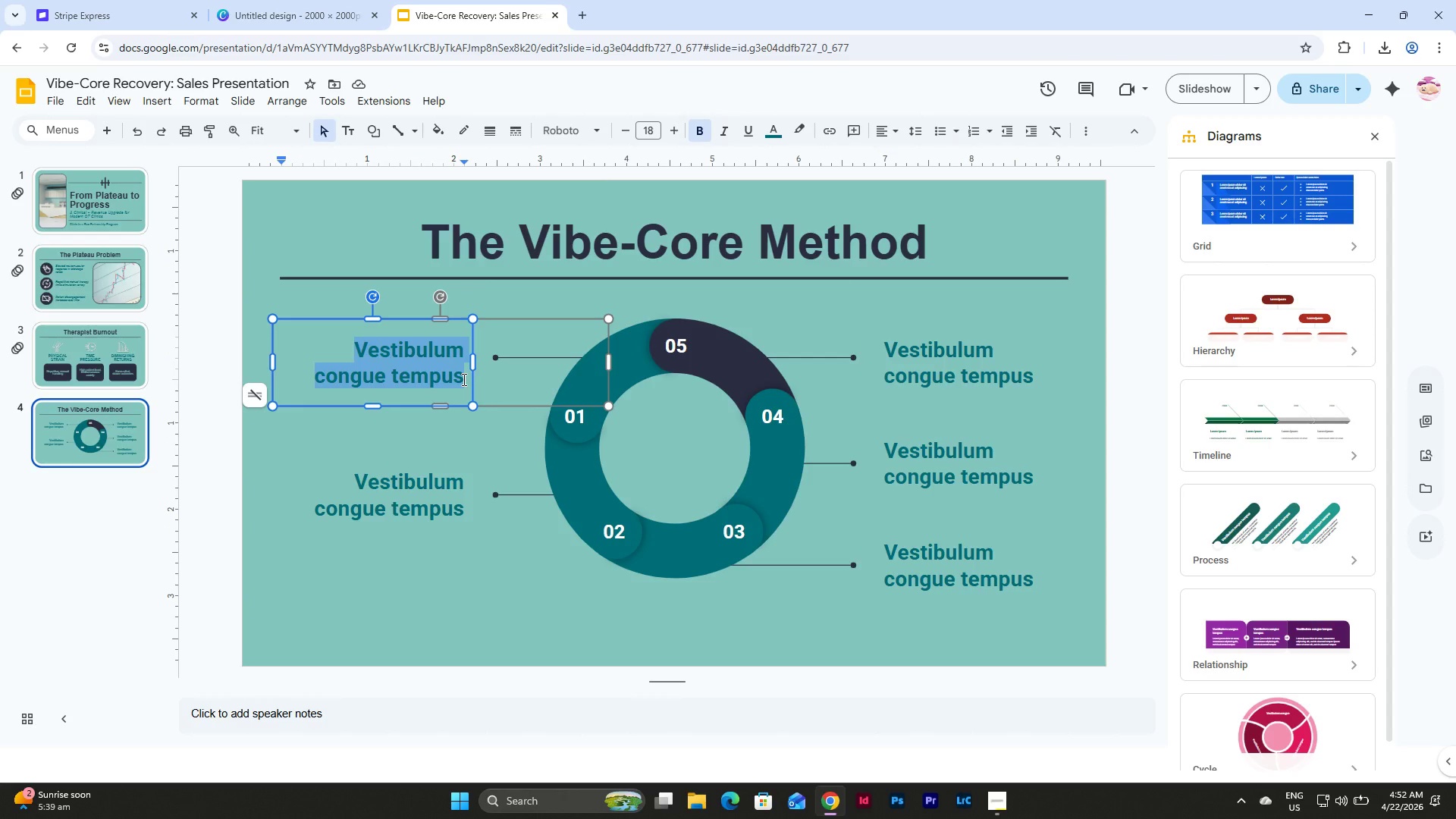 
type(Mechanoca)
key(Backspace)
key(Backspace)
key(Backspace)
type(ical )
 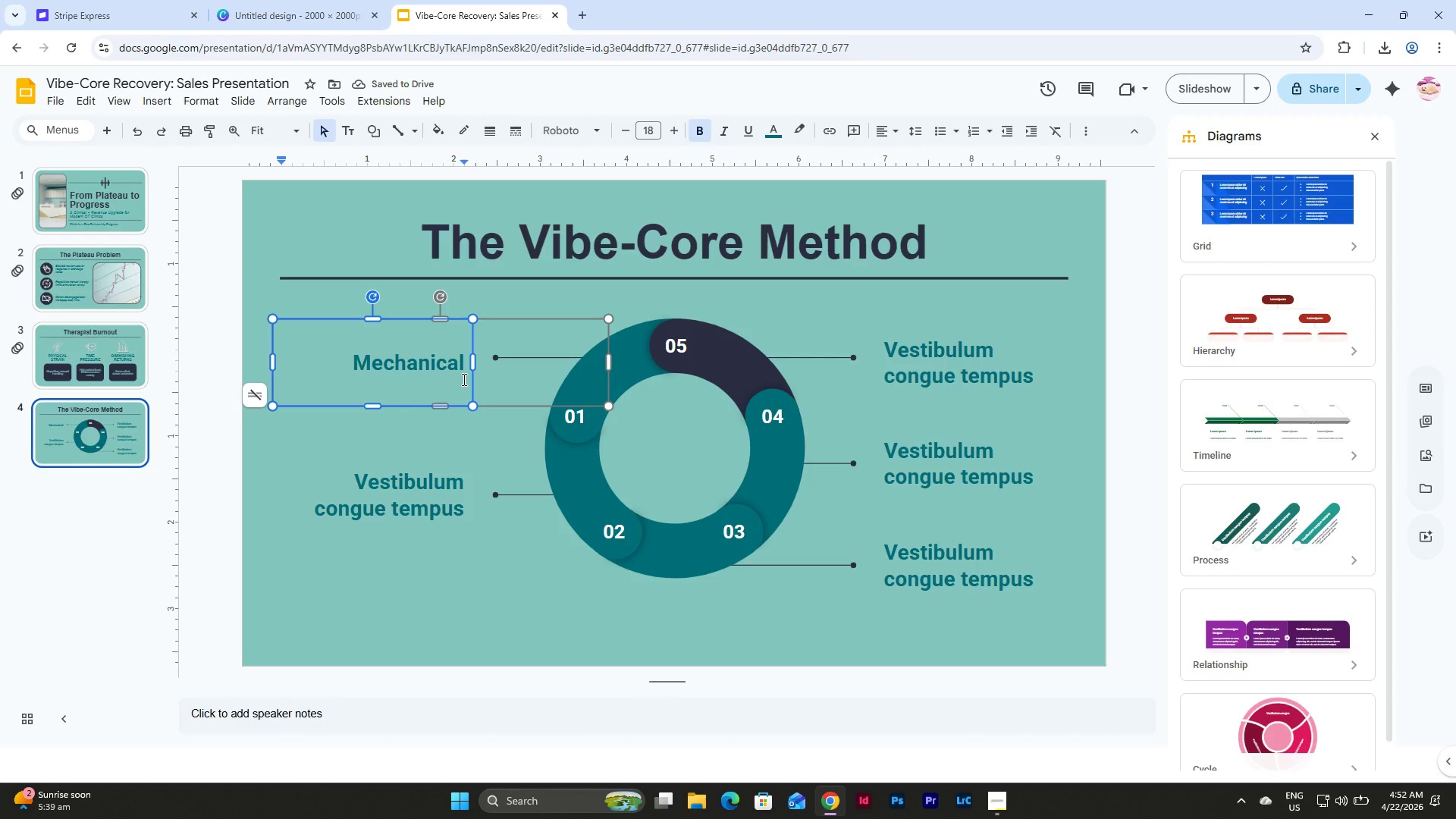 
type(Vibration)
 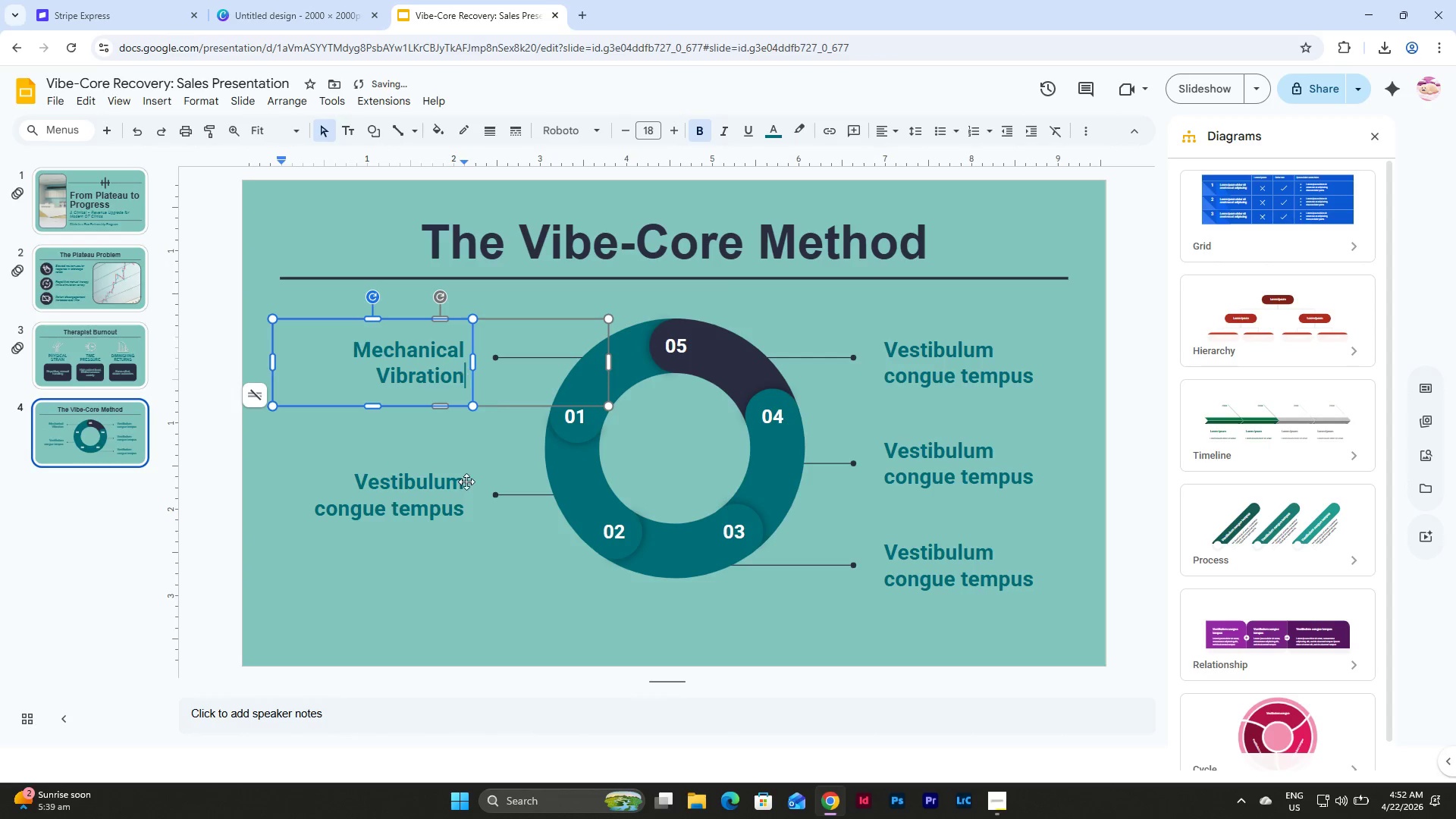 
left_click([440, 494])
 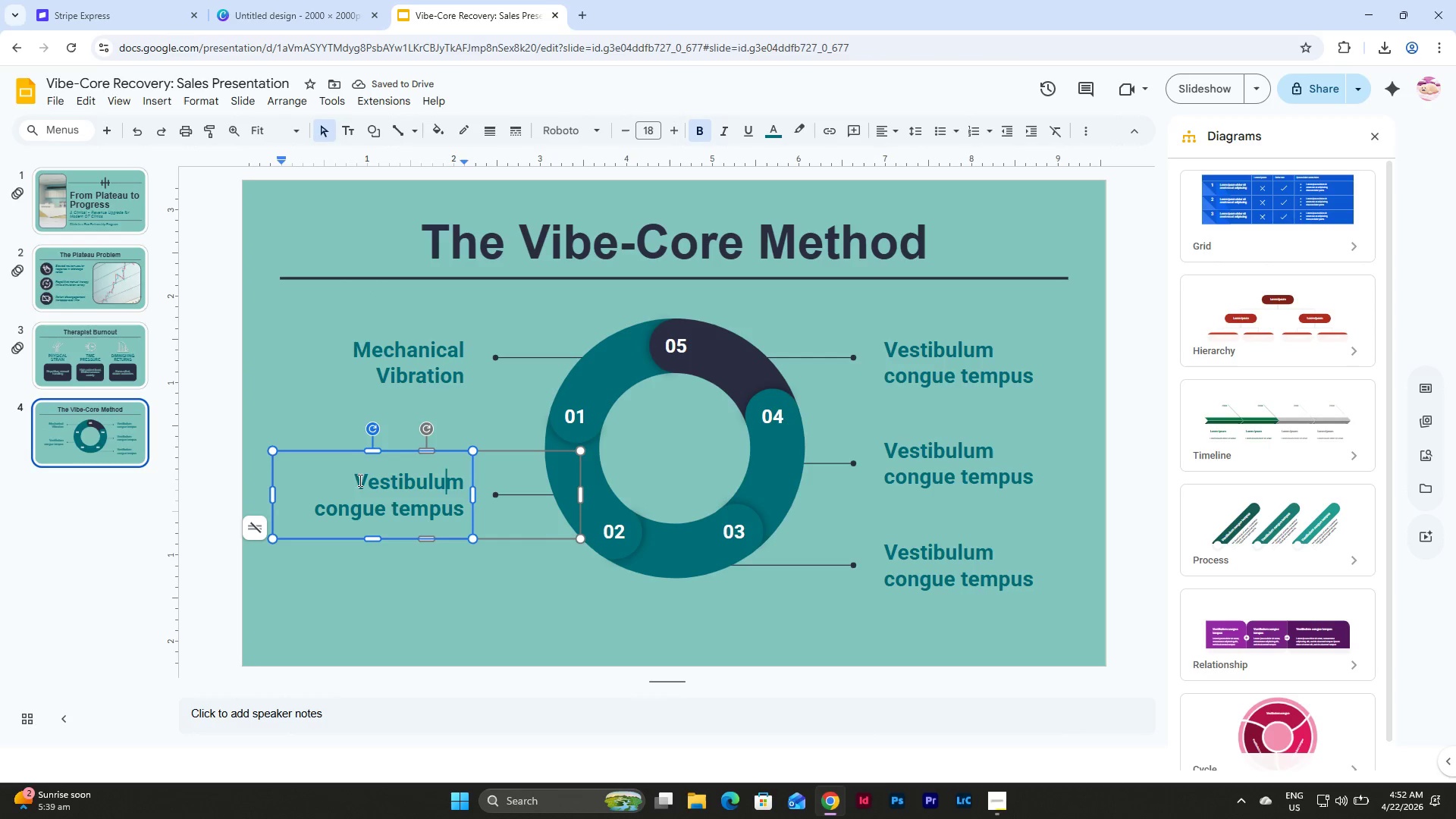 
left_click_drag(start_coordinate=[354, 478], to_coordinate=[463, 518])
 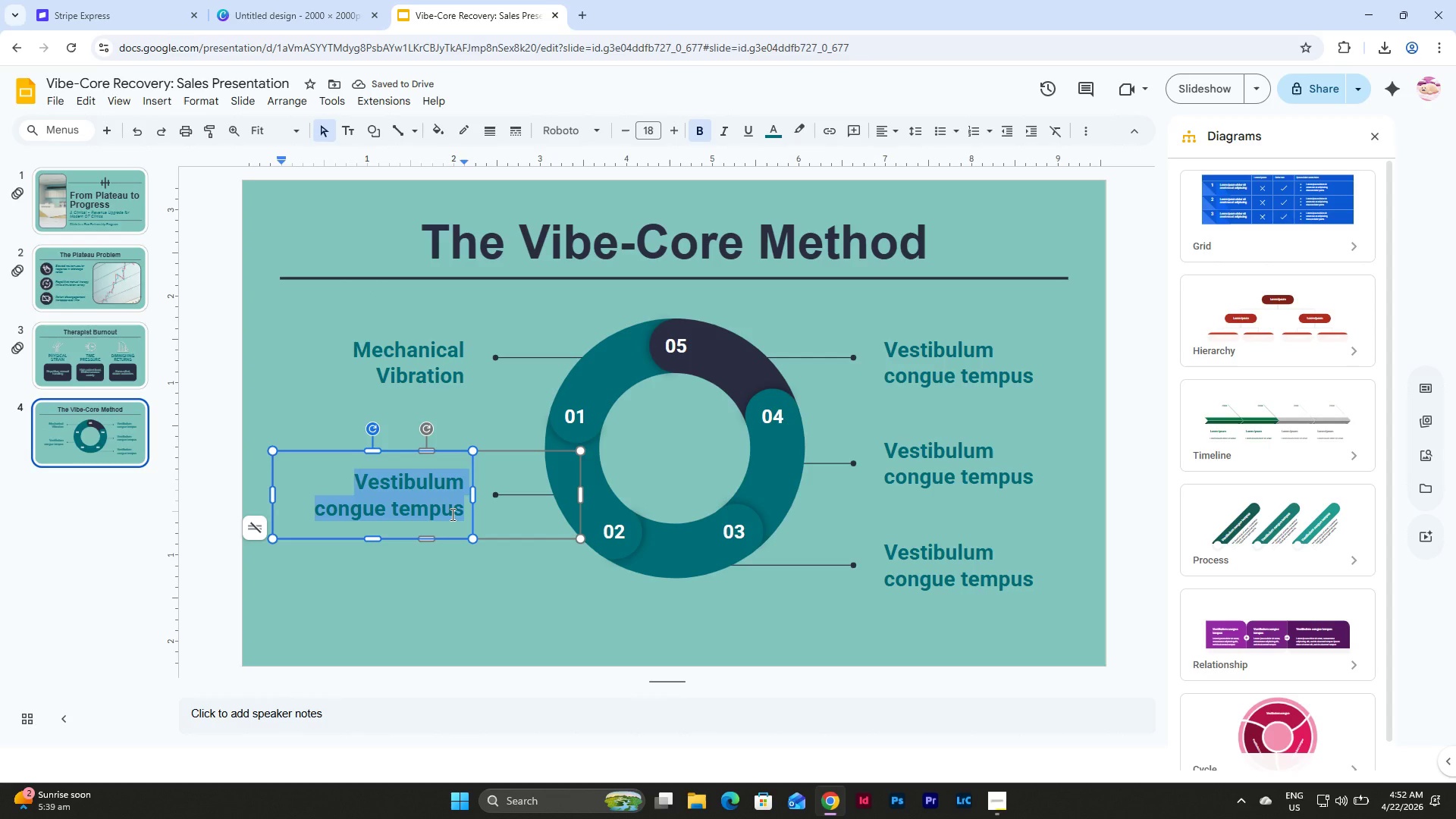 
type(Muscle SA)
key(Backspace)
key(Backspace)
type(Spindle Activation)
 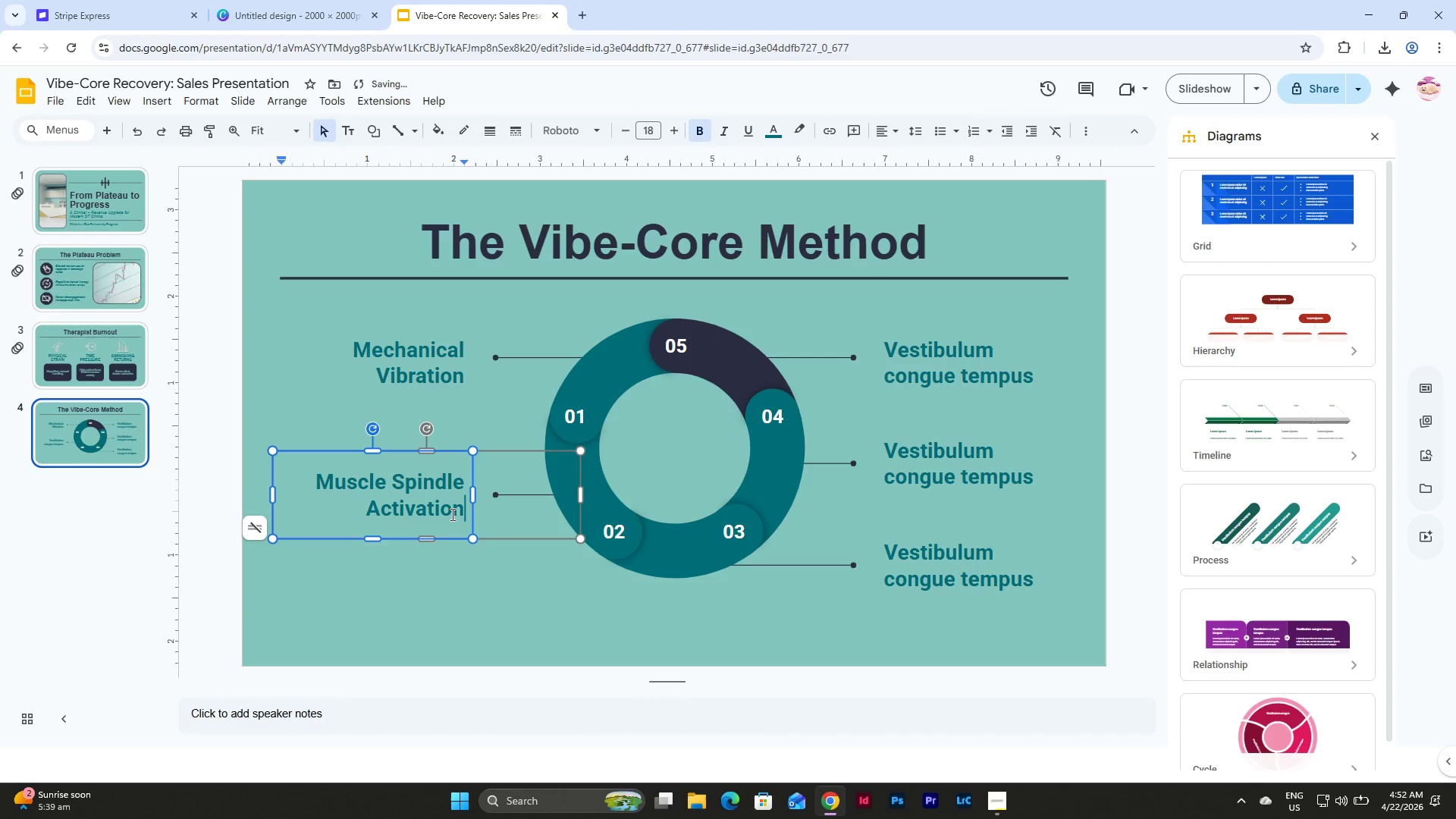 
left_click_drag(start_coordinate=[885, 544], to_coordinate=[1047, 584])
 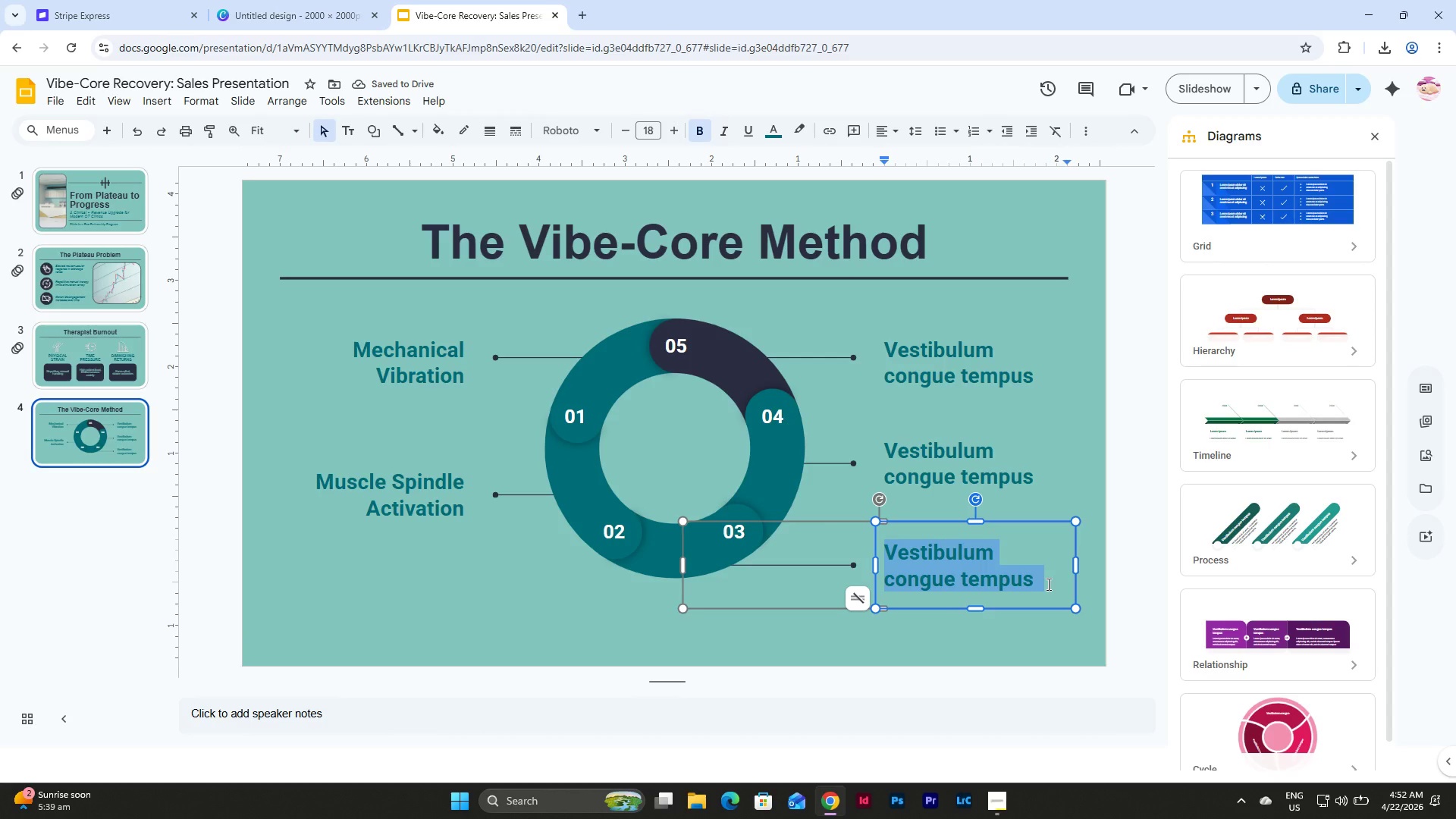 
type(Reflex)
key(Backspace)
type(xive Contraction)
 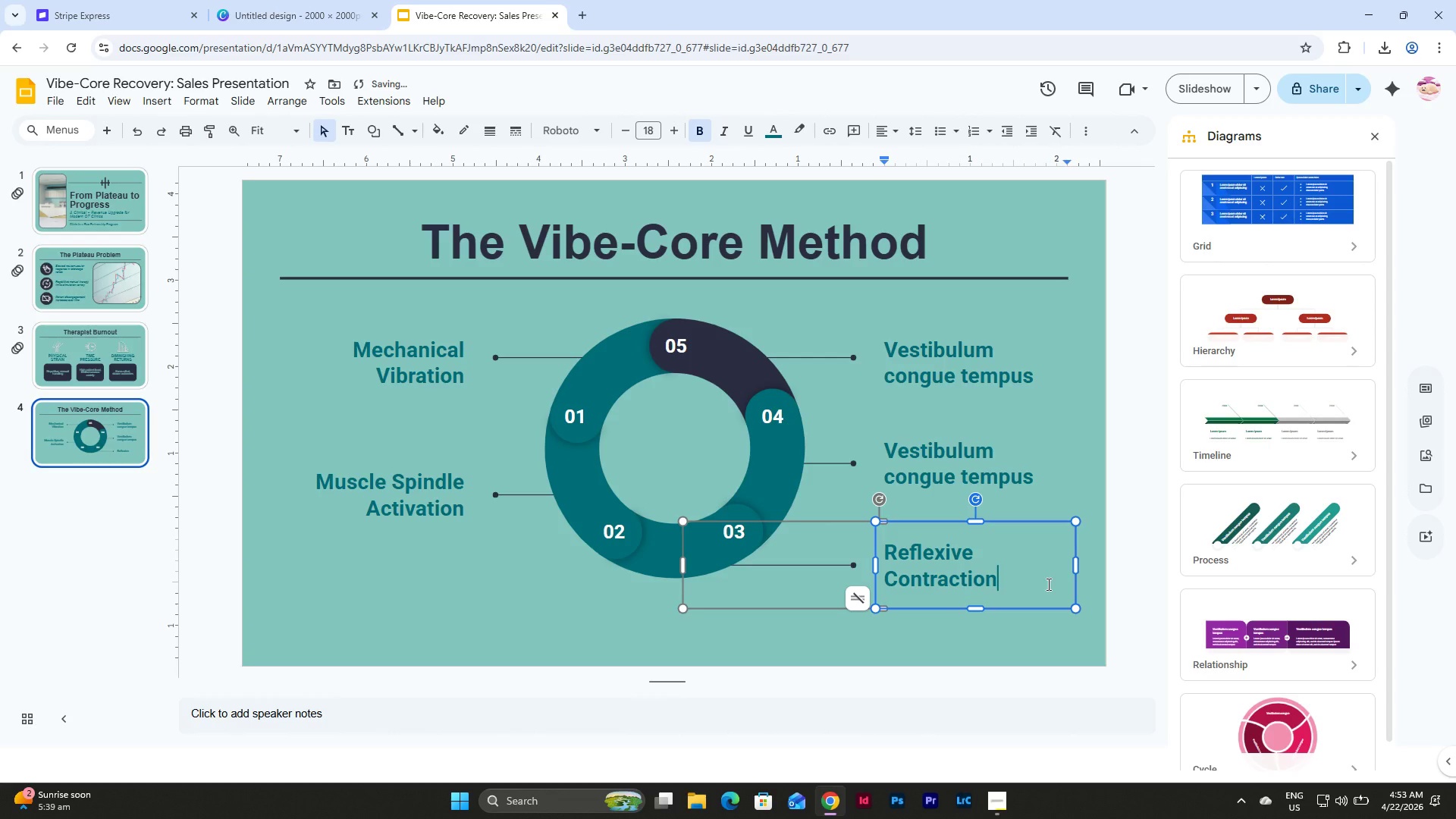 
left_click([908, 459])
 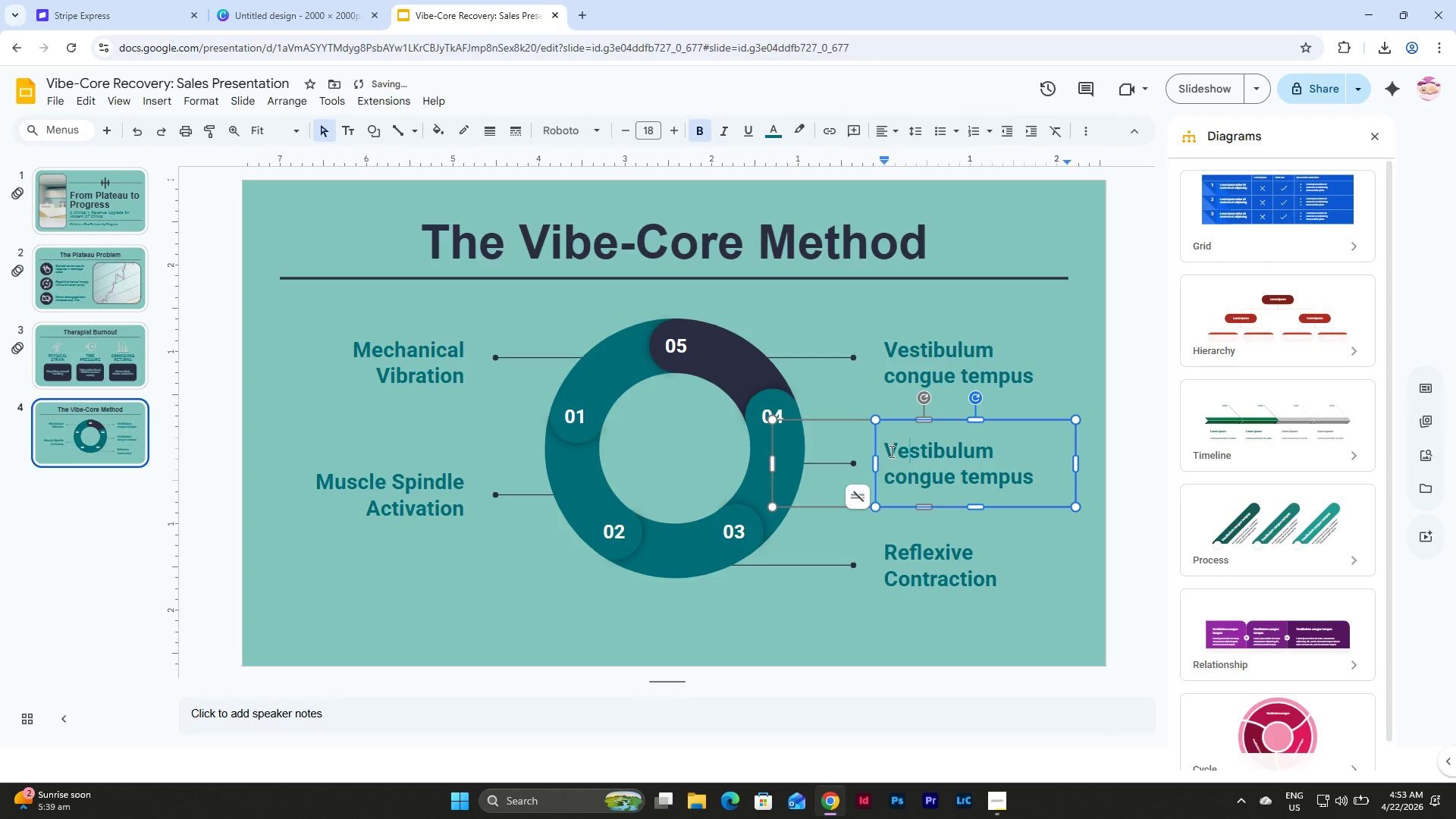 
left_click_drag(start_coordinate=[890, 451], to_coordinate=[1044, 483])
 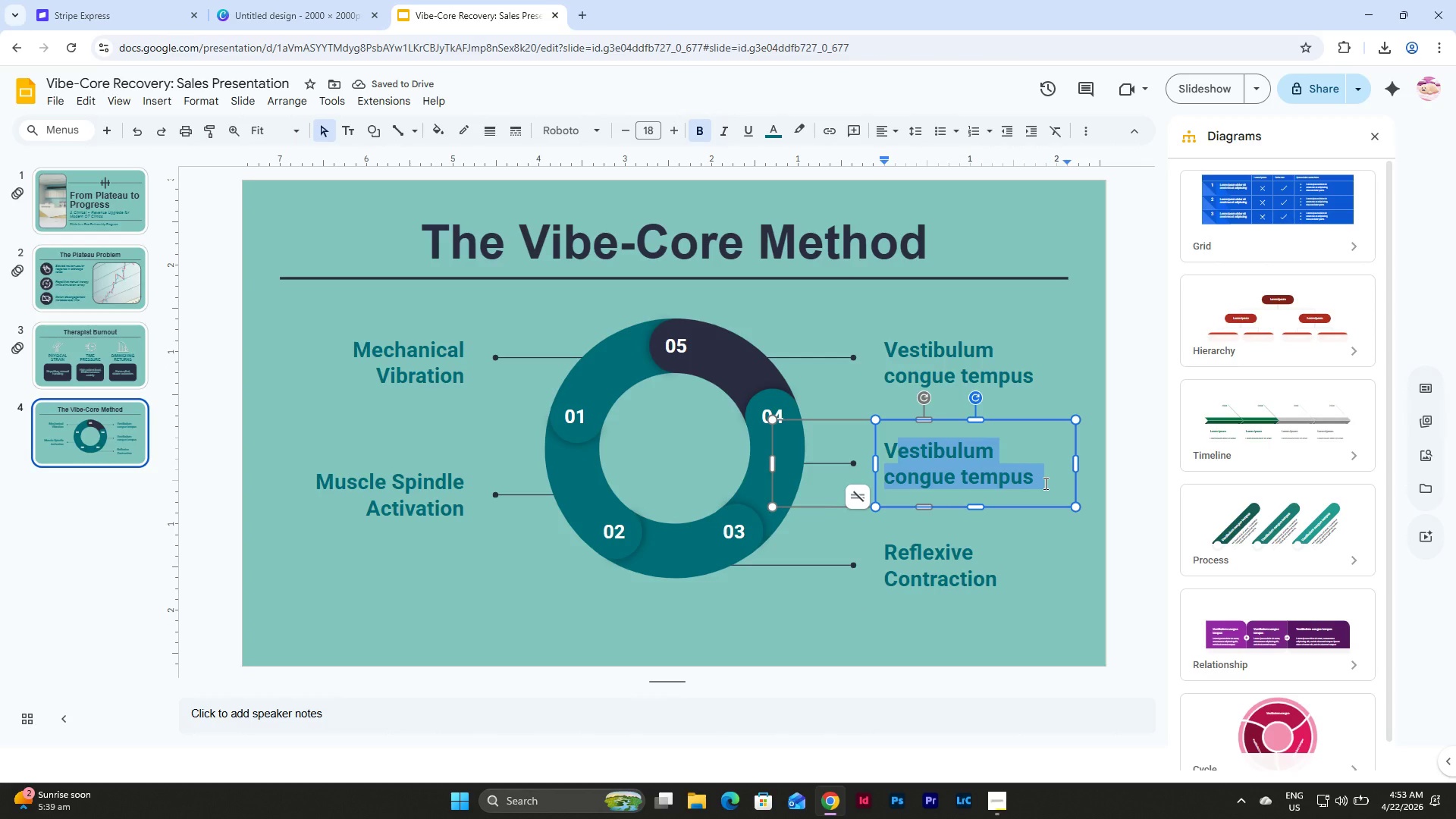 
key(Backspace)
key(Backspace)
type(Increased Recruitr)
key(Backspace)
type(ment)
 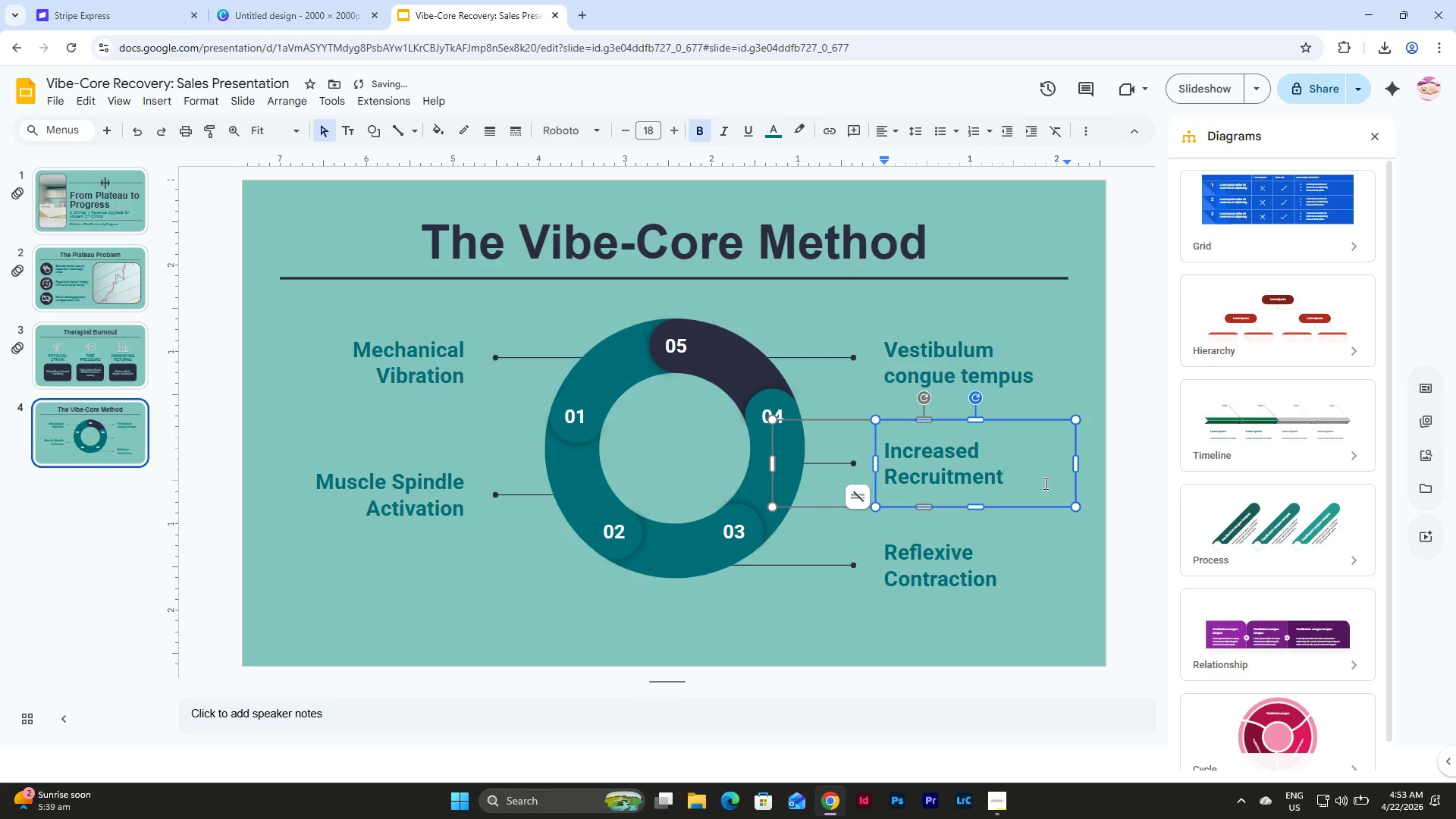 
left_click([949, 359])
 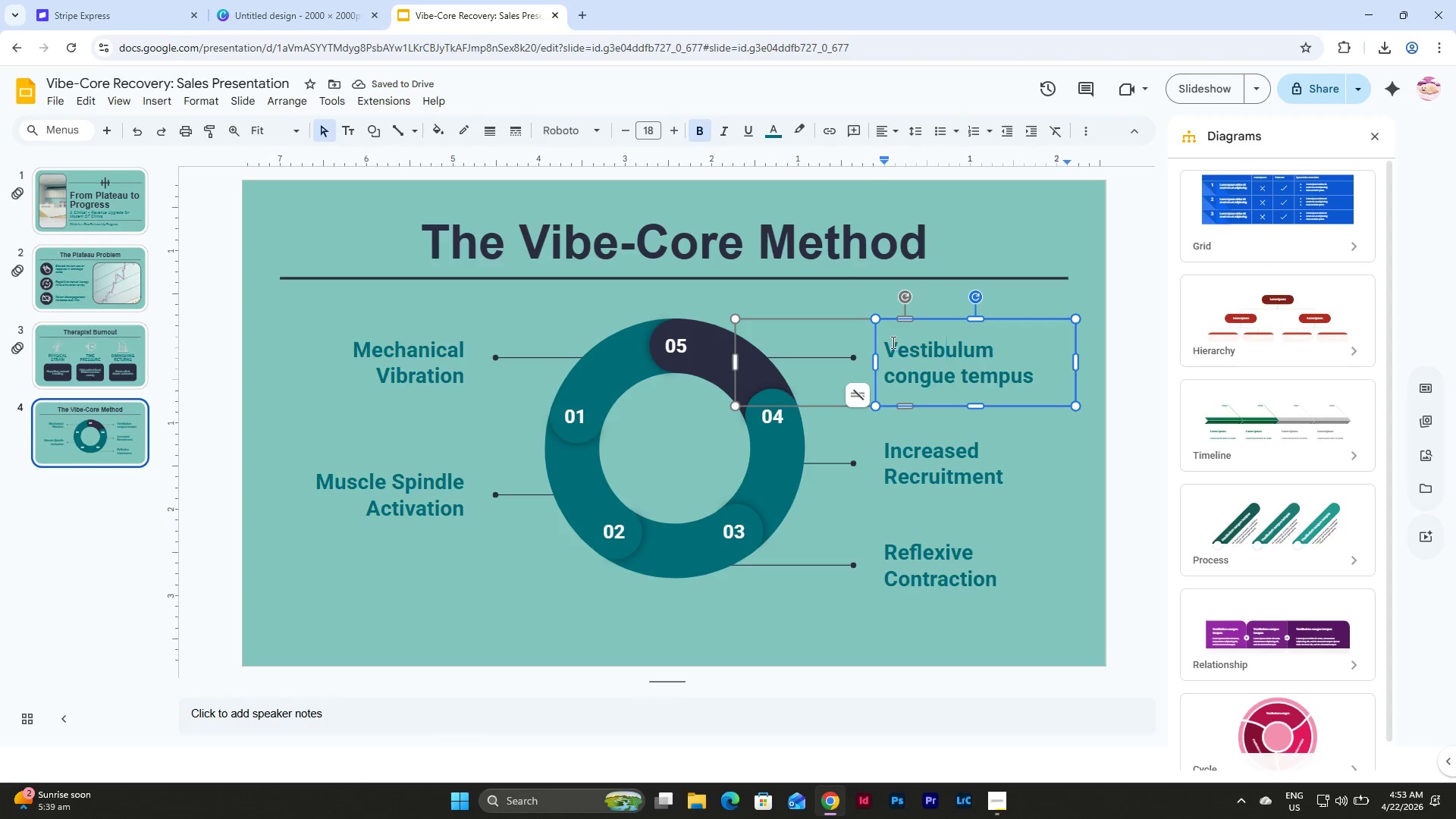 
left_click_drag(start_coordinate=[887, 342], to_coordinate=[1053, 372])
 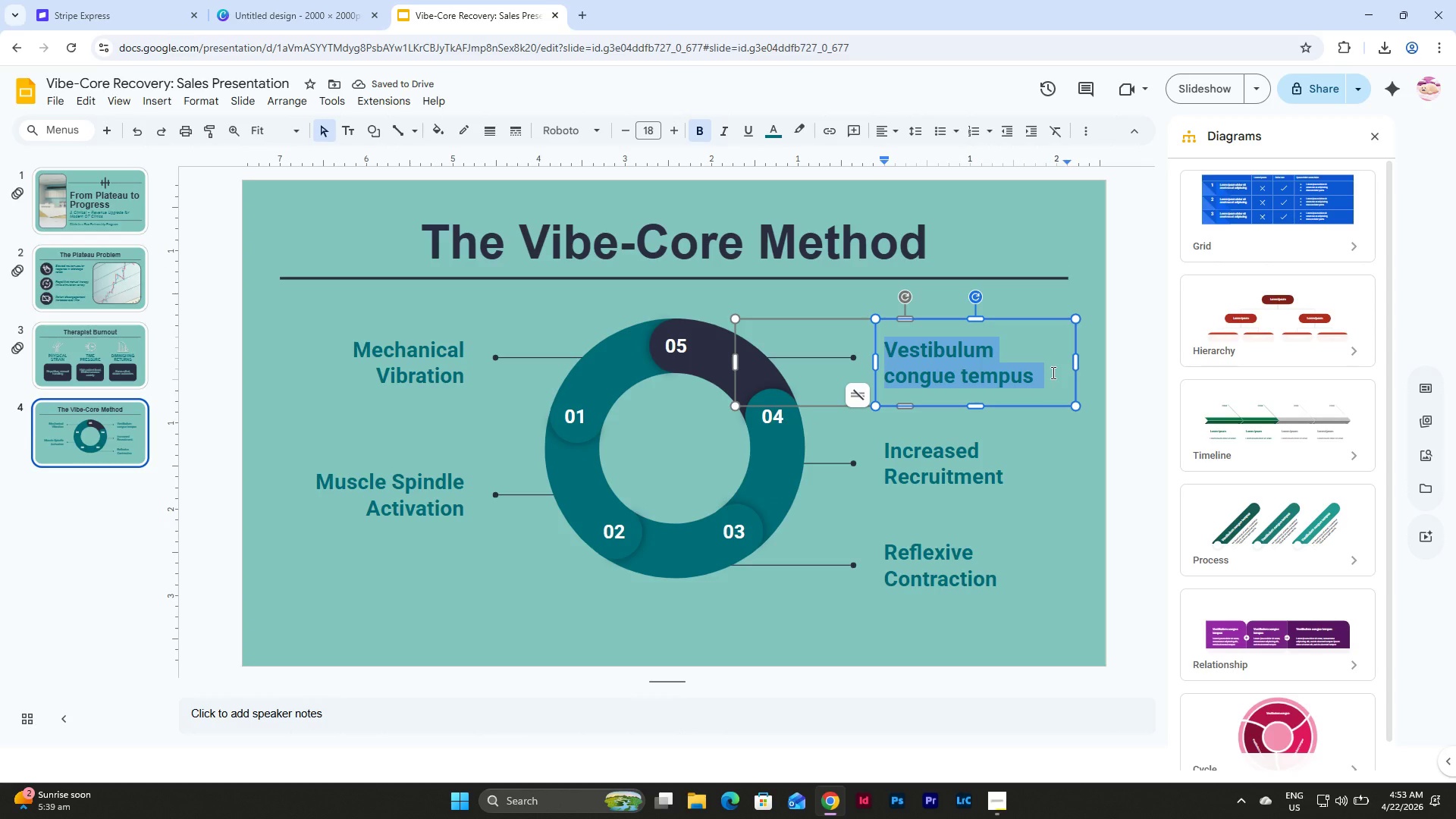 
type(Enhance Recovery)
 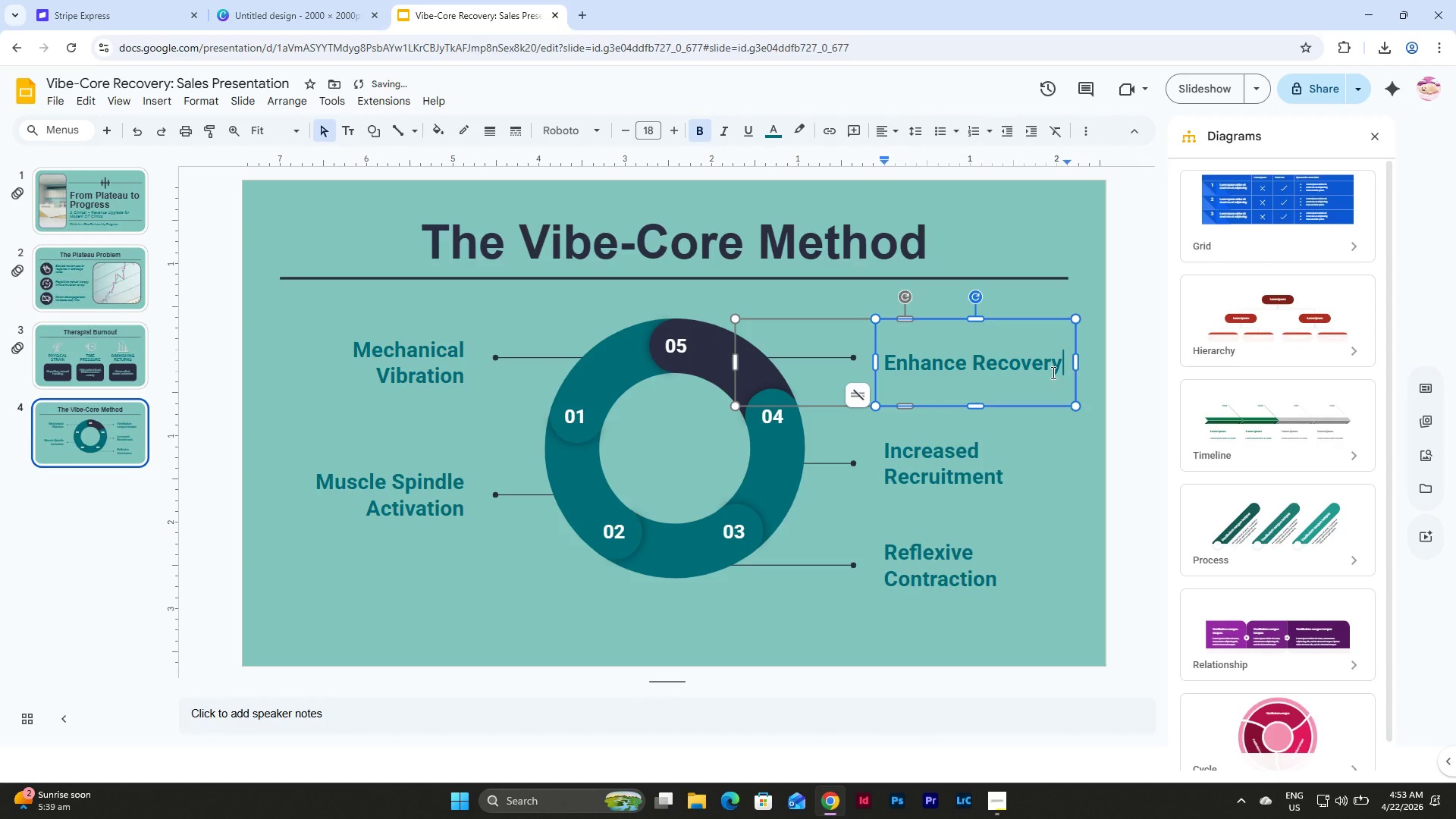 
left_click([256, 346])
 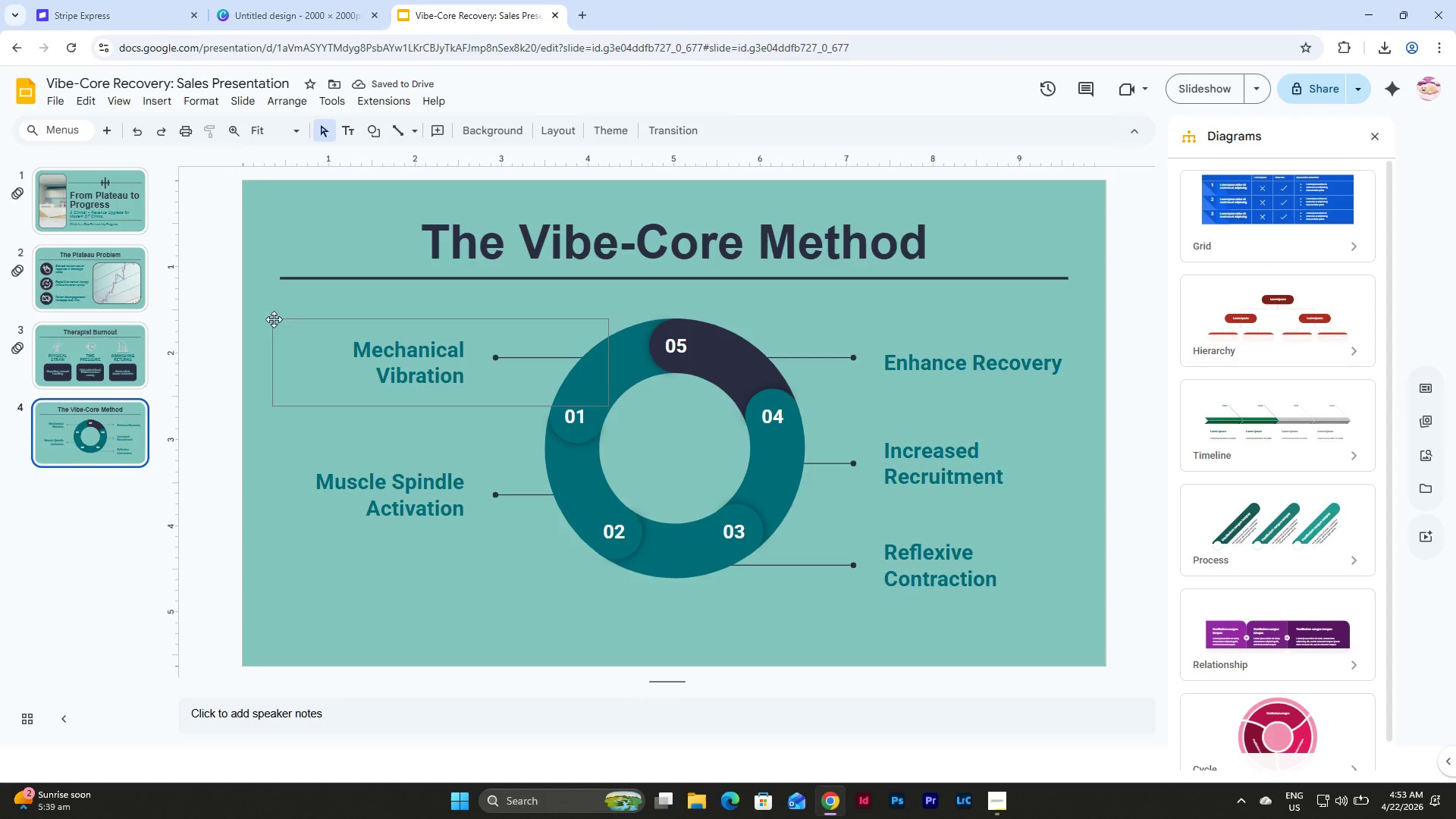 
left_click_drag(start_coordinate=[268, 303], to_coordinate=[1046, 615])
 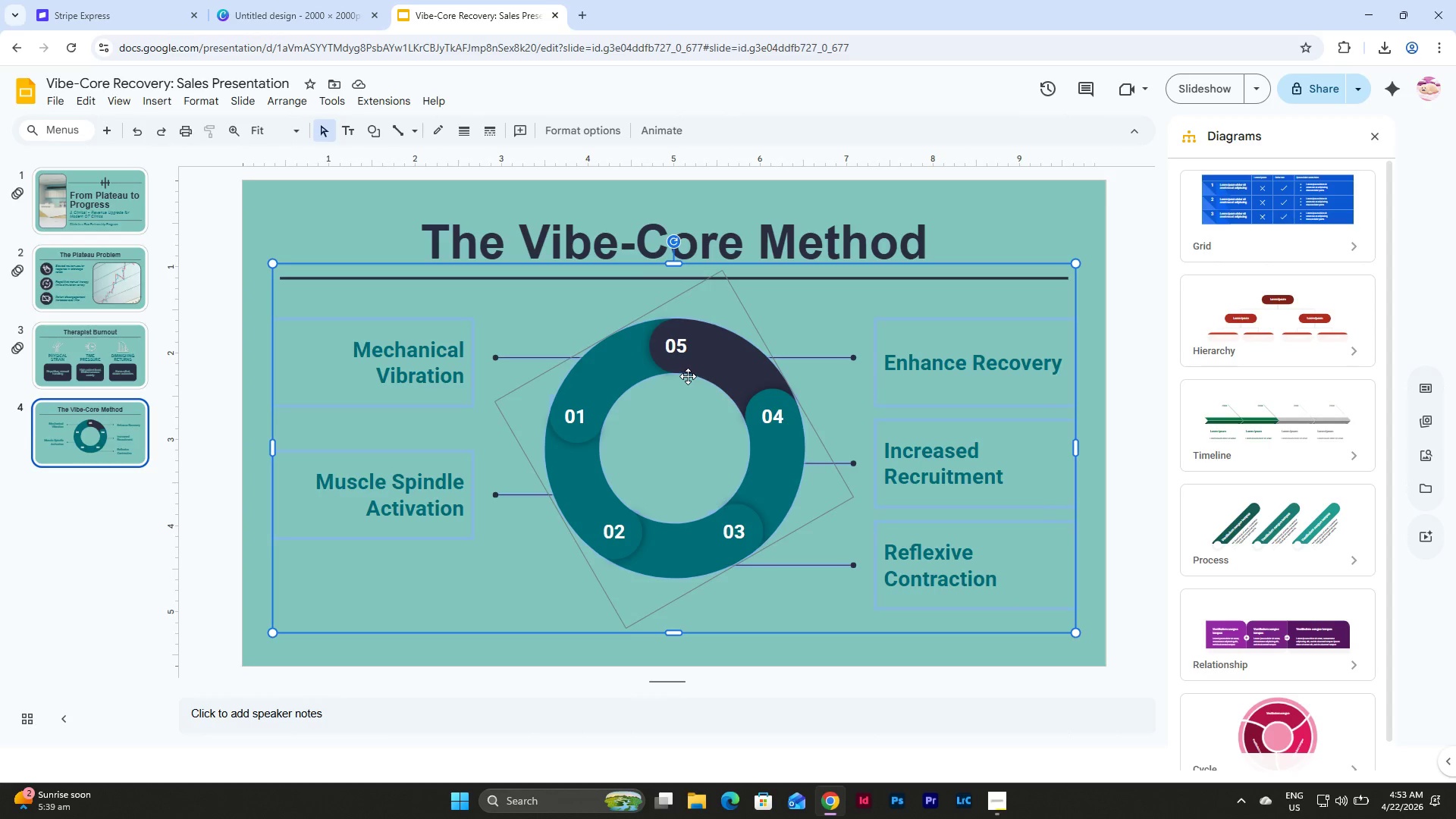 
left_click_drag(start_coordinate=[688, 376], to_coordinate=[688, 382])
 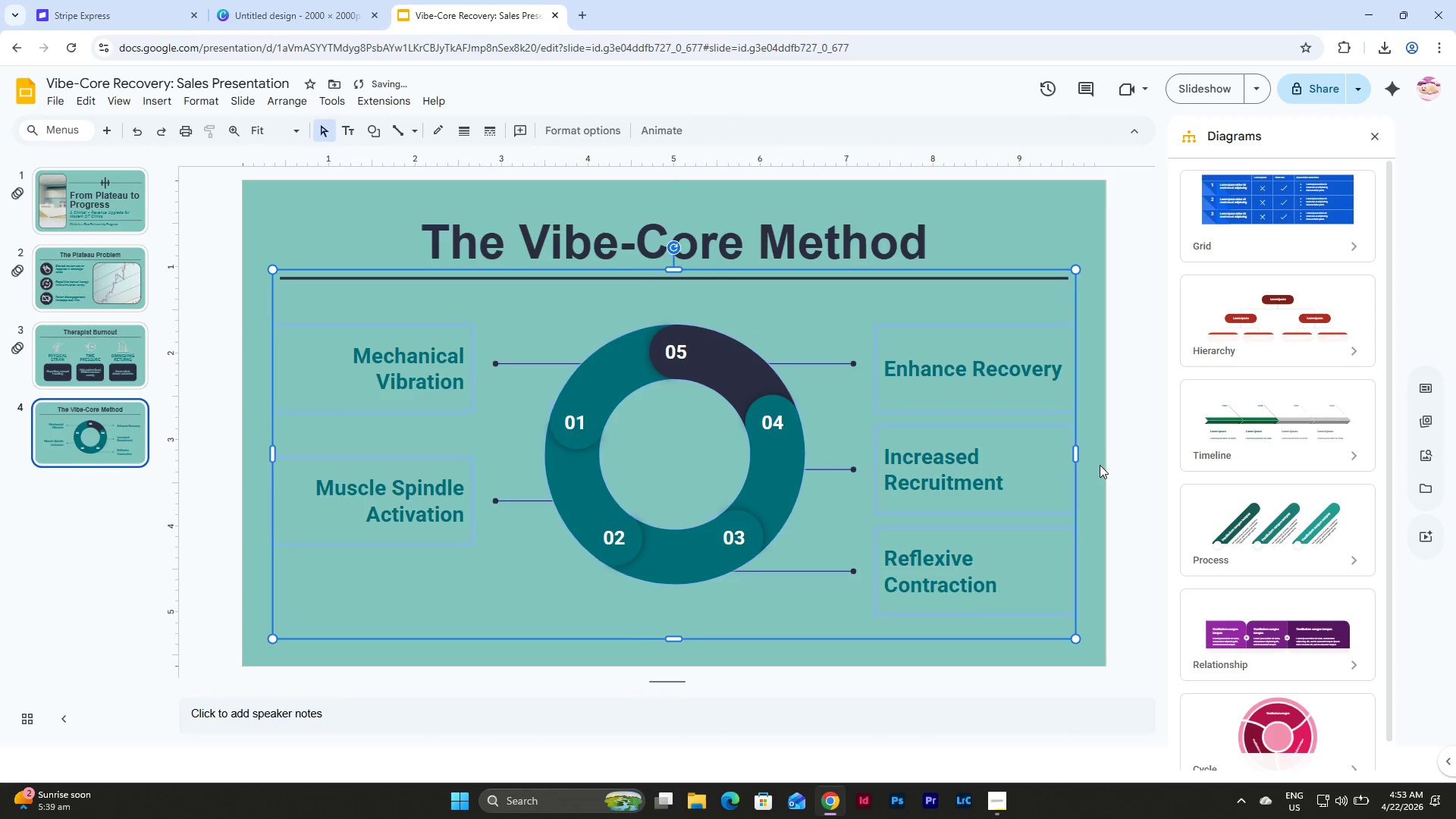 
left_click([1092, 462])
 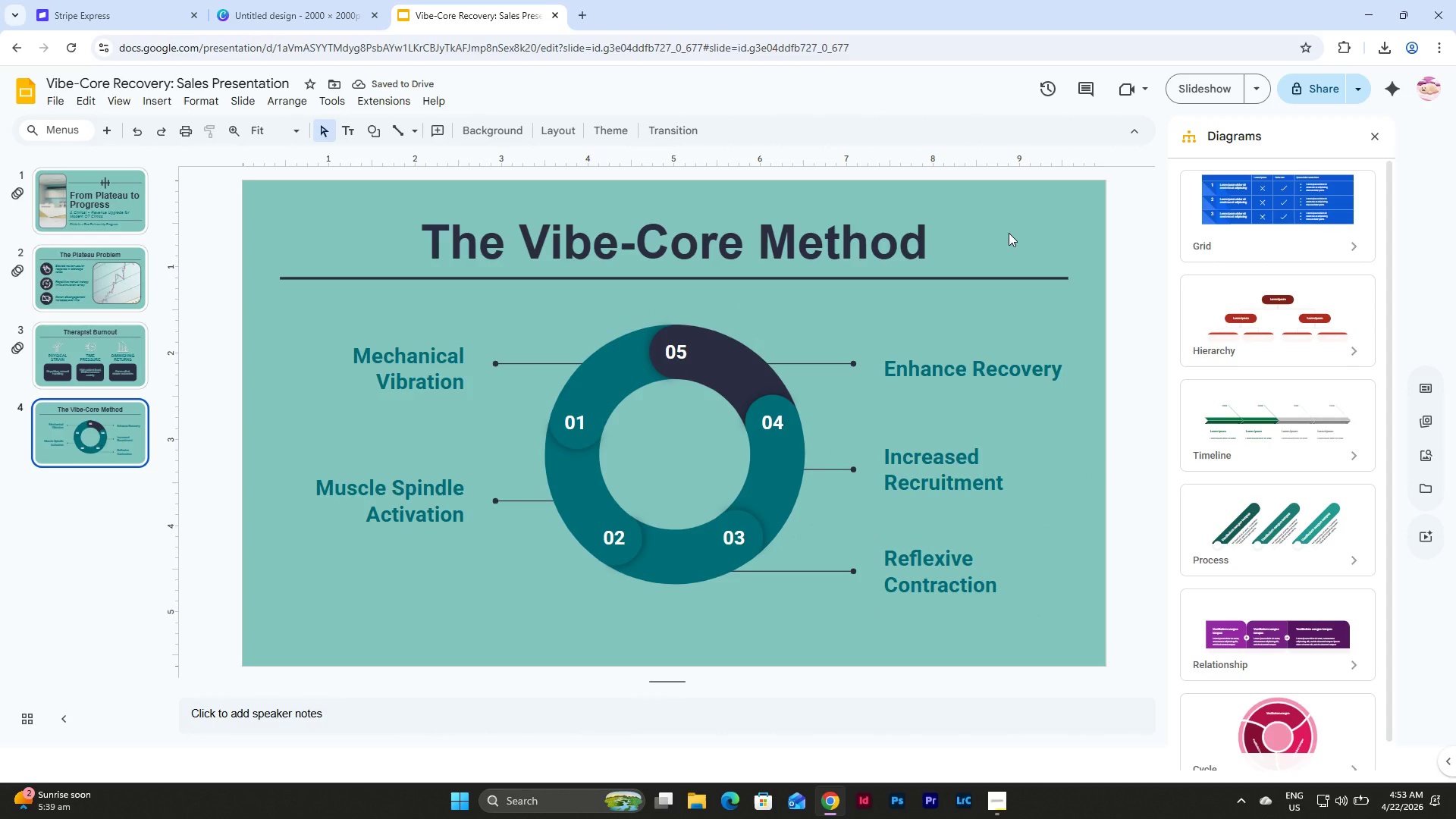 
left_click([99, 356])
 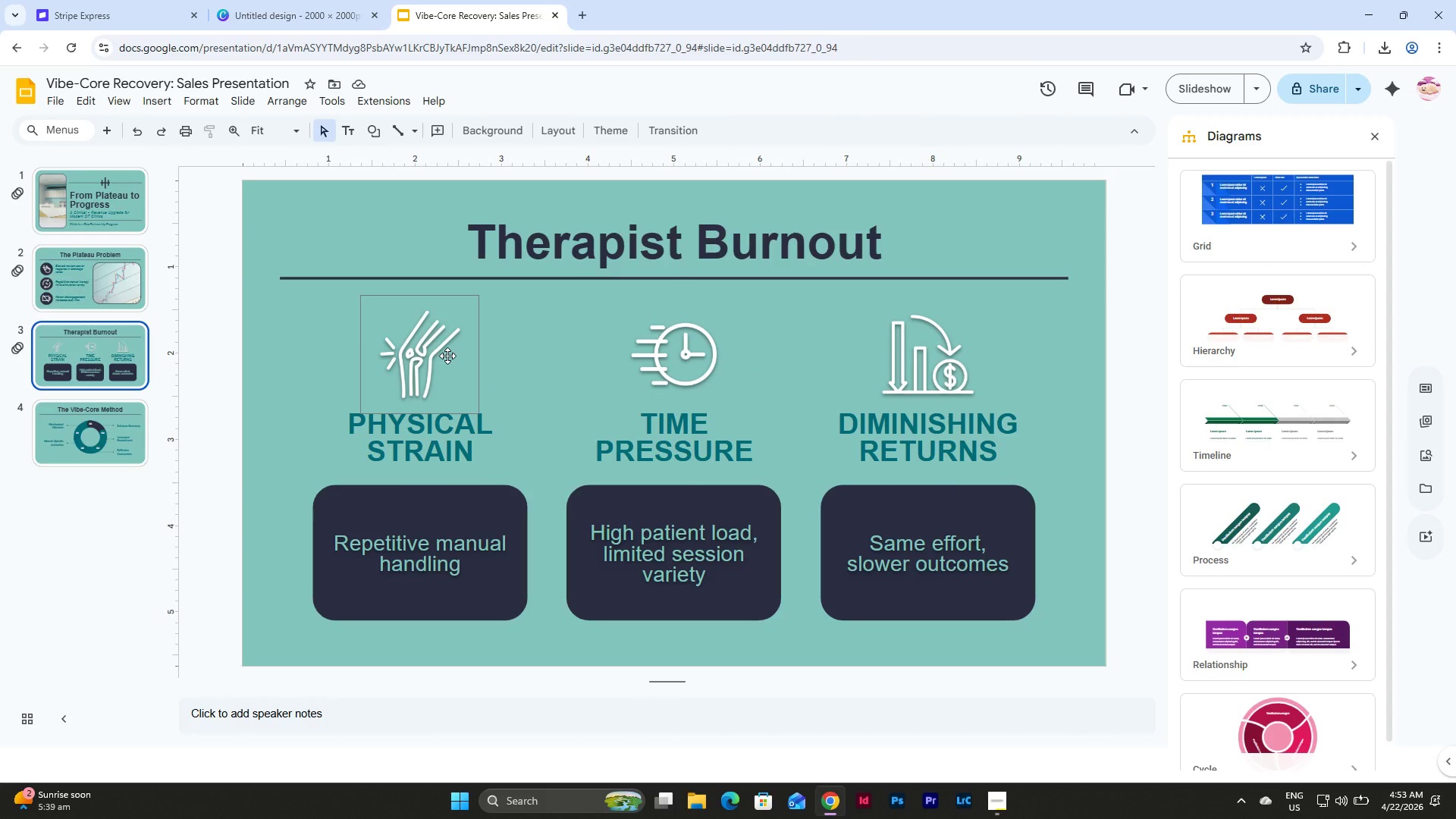 
left_click_drag(start_coordinate=[303, 317], to_coordinate=[996, 384])
 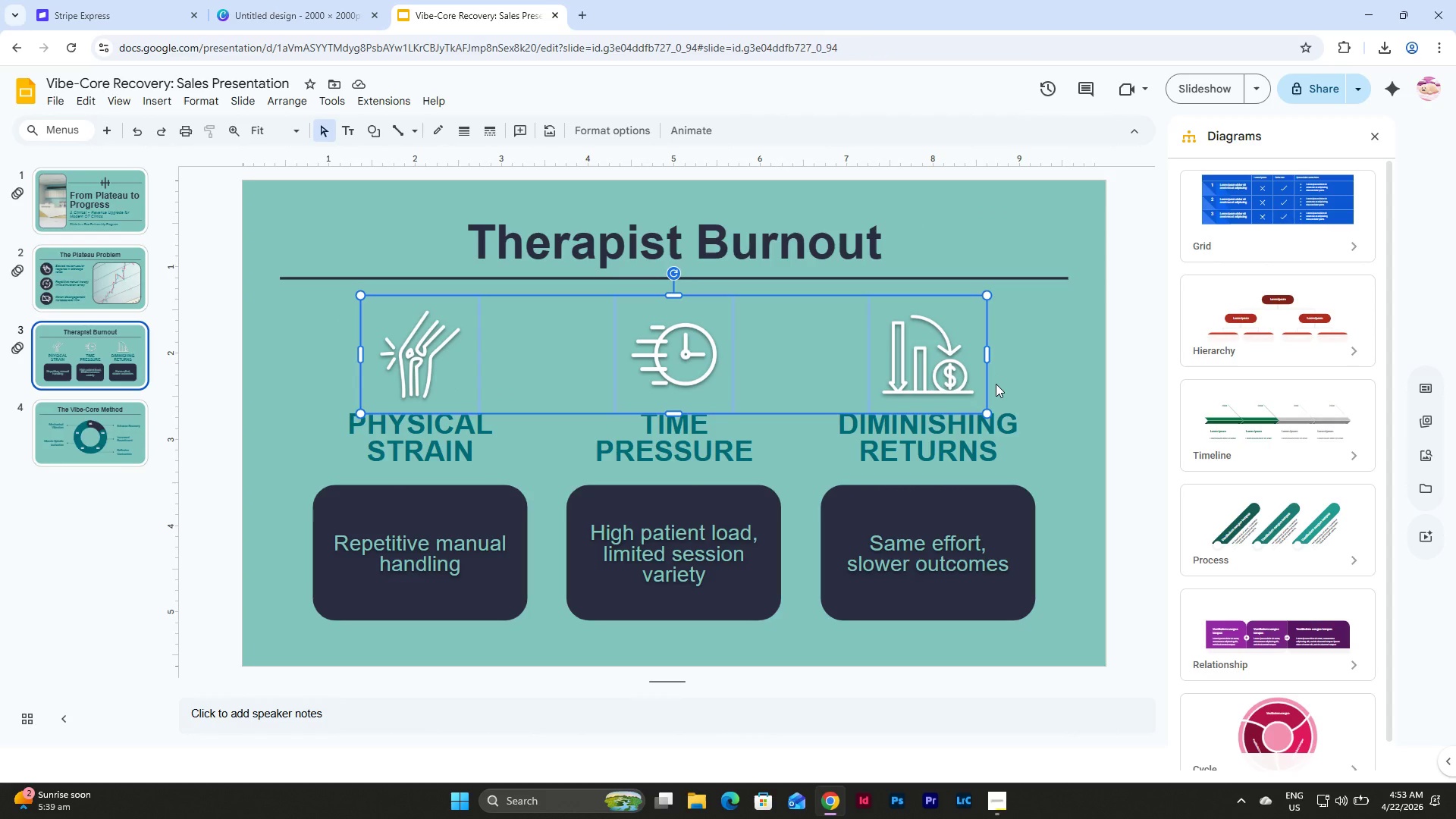 
key(Shift+ArrowUp)
 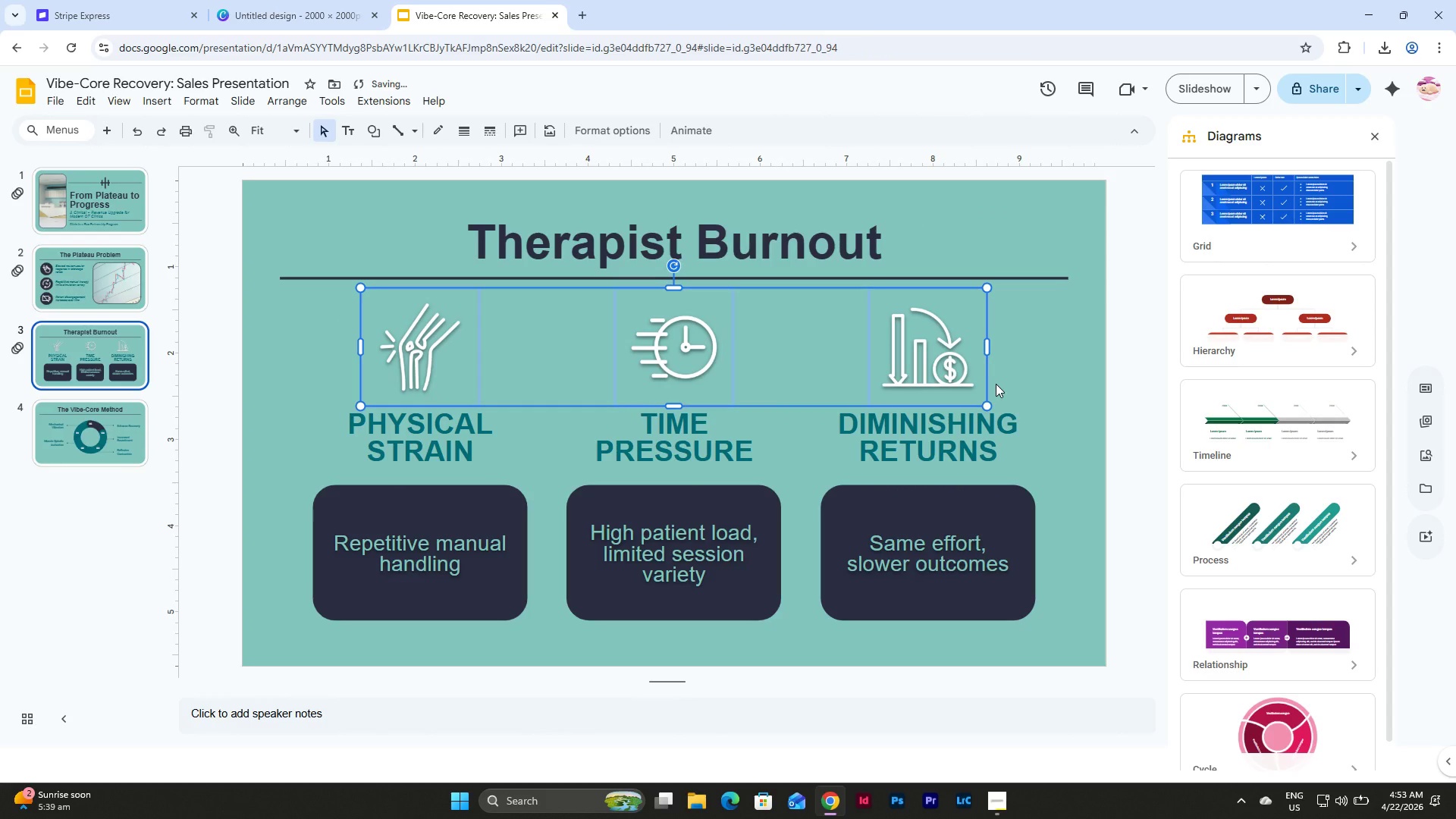 
left_click([1047, 356])
 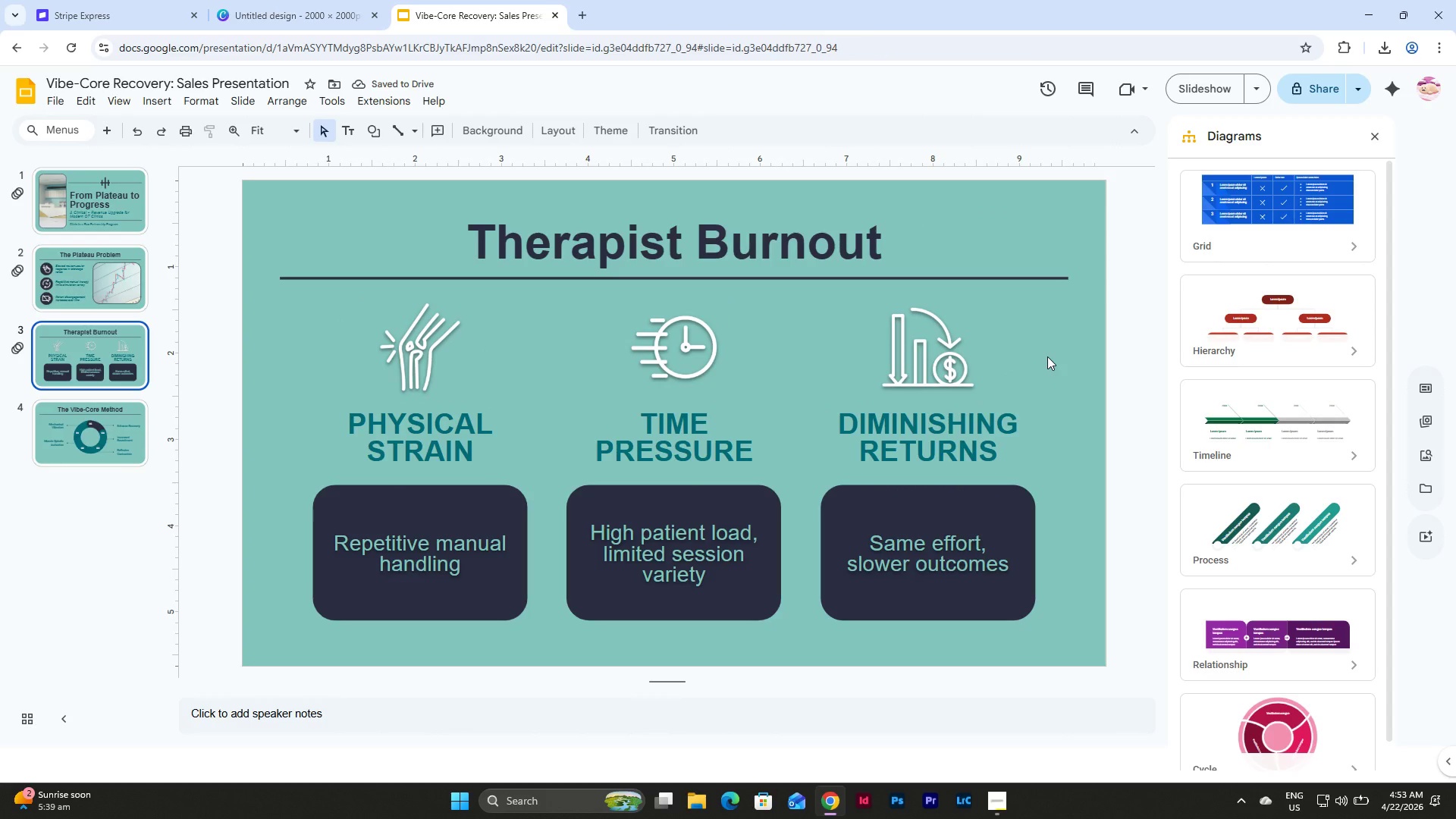 
left_click([113, 334])
 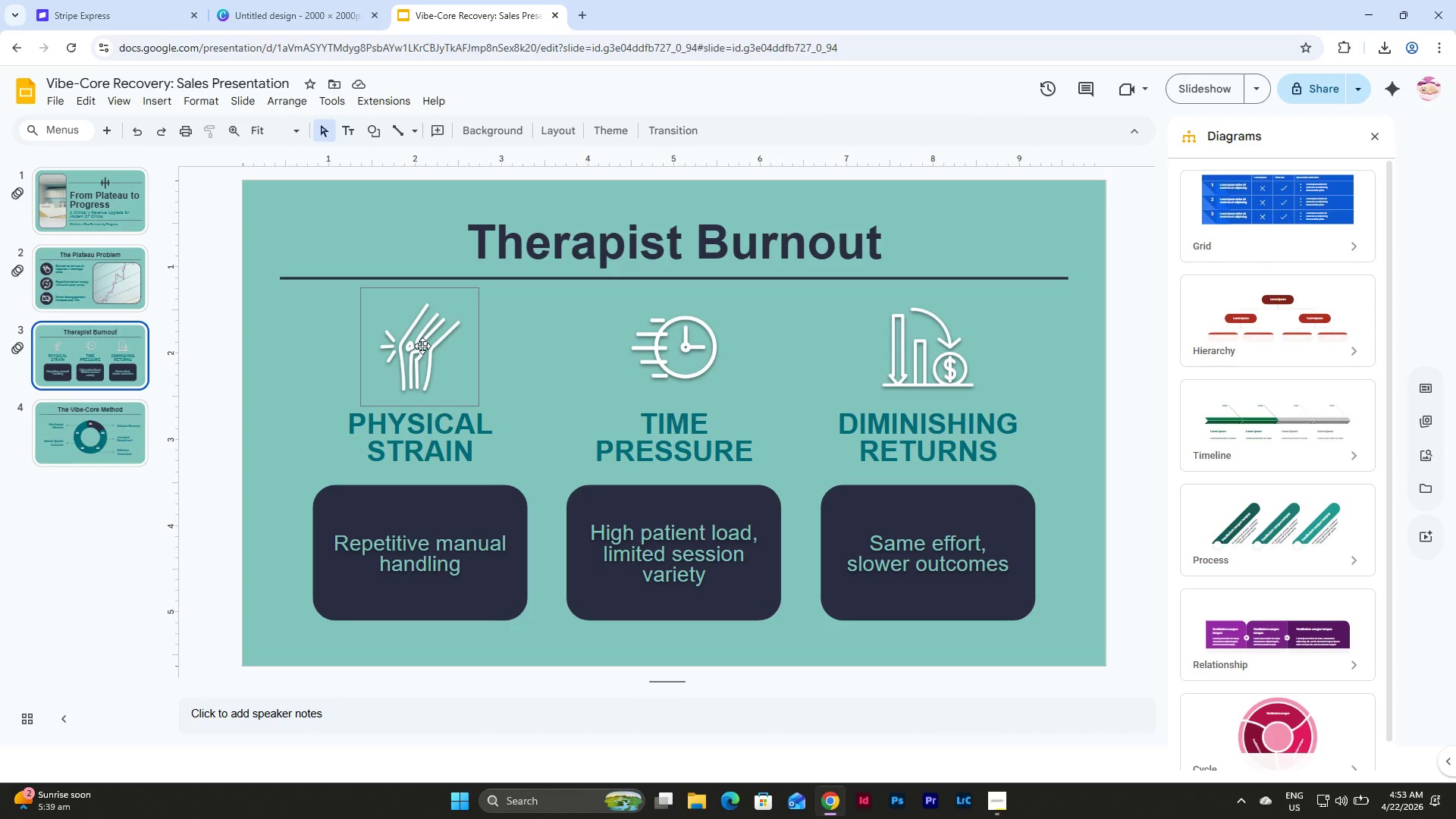 
wait(8.66)
 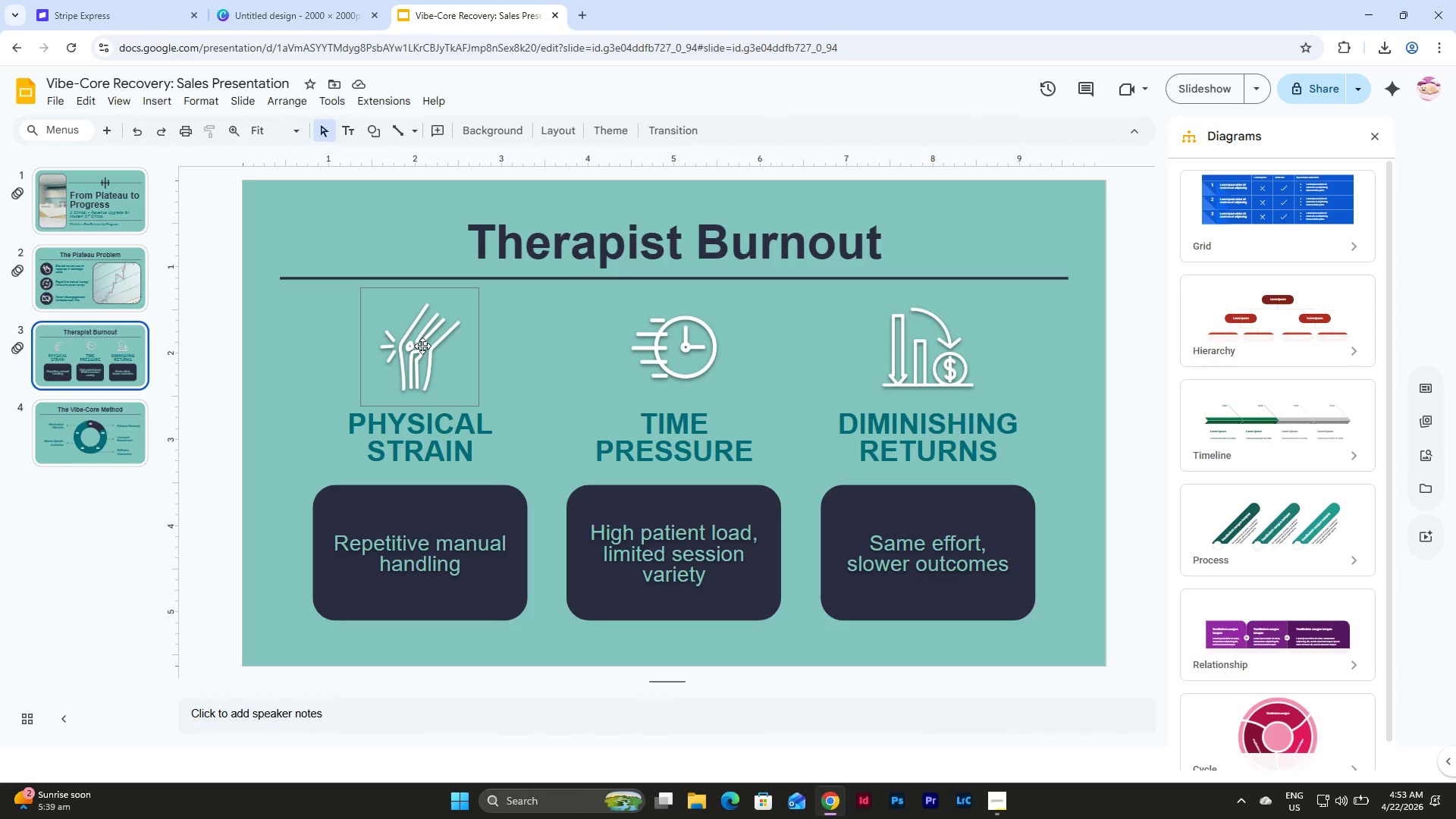 
left_click([91, 357])
 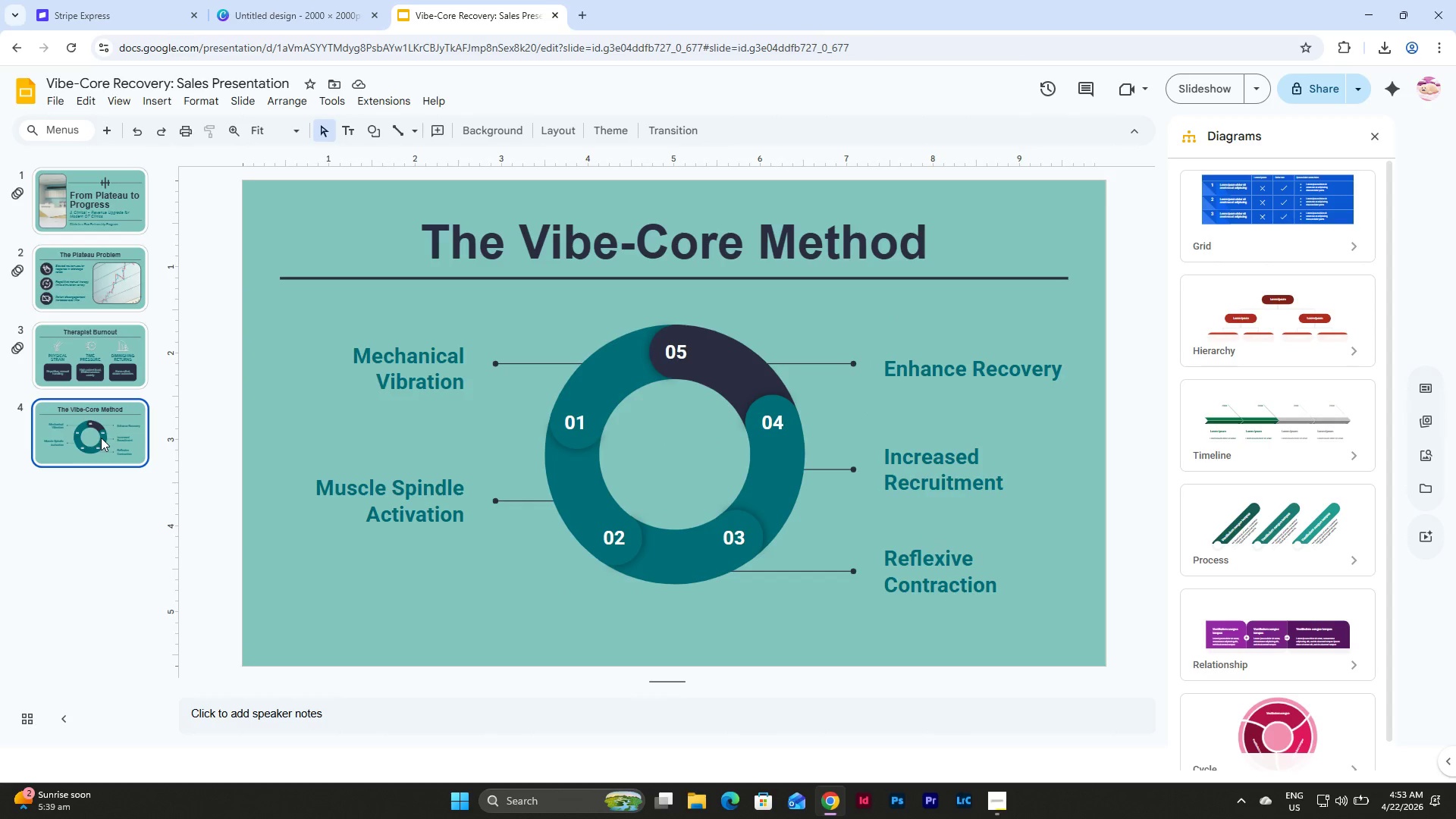 
left_click([119, 369])
 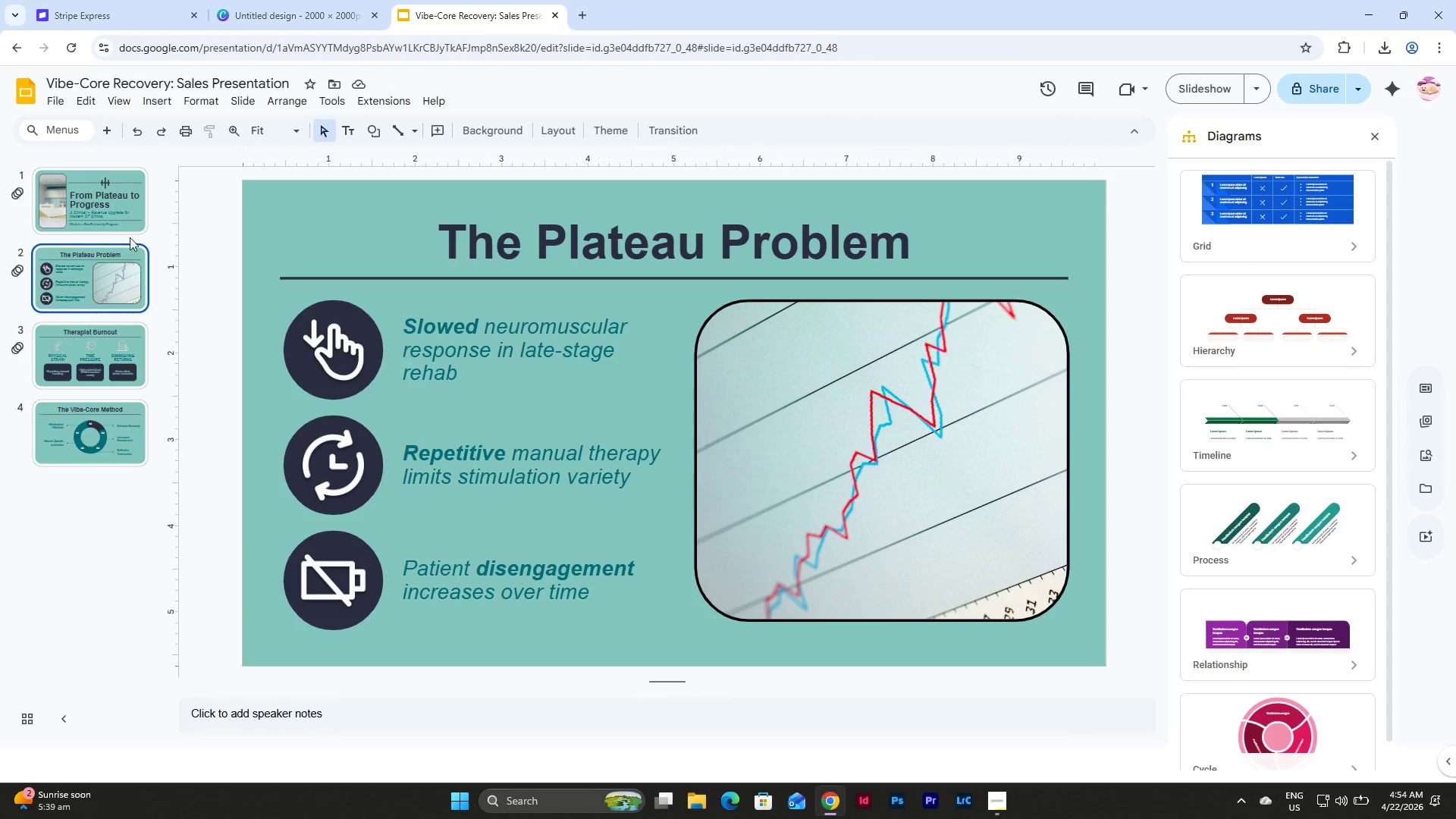 
double_click([126, 294])
 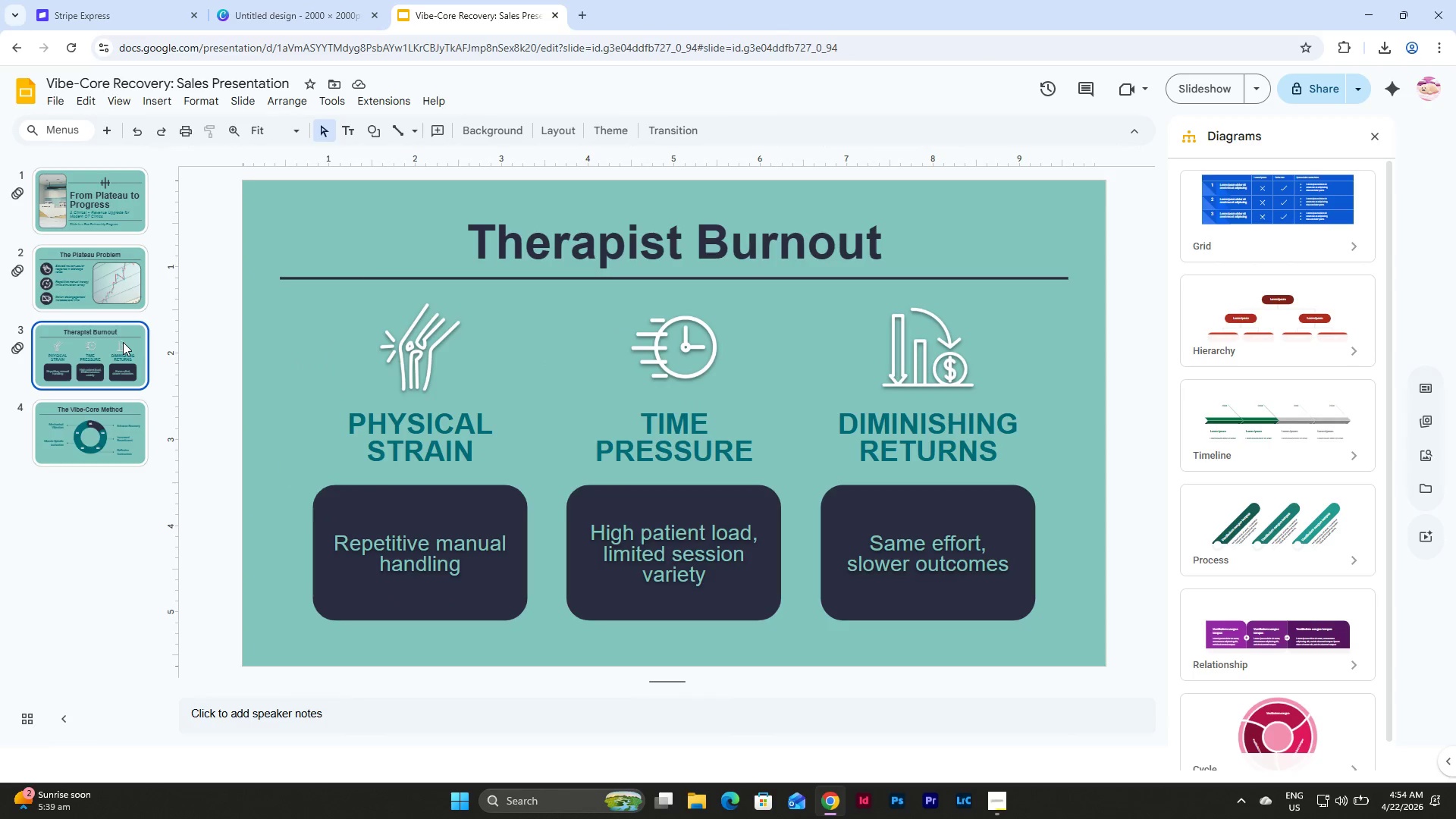 
double_click([125, 450])
 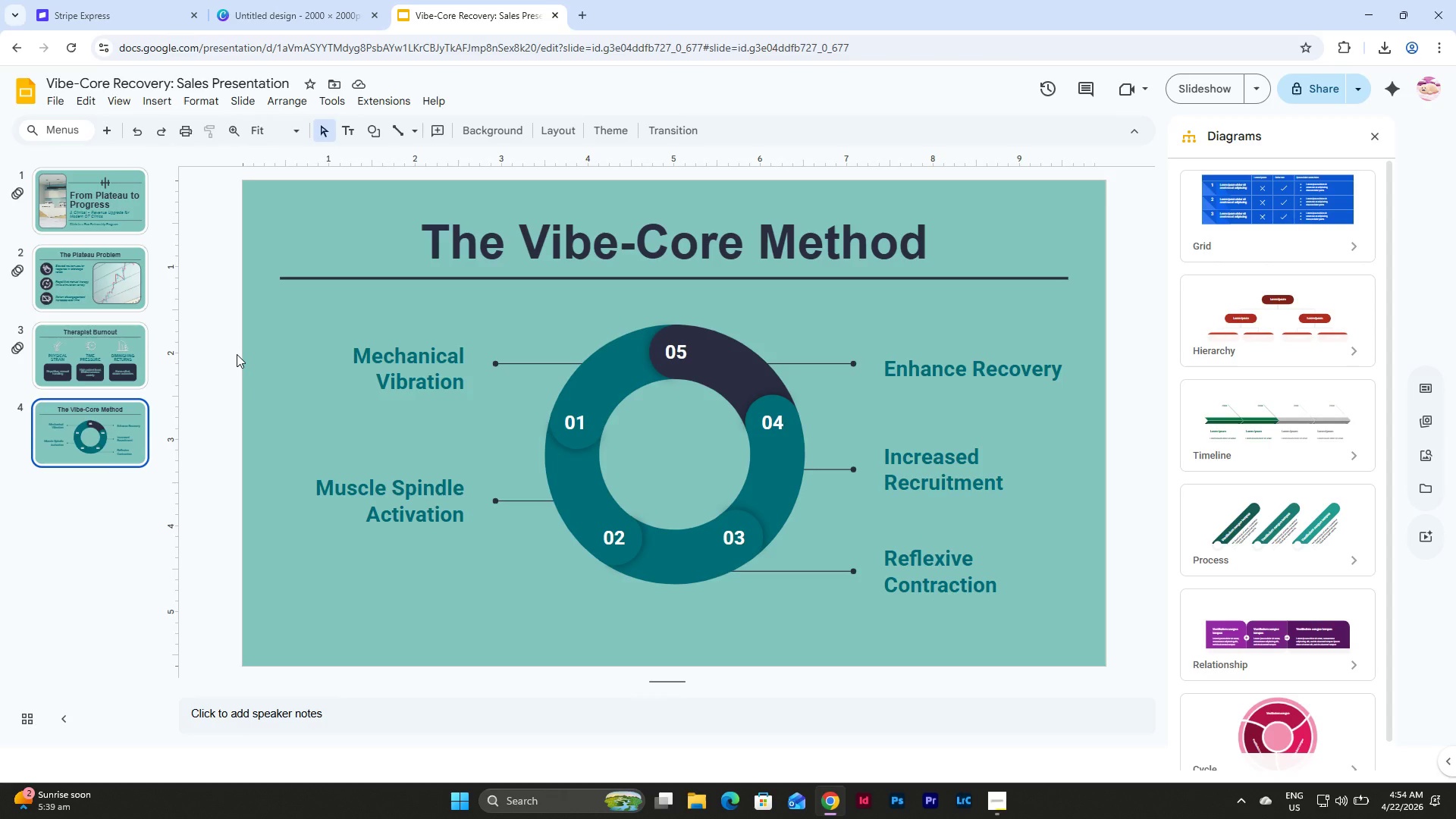 
wait(7.12)
 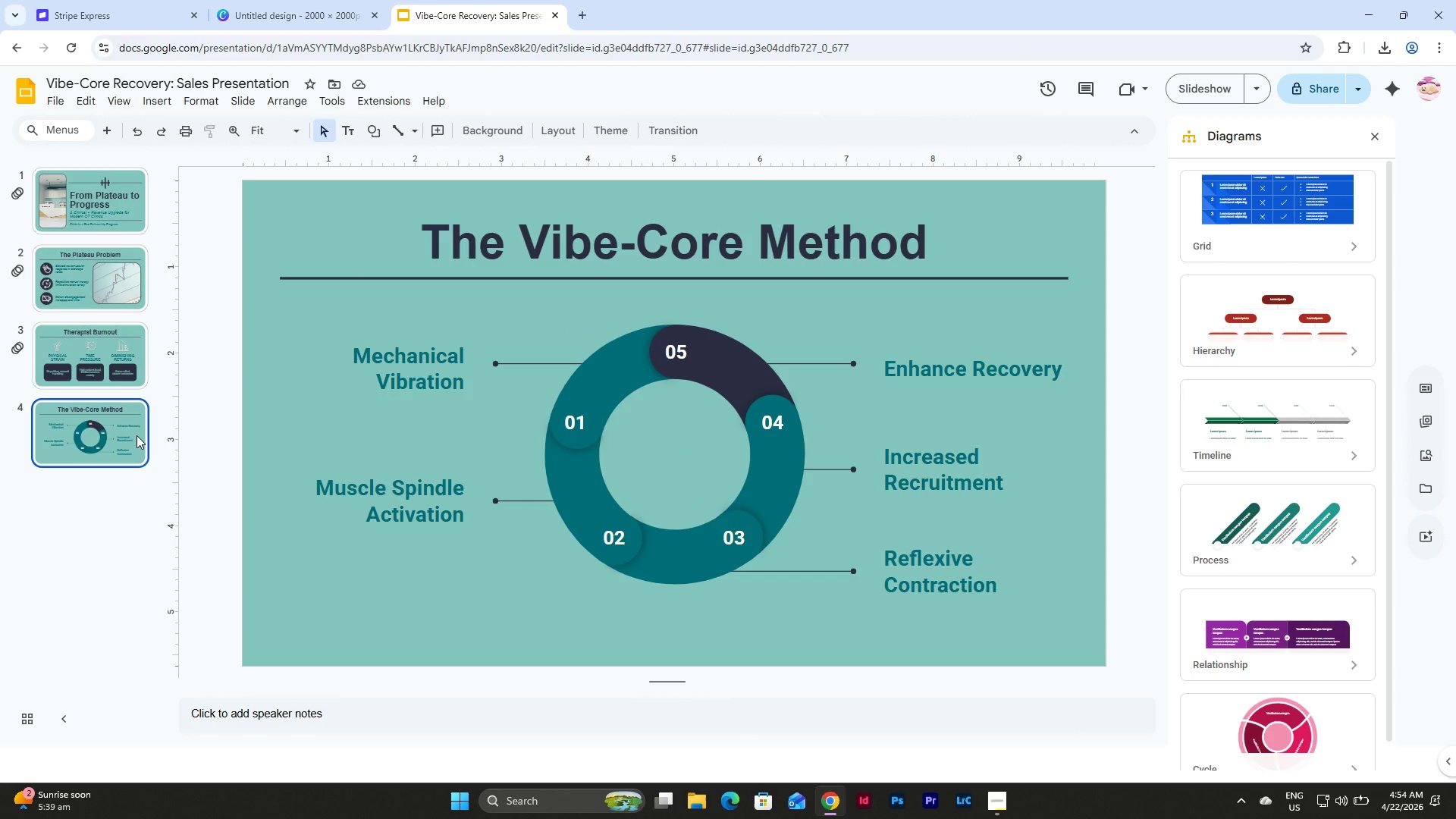 
left_click_drag(start_coordinate=[315, 314], to_coordinate=[959, 607])
 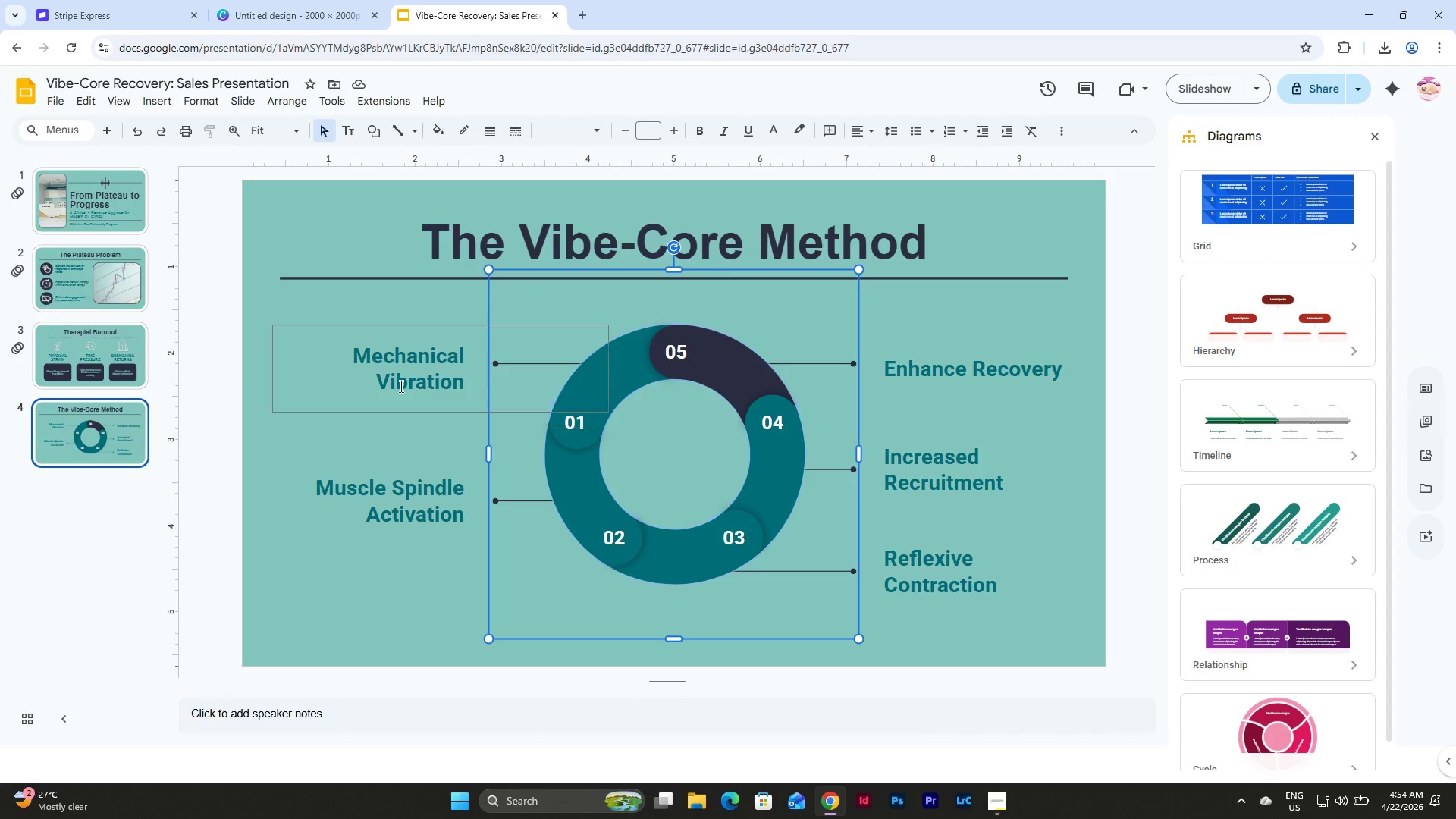 
left_click([285, 303])
 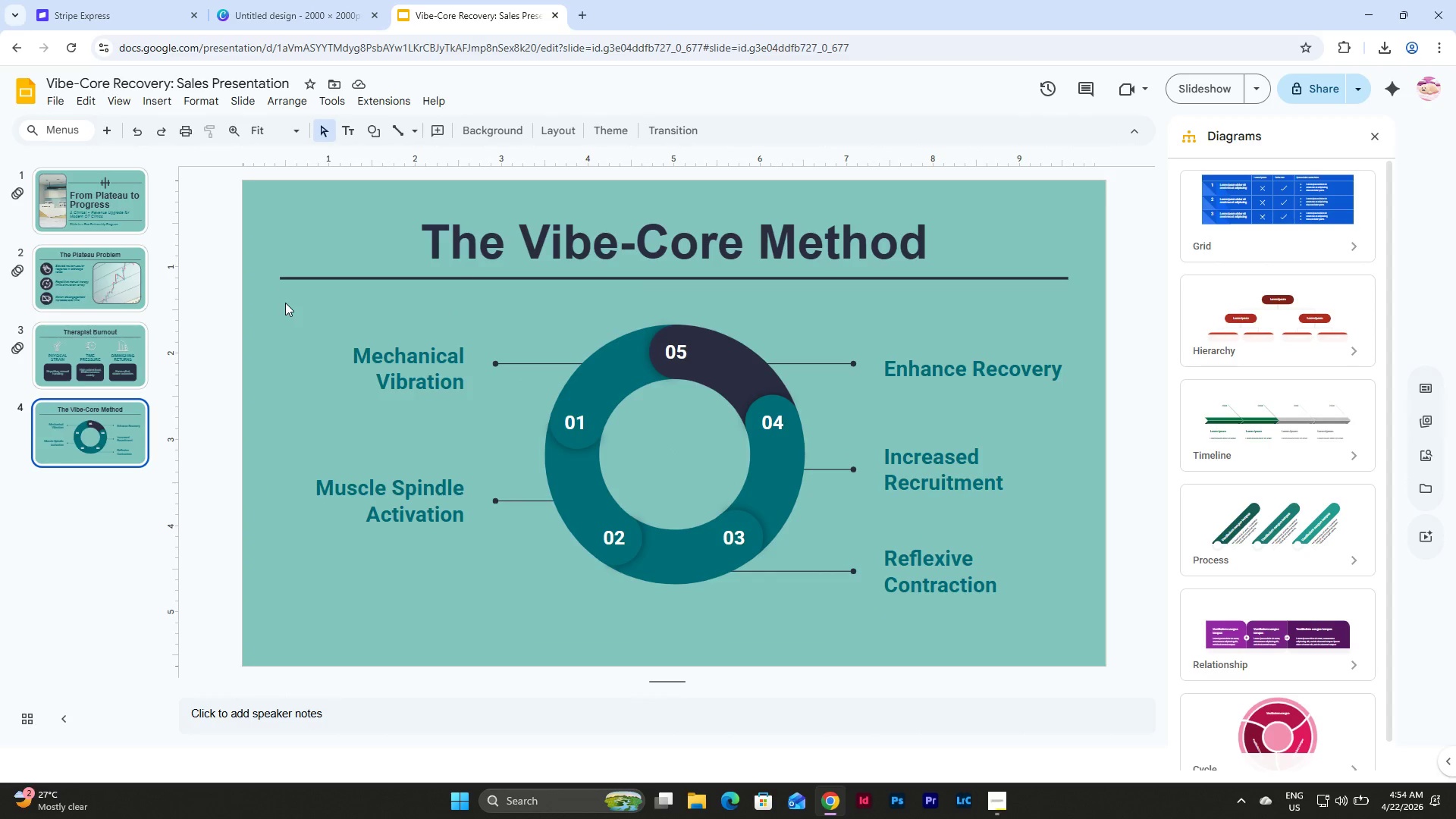 
left_click_drag(start_coordinate=[285, 303], to_coordinate=[991, 614])
 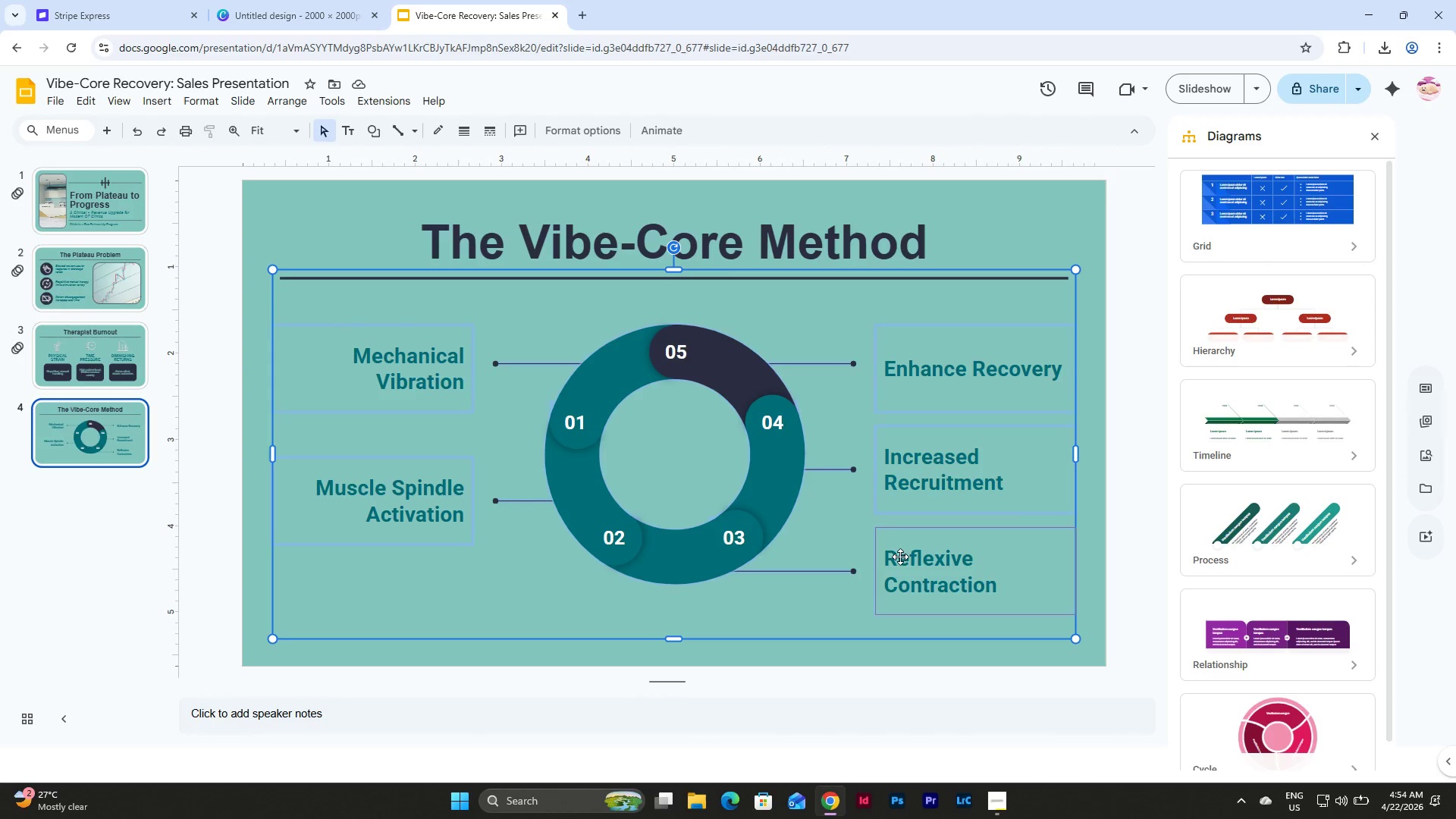 
left_click_drag(start_coordinate=[900, 557], to_coordinate=[898, 544])
 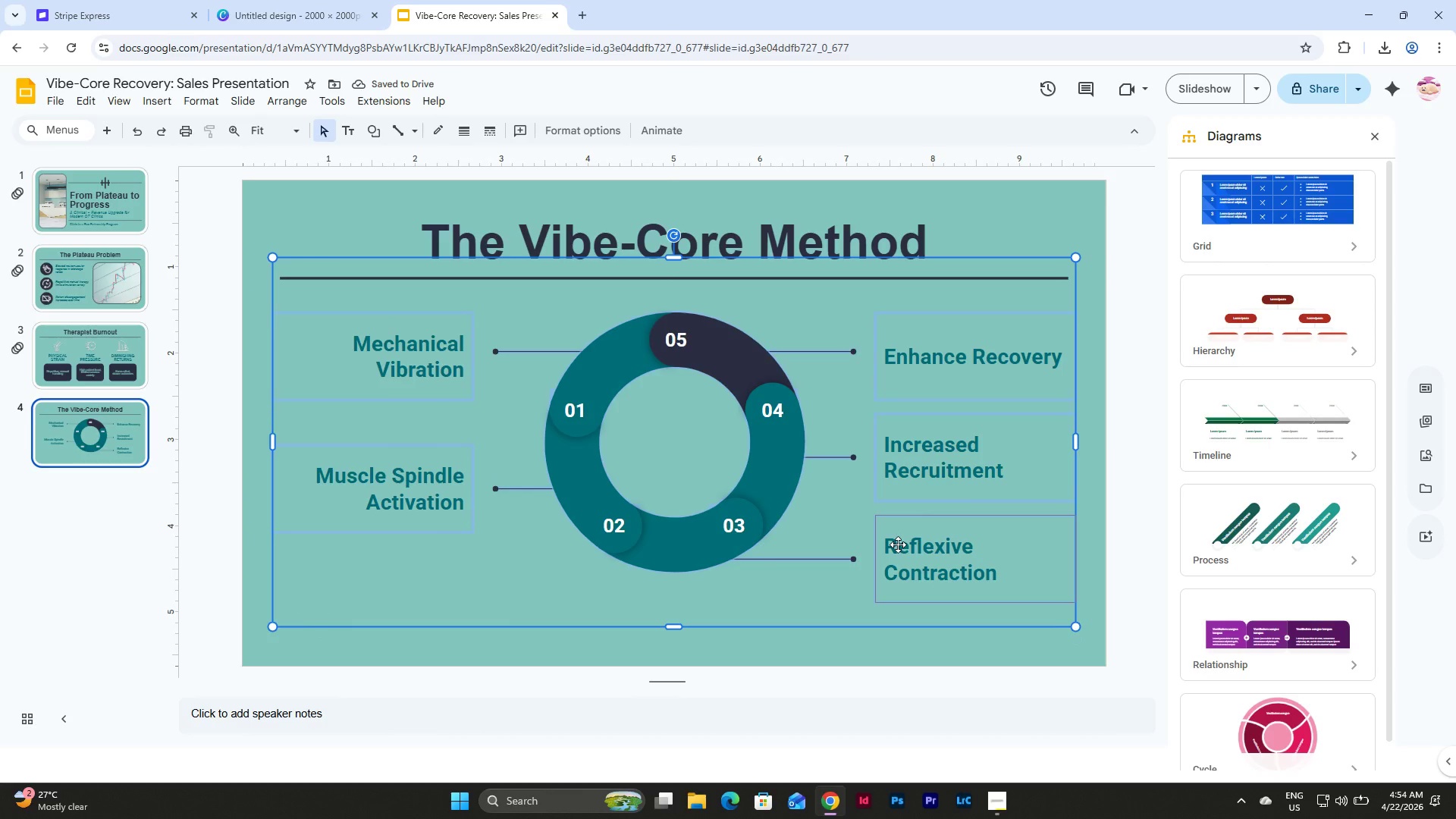 
left_click([256, 576])
 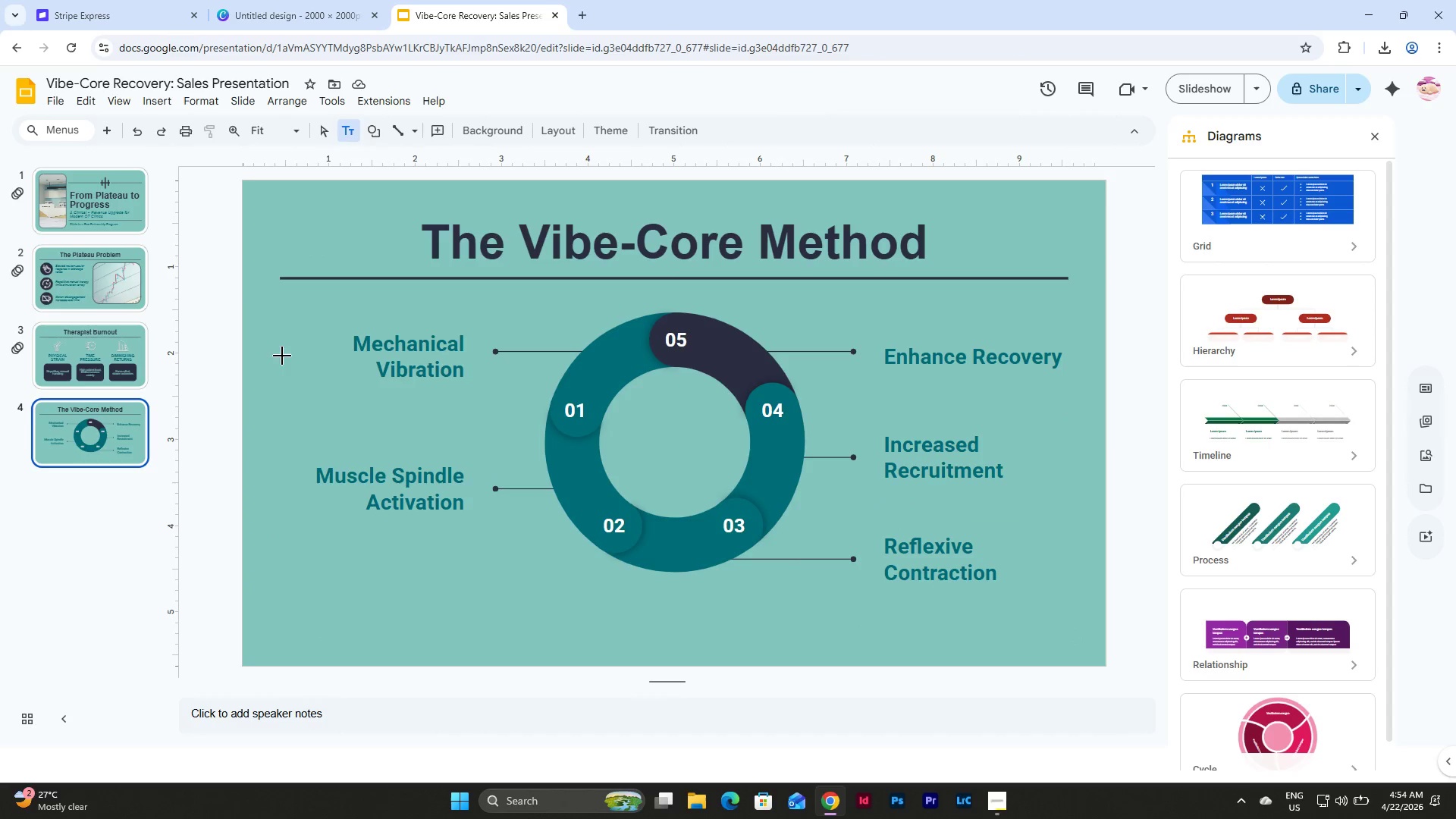 
left_click_drag(start_coordinate=[286, 556], to_coordinate=[573, 620])
 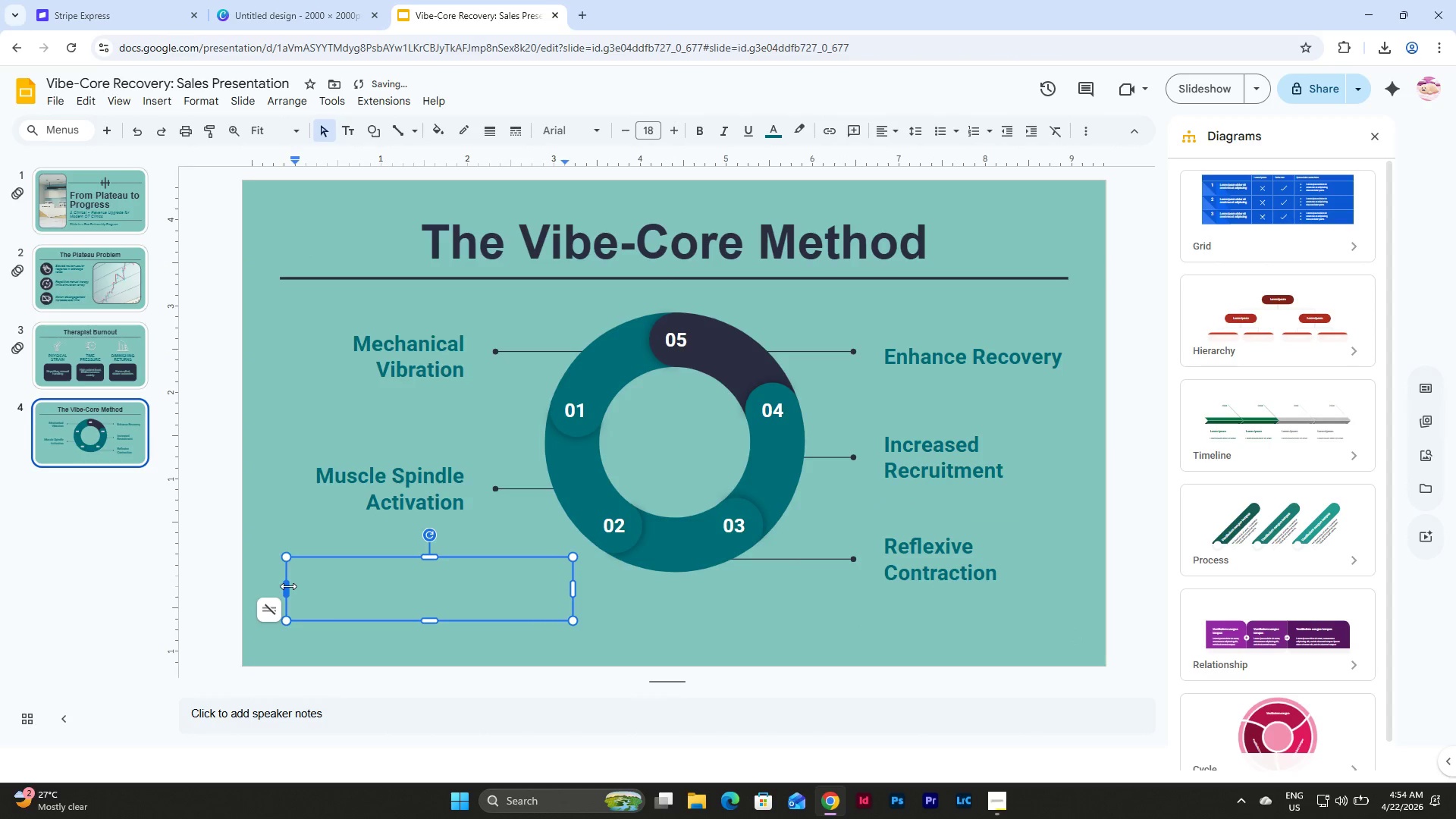 
left_click_drag(start_coordinate=[287, 586], to_coordinate=[277, 583])
 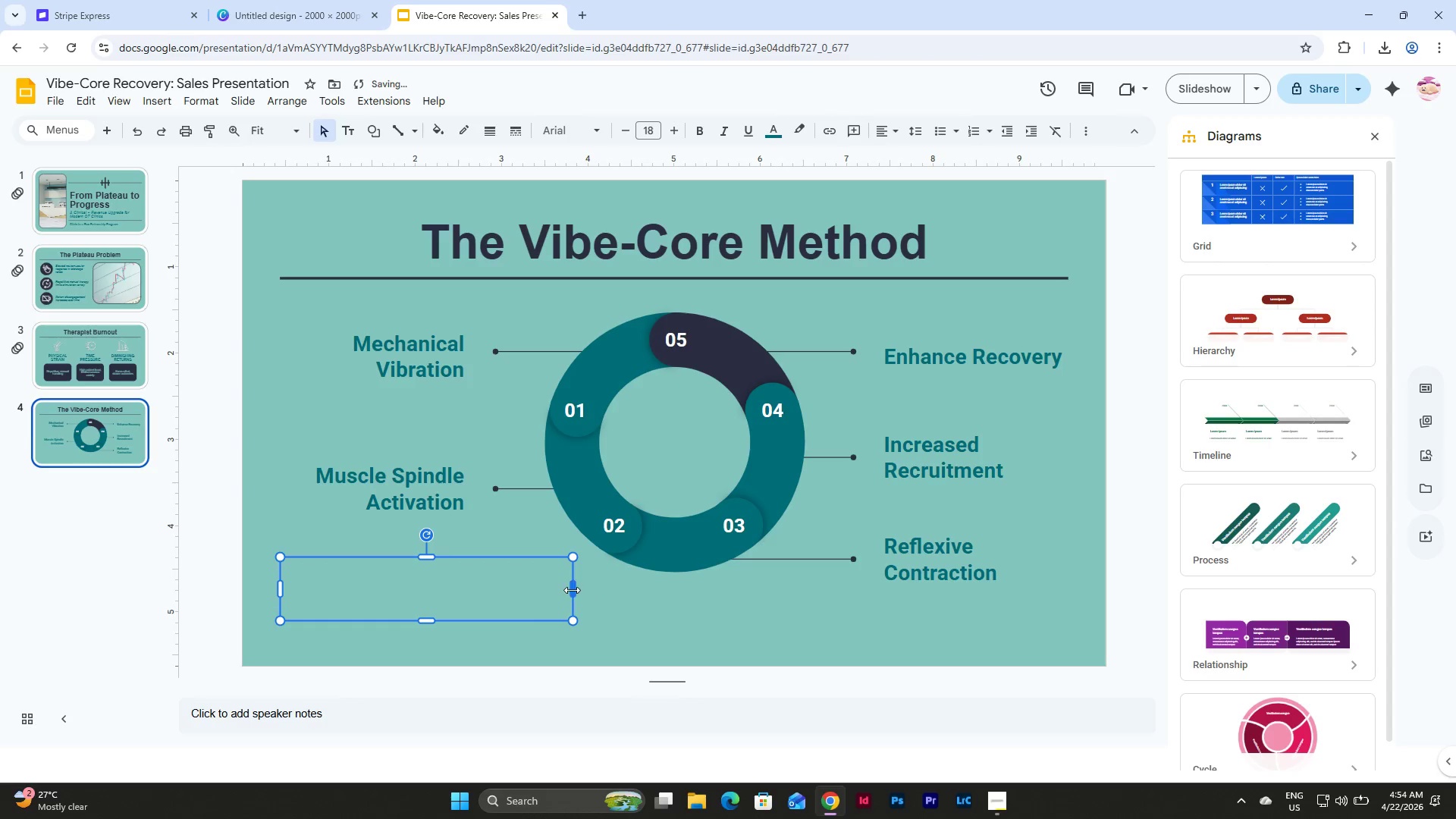 
left_click_drag(start_coordinate=[572, 590], to_coordinate=[559, 592])
 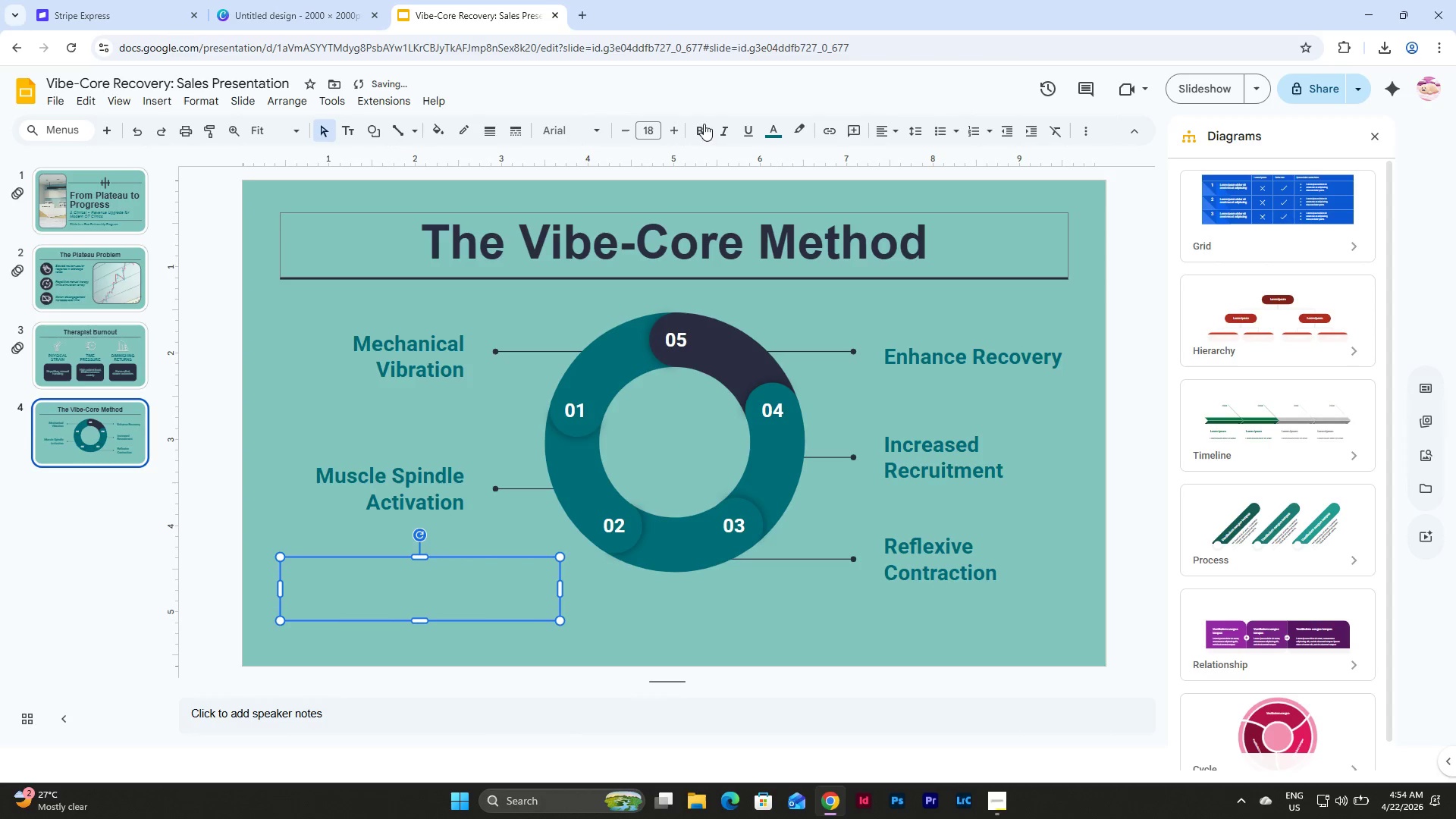 
left_click([775, 127])
 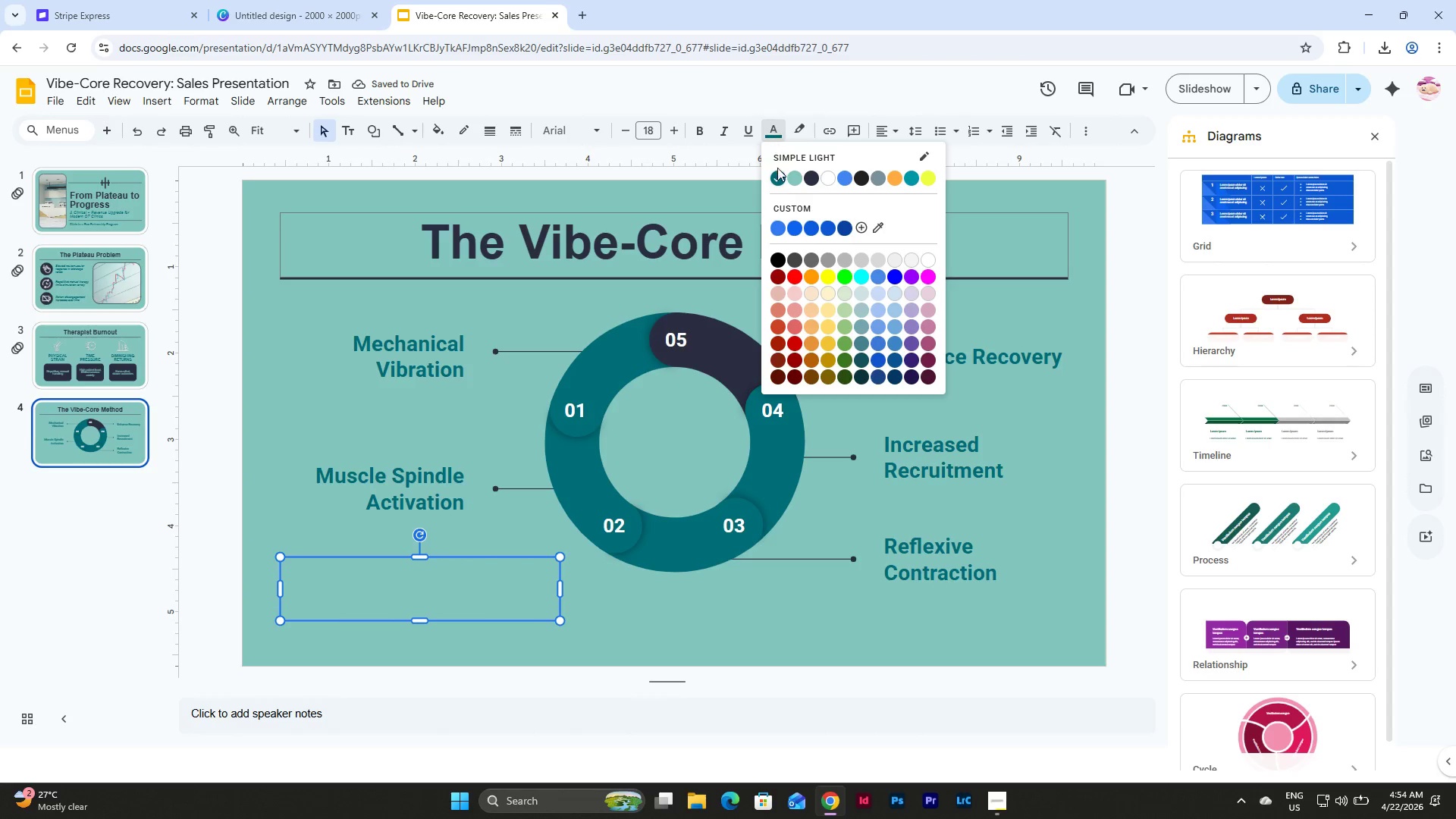 
left_click([812, 180])
 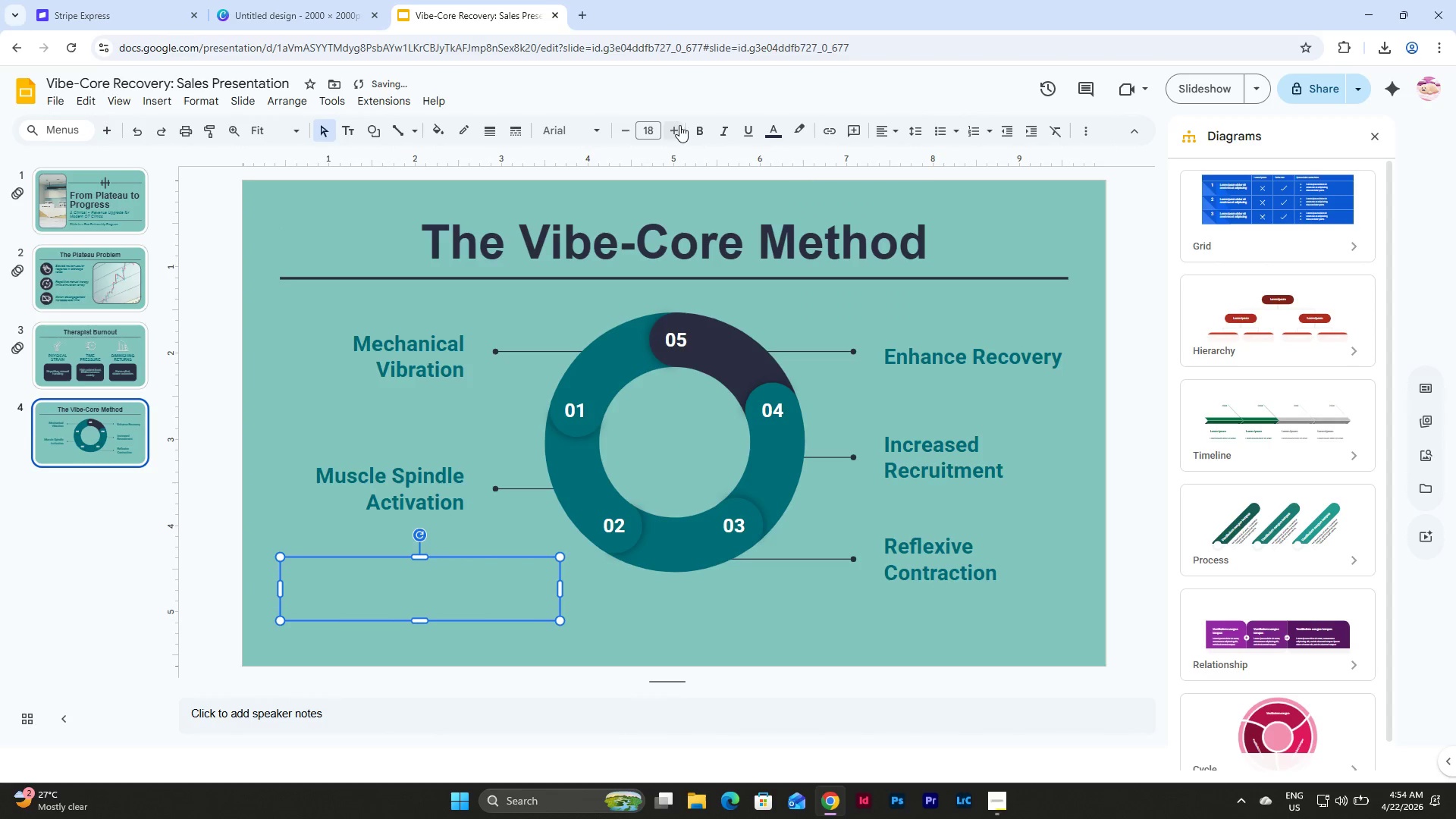 
left_click([701, 129])
 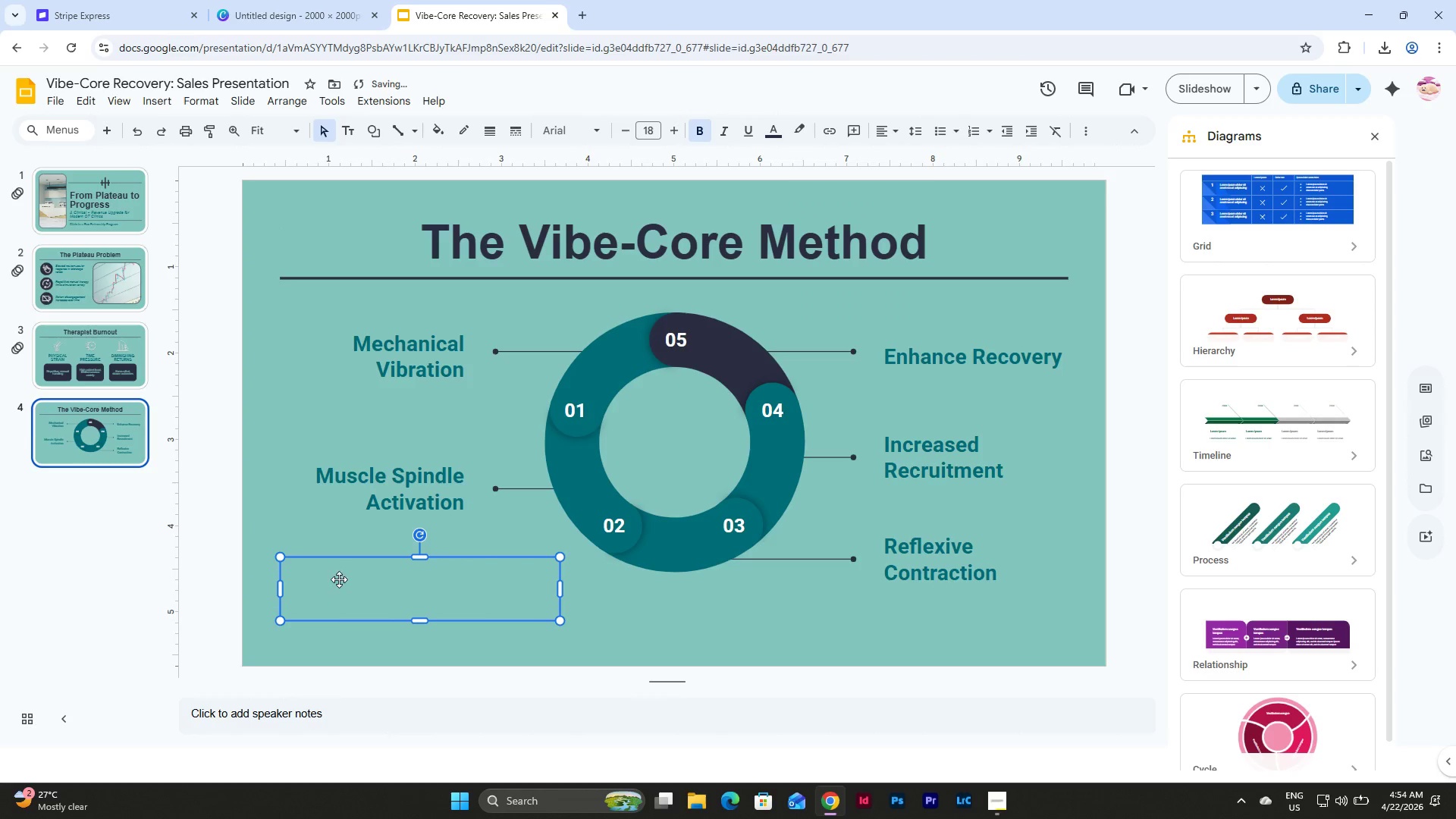 
double_click([339, 584])
 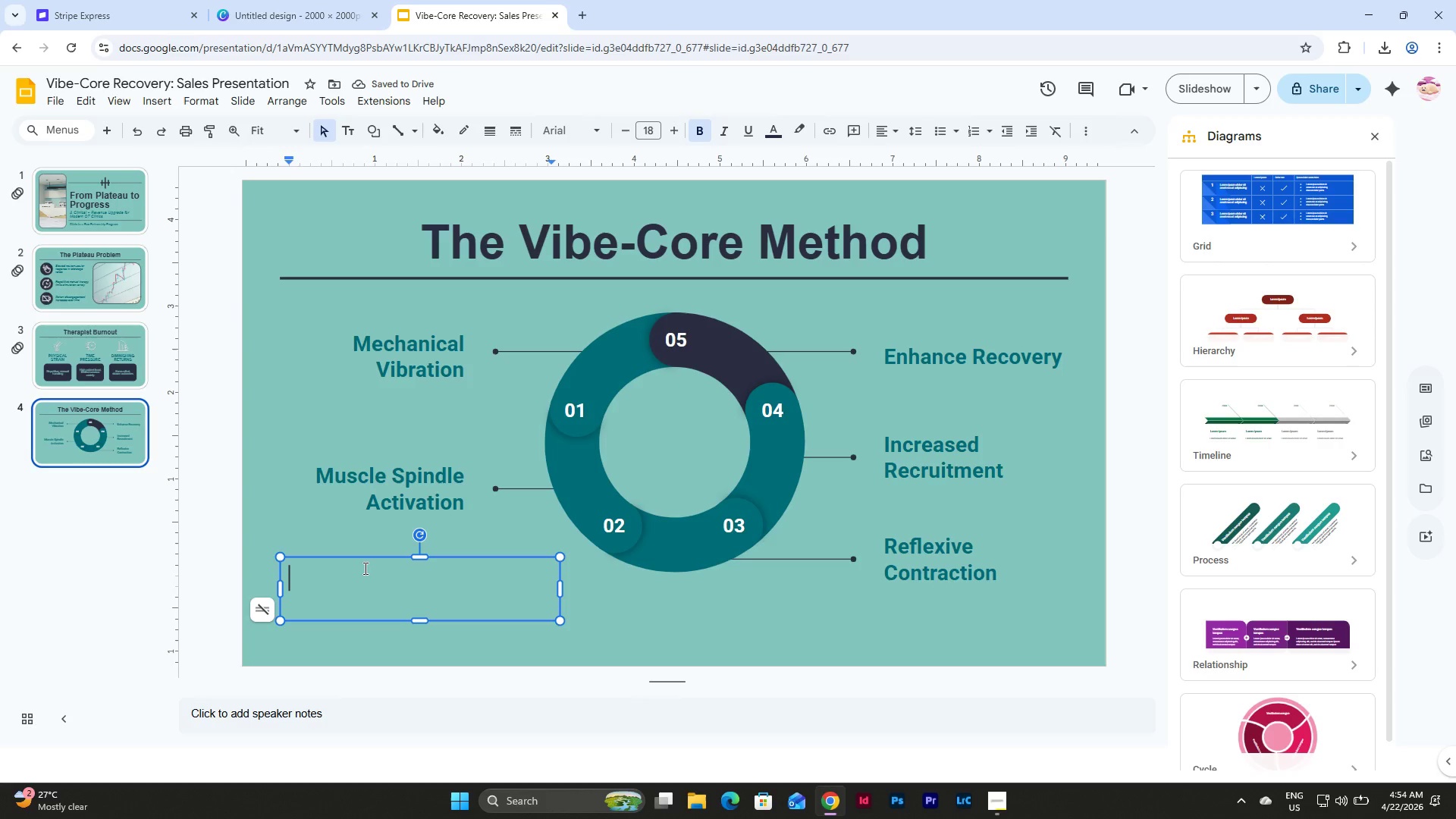 
type(Activating deeper ne)
key(Backspace)
type(euromuscular a)
key(Backspace)
type(pathways)
 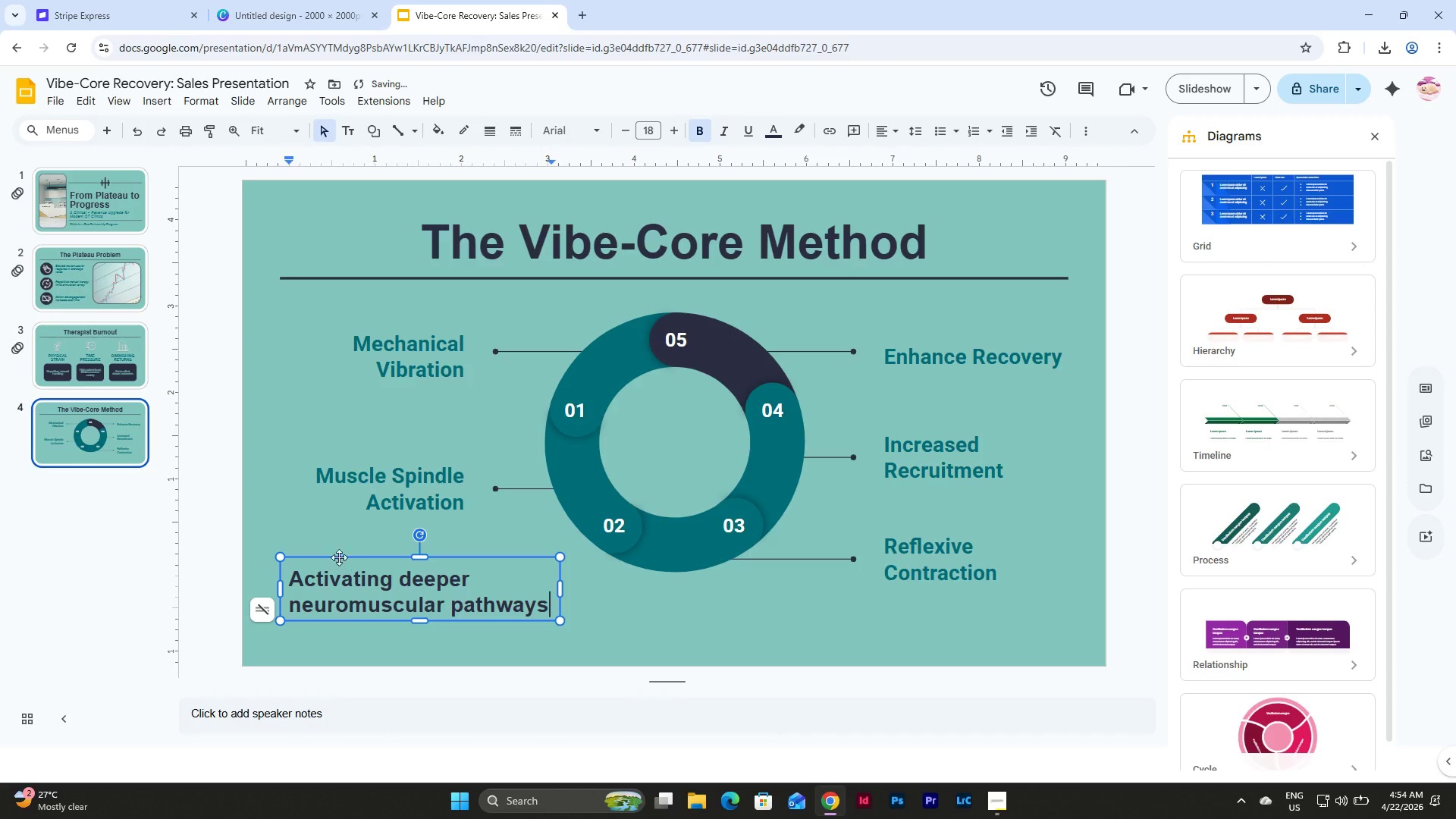 
left_click([340, 561])
 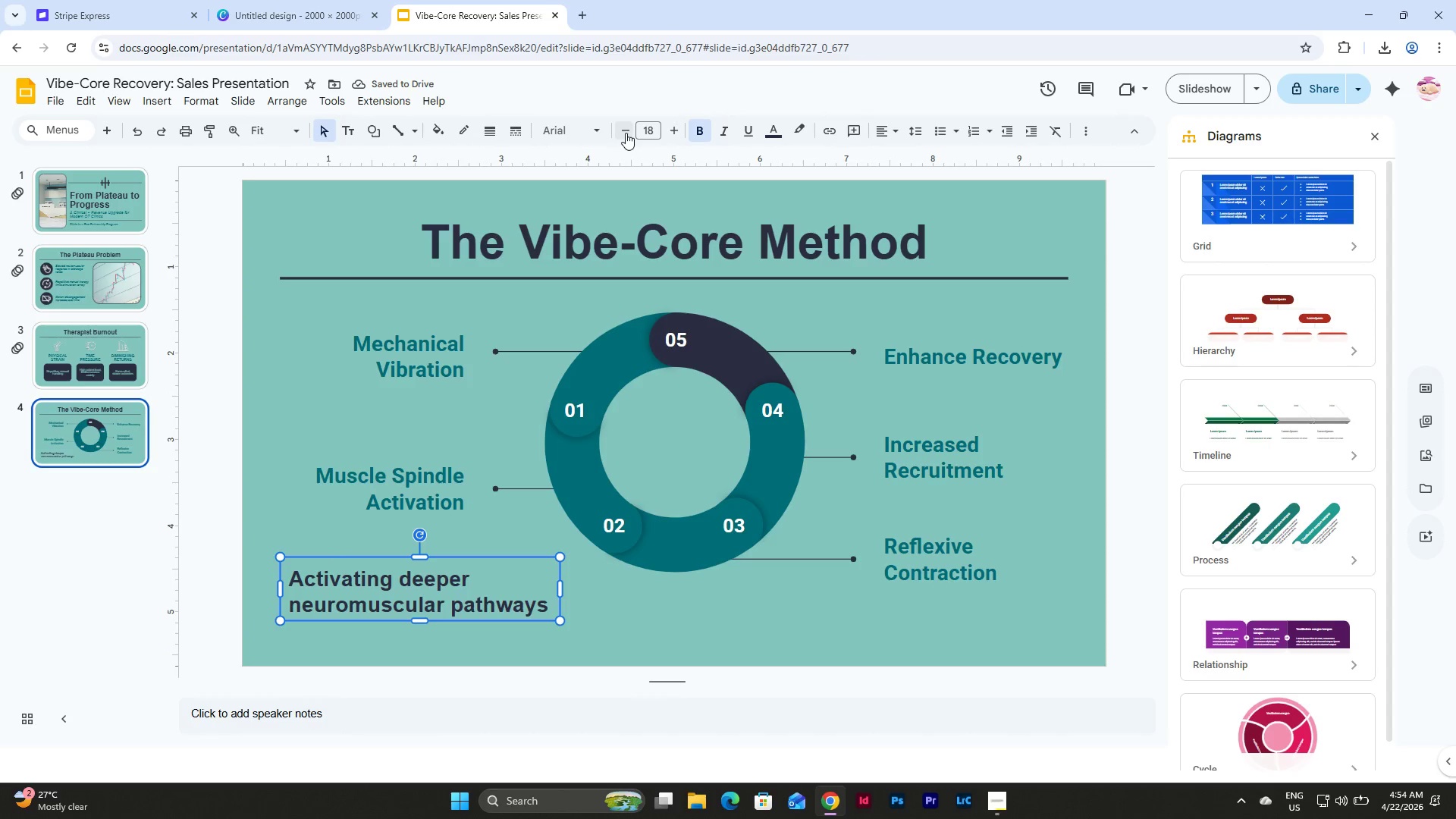 
double_click([624, 132])
 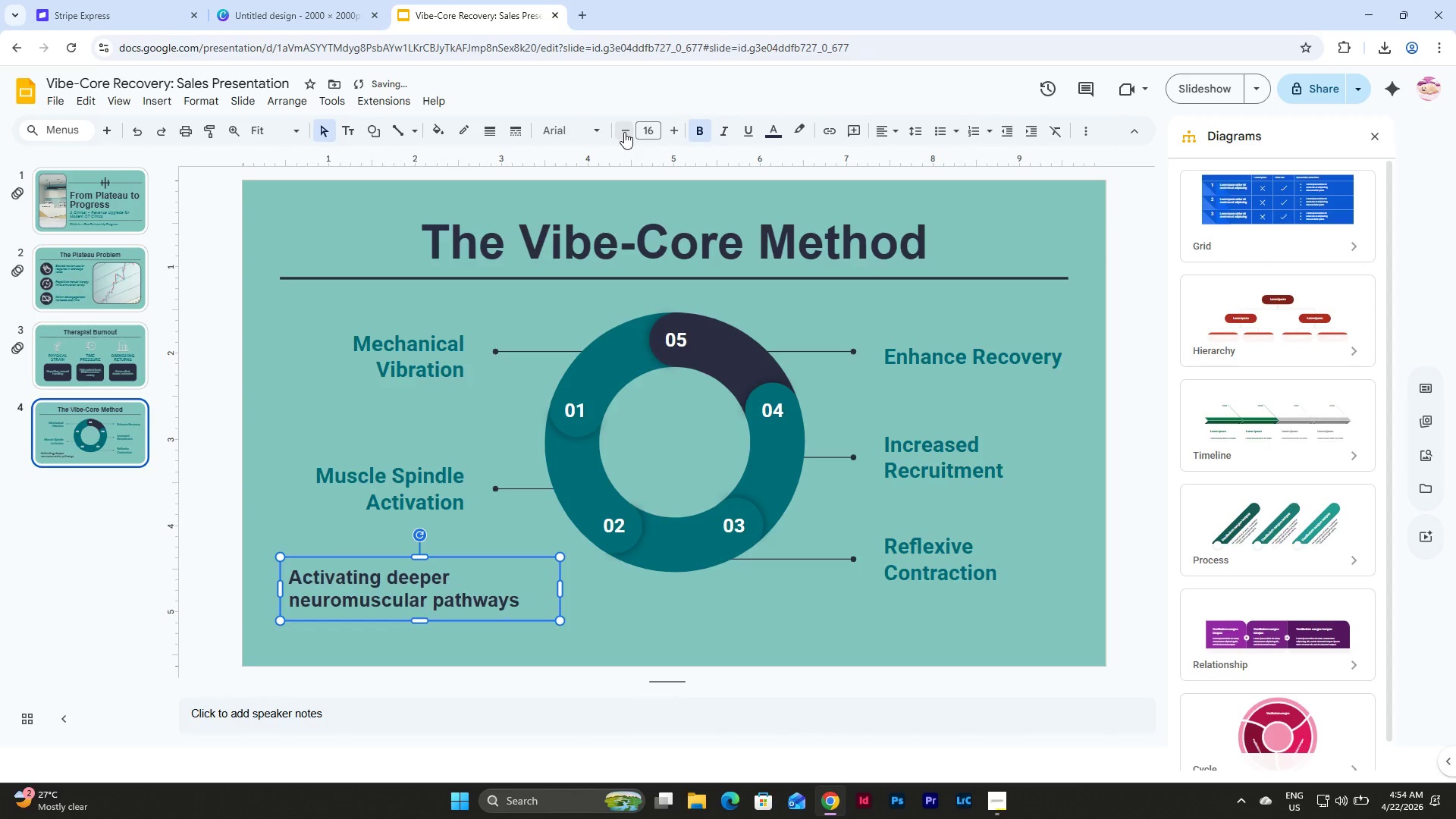 
triple_click([624, 132])
 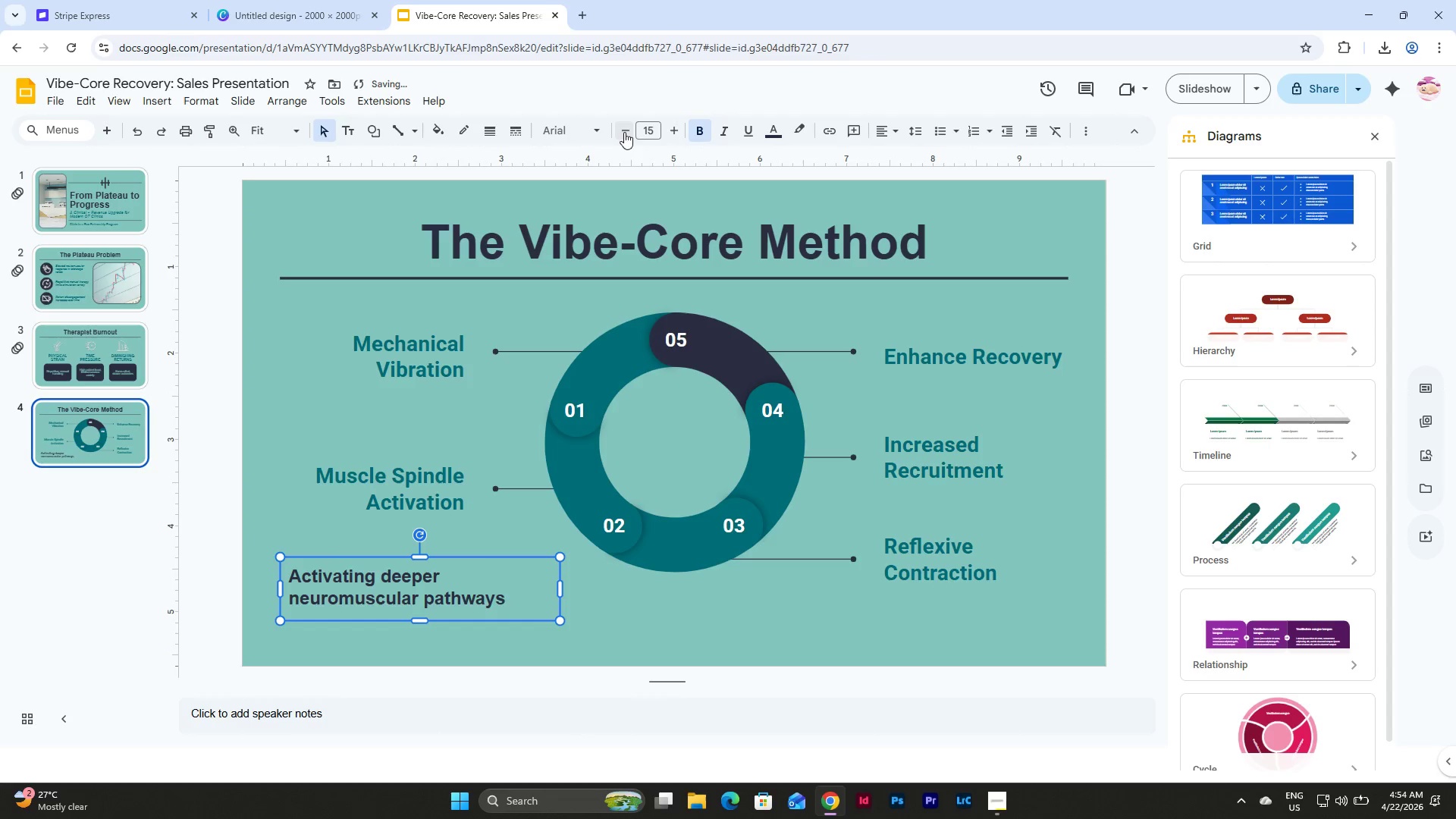 
triple_click([624, 132])
 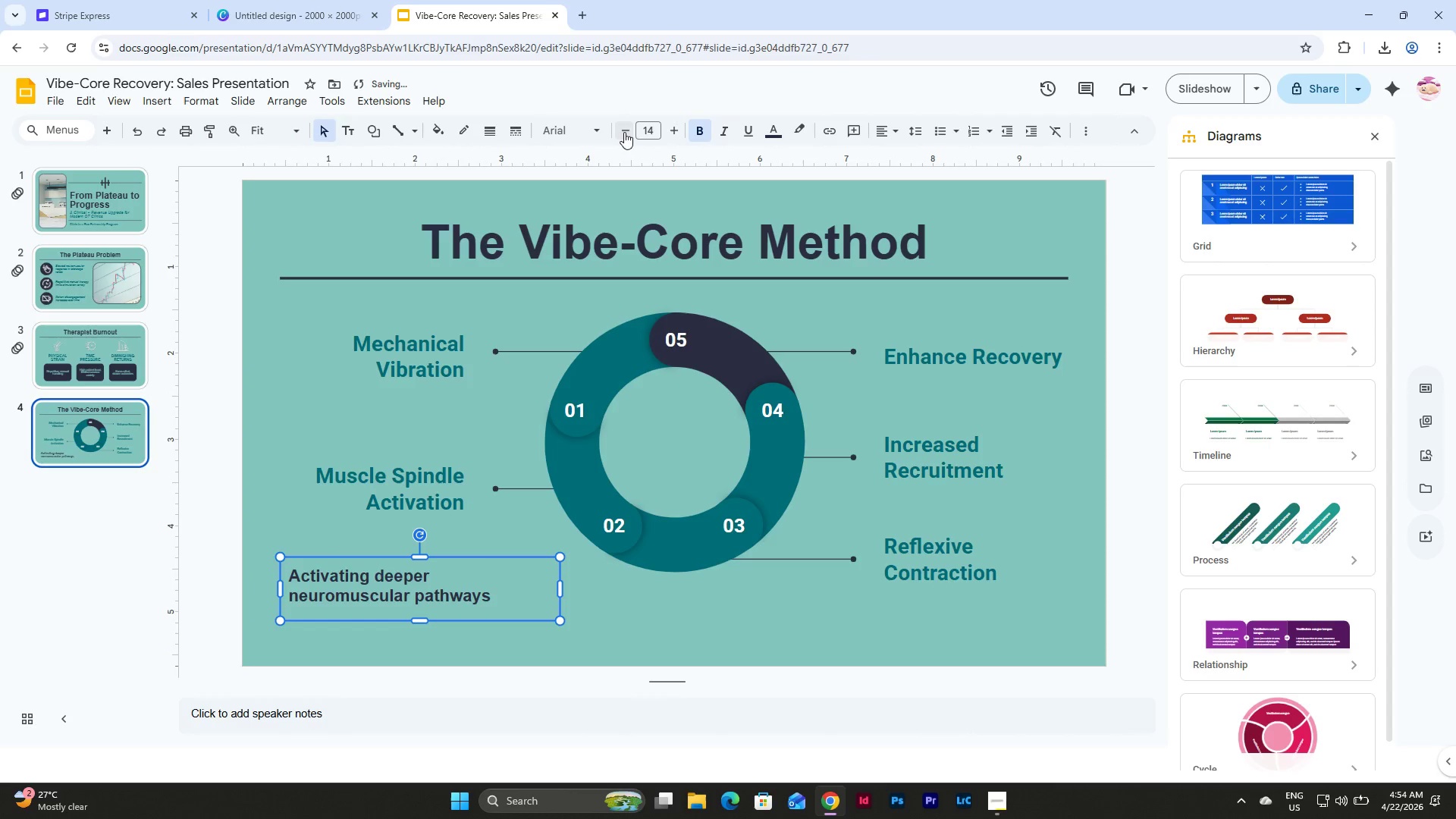 
triple_click([624, 132])
 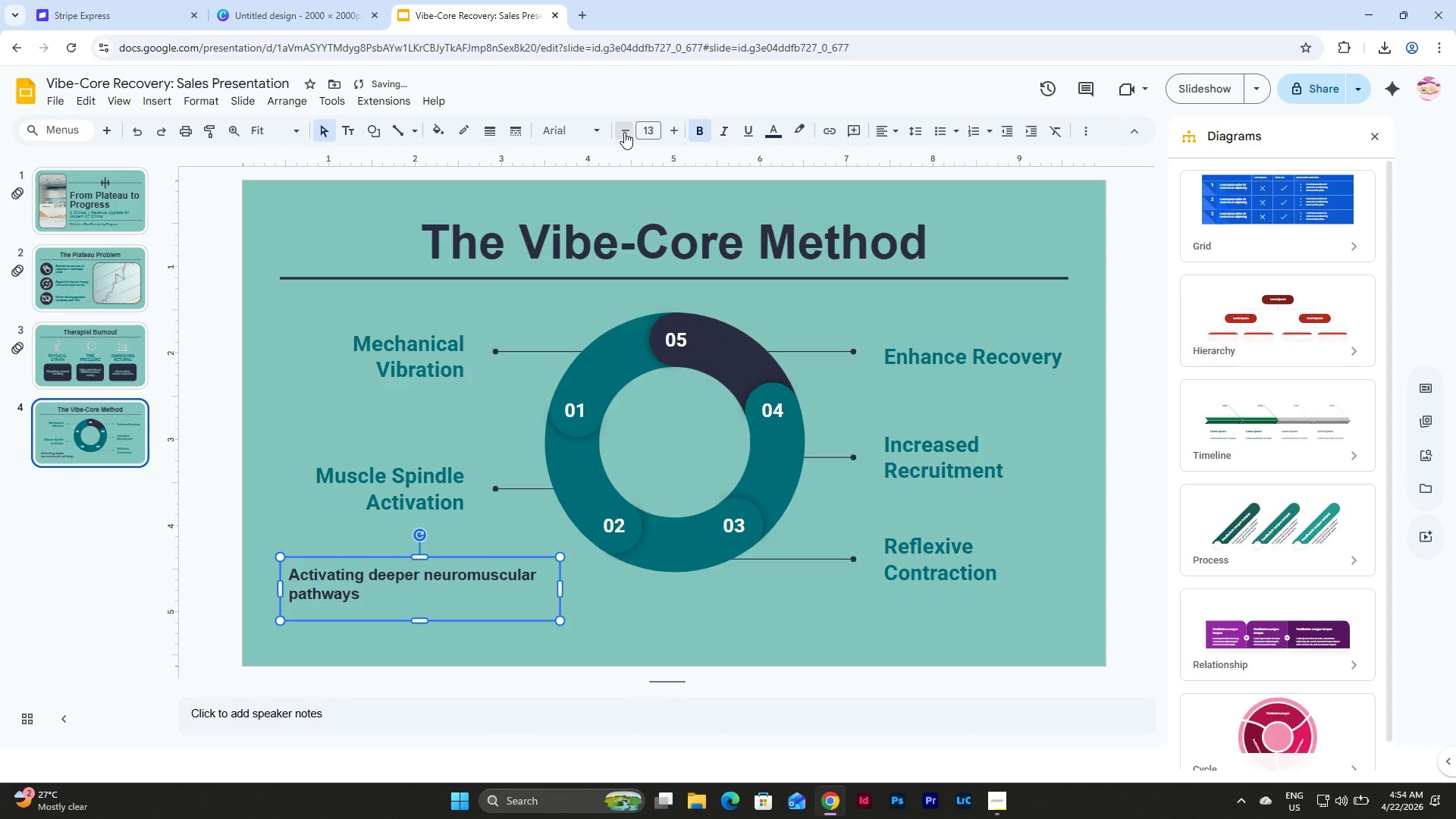 
left_click([624, 132])
 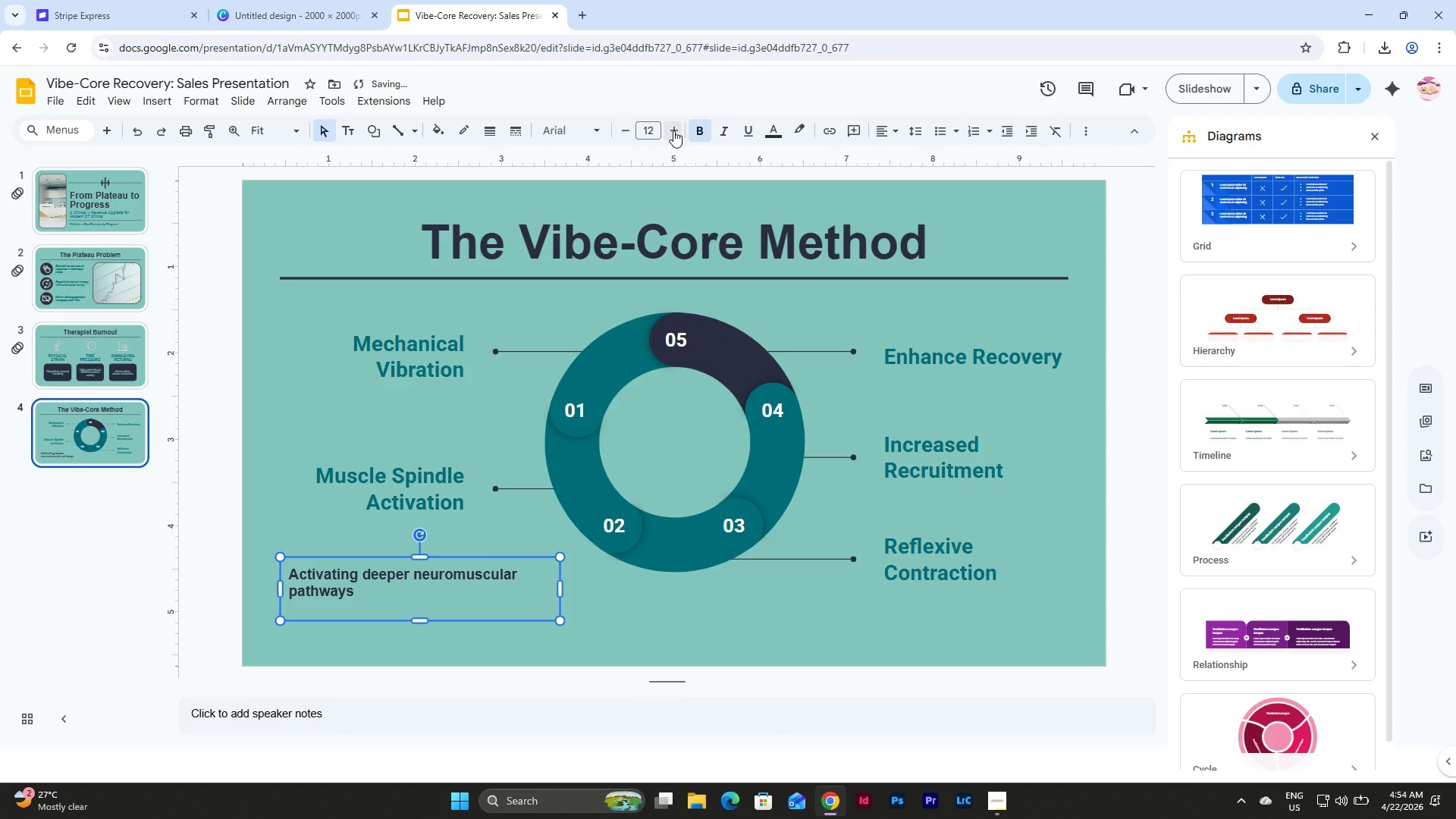 
double_click([673, 130])
 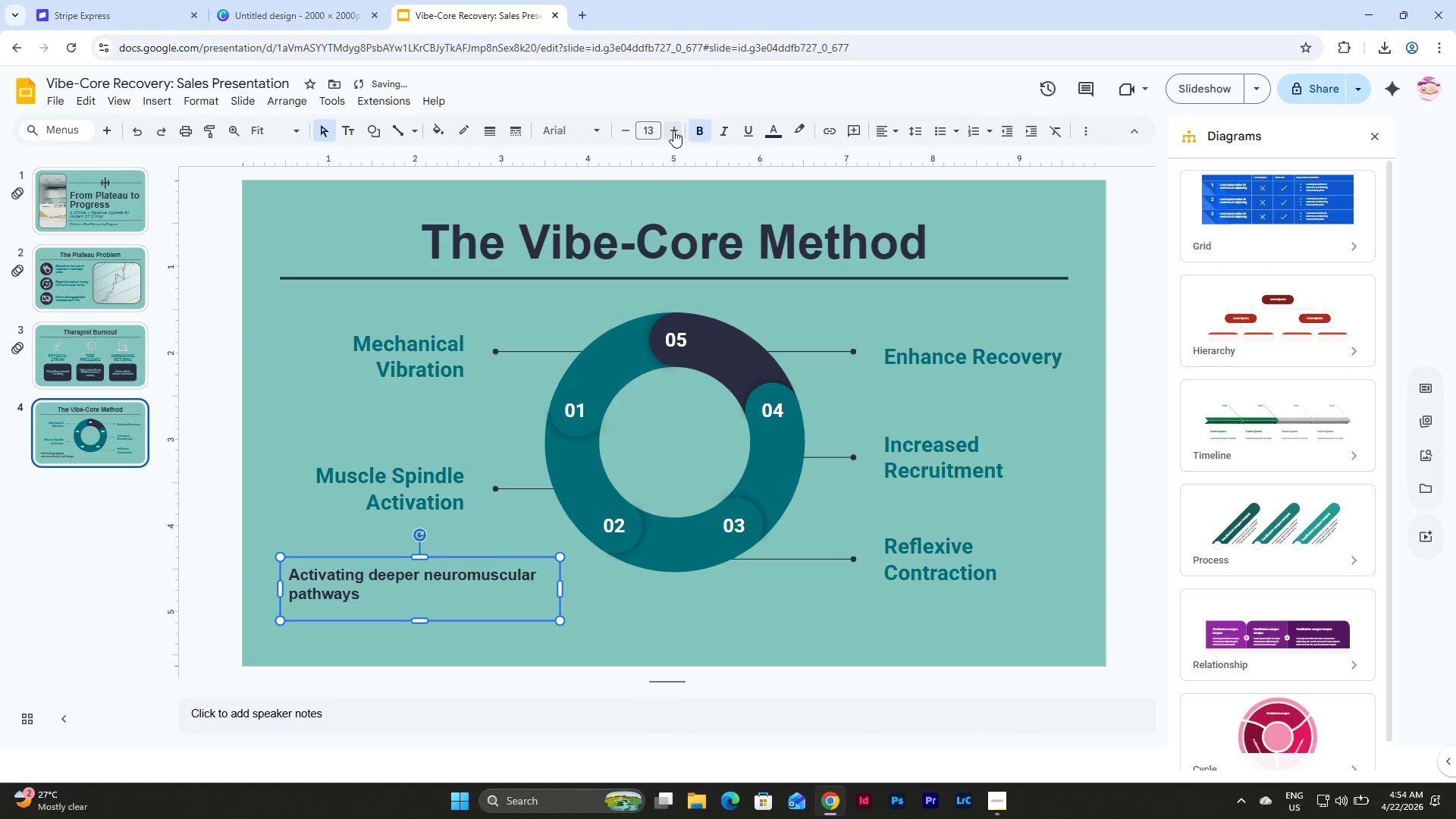 
triple_click([673, 130])
 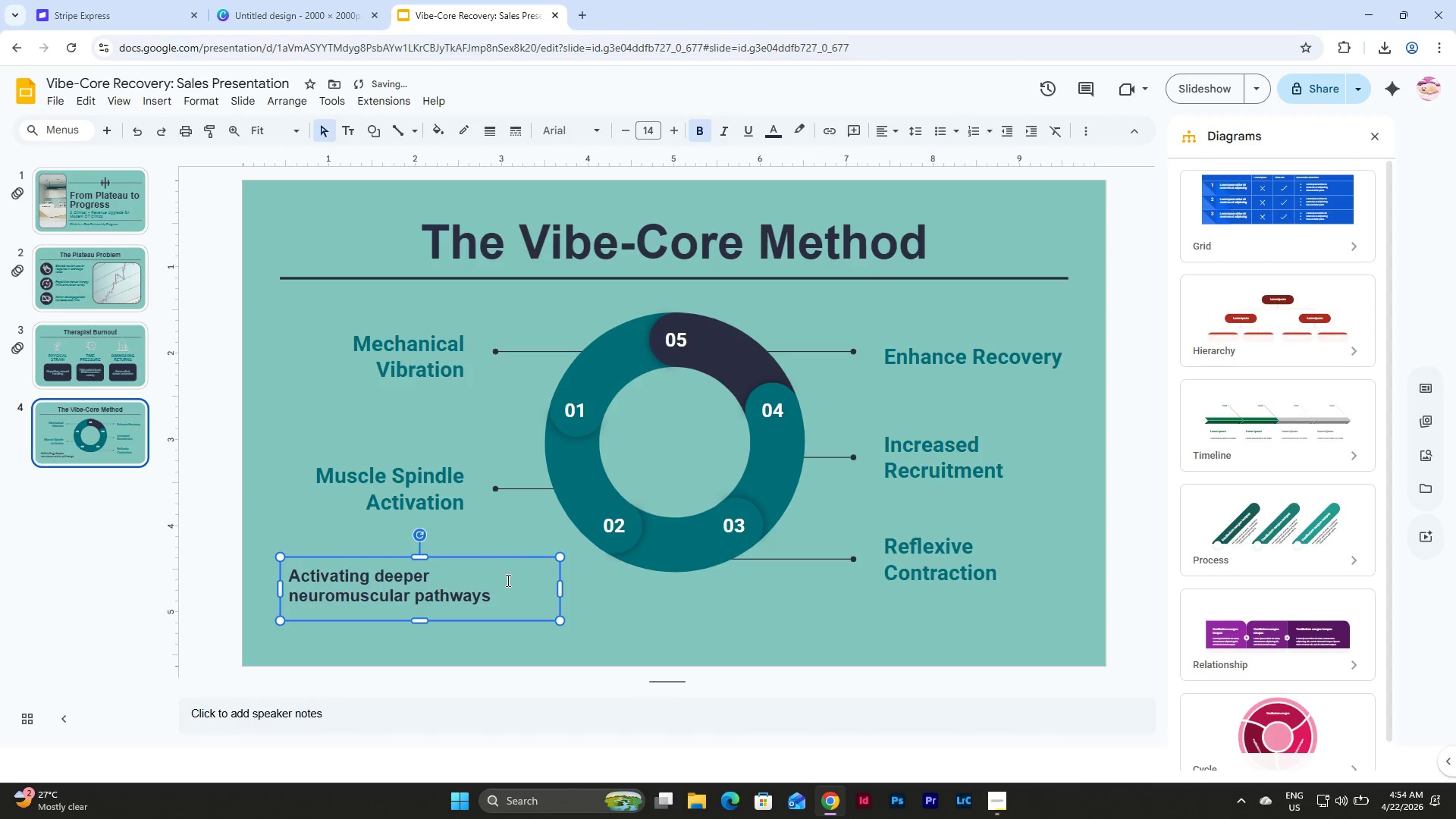 
left_click([500, 591])
 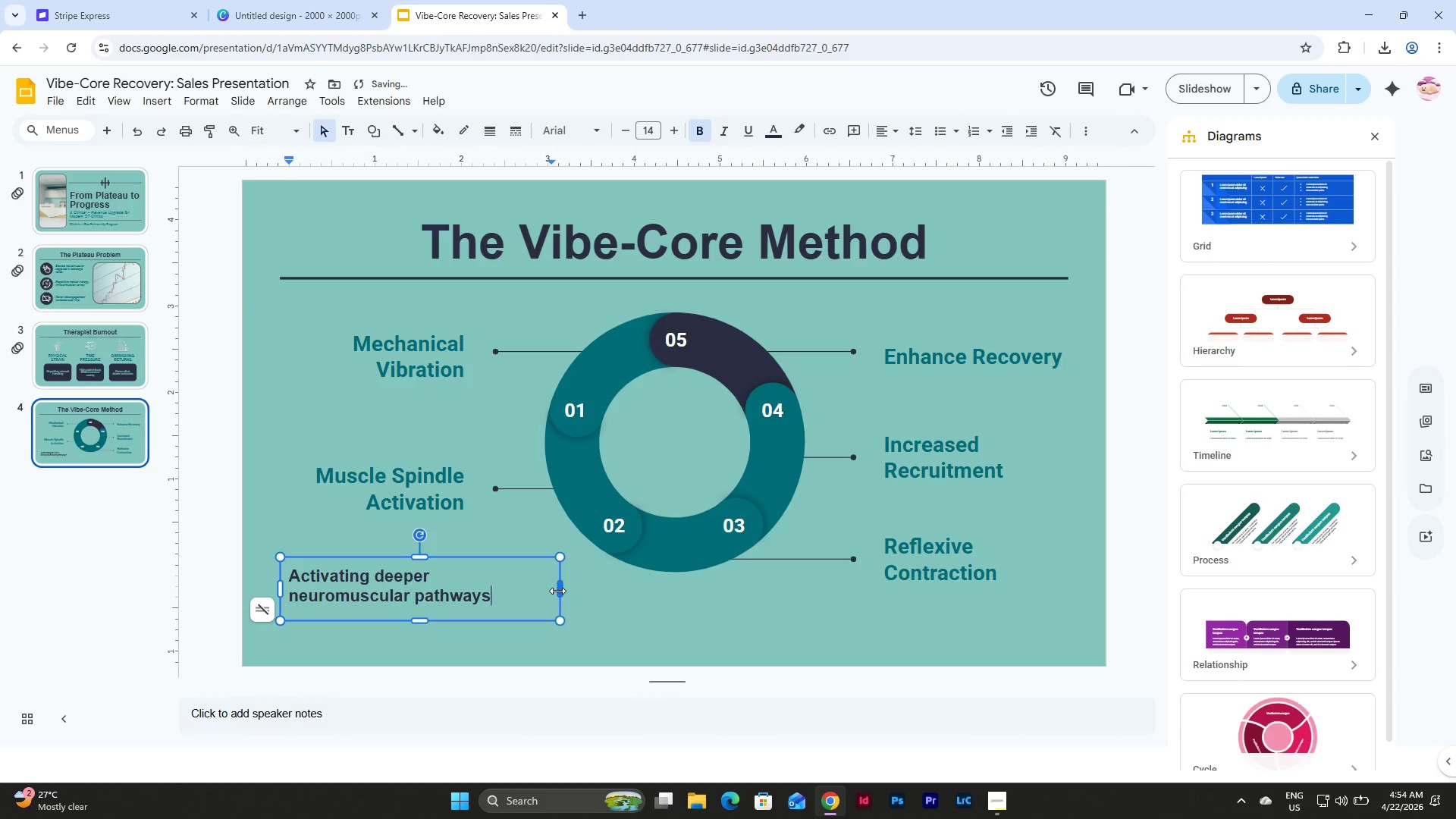 
left_click_drag(start_coordinate=[557, 591], to_coordinate=[573, 591])
 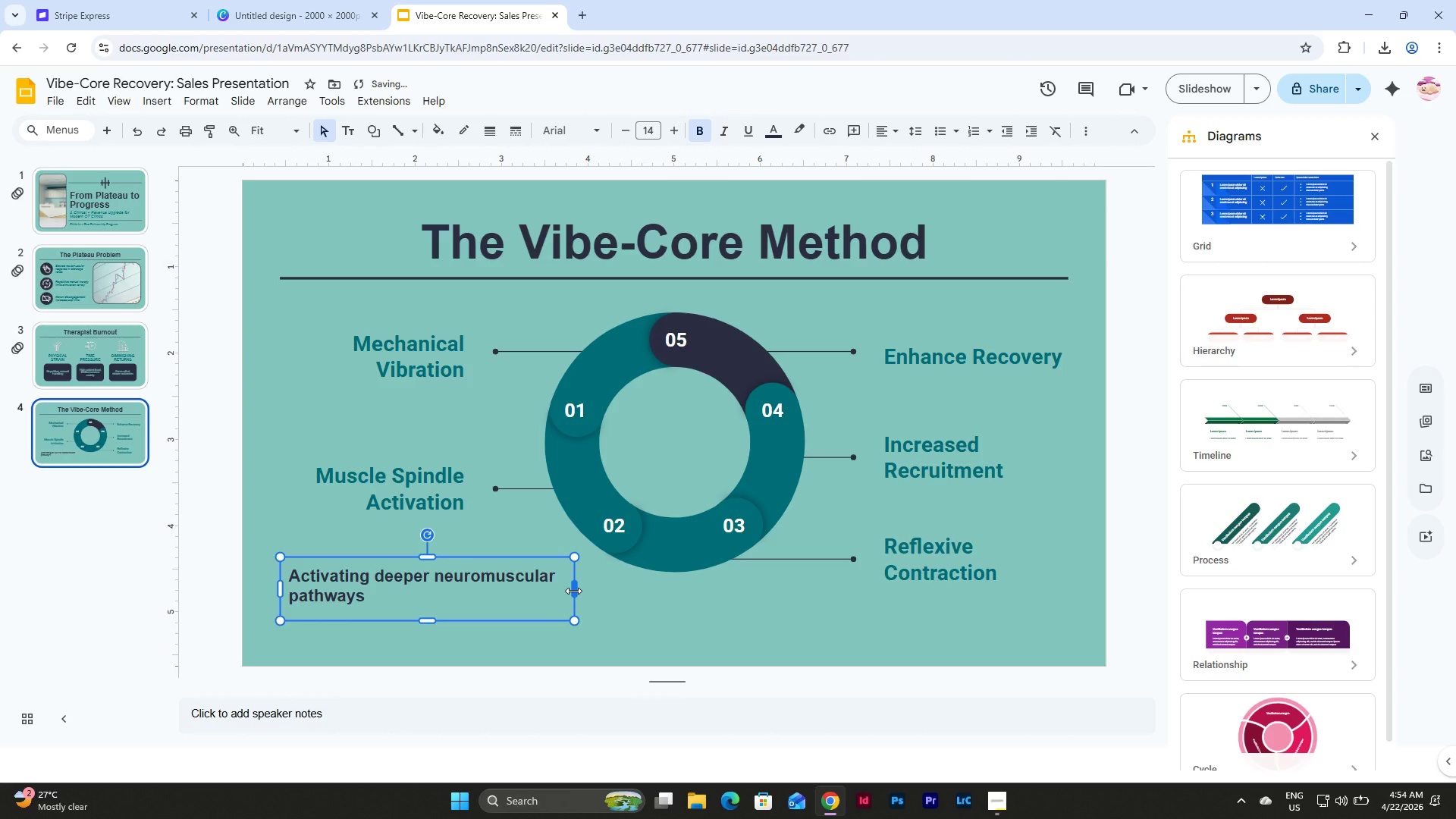 
left_click([573, 591])
 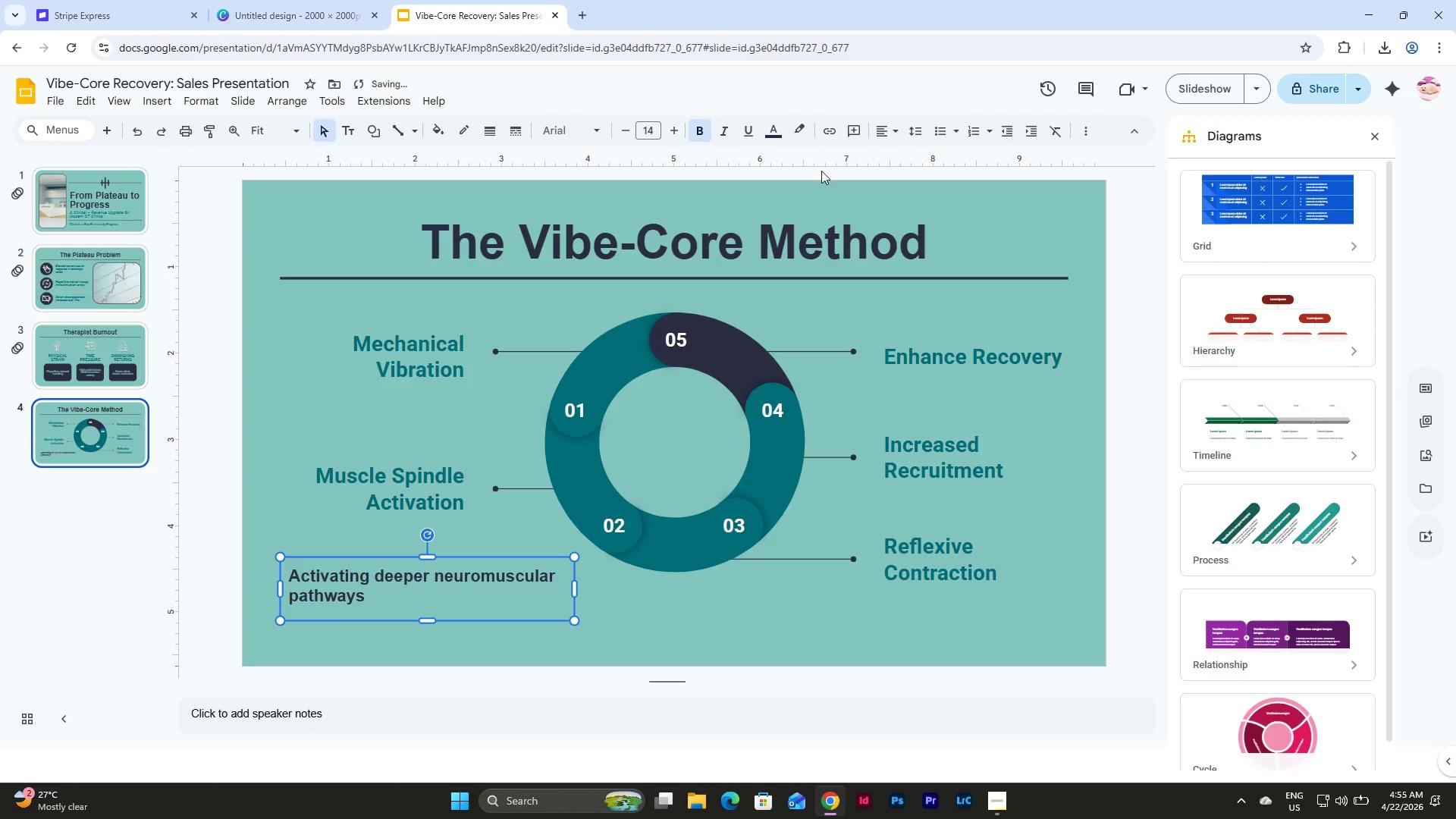 
left_click([880, 136])
 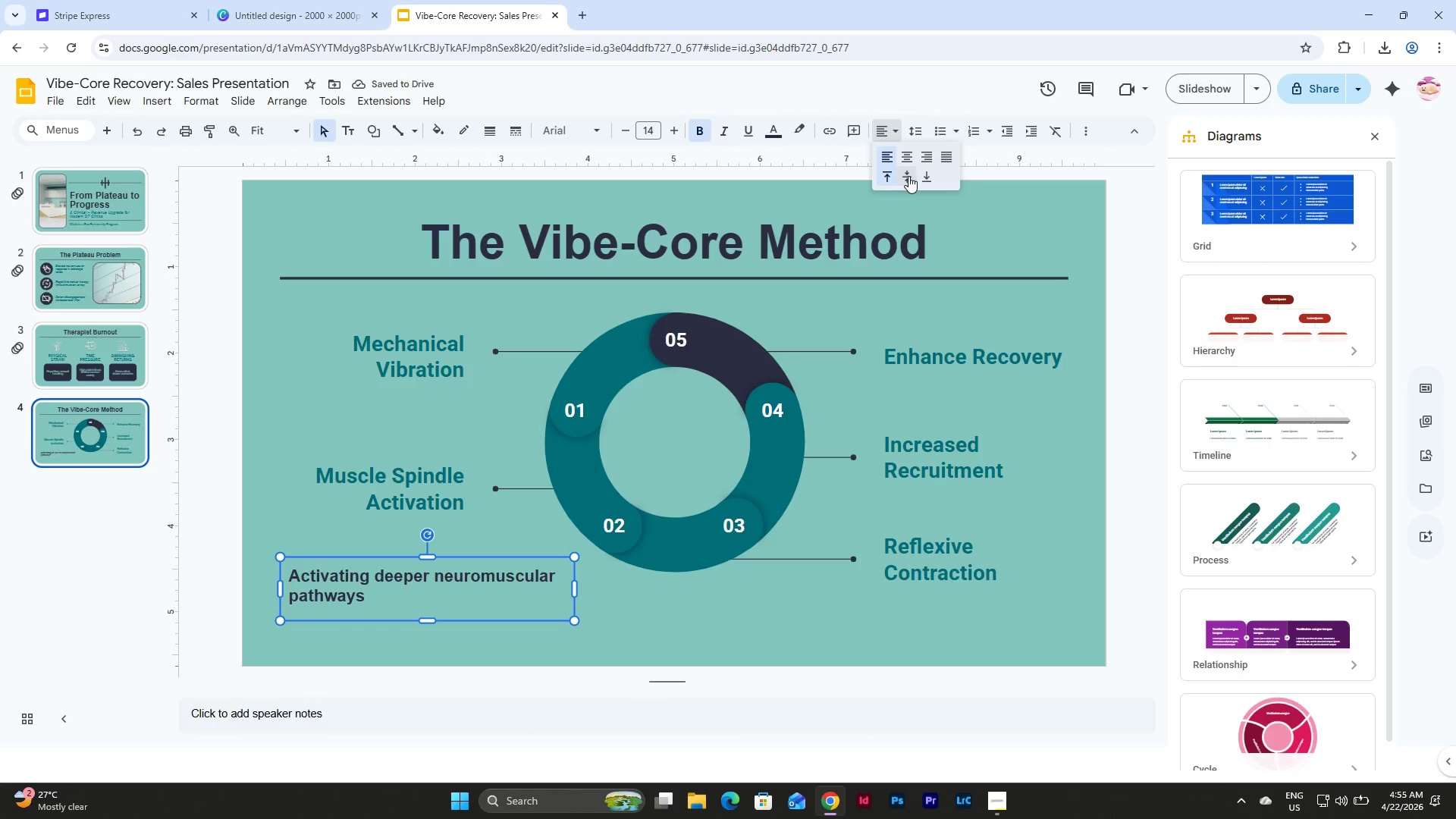 
left_click([908, 176])
 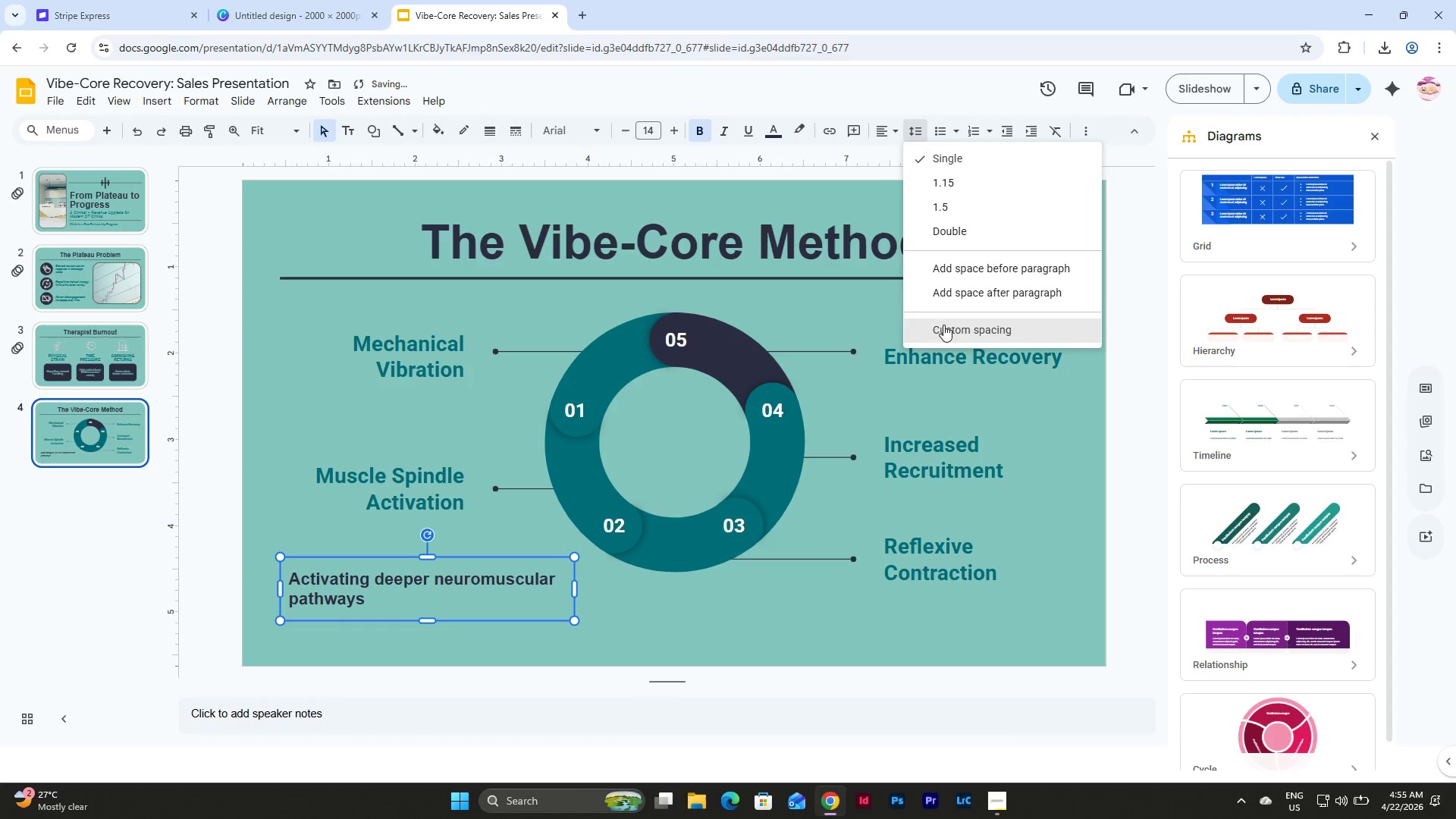 
left_click([942, 333])
 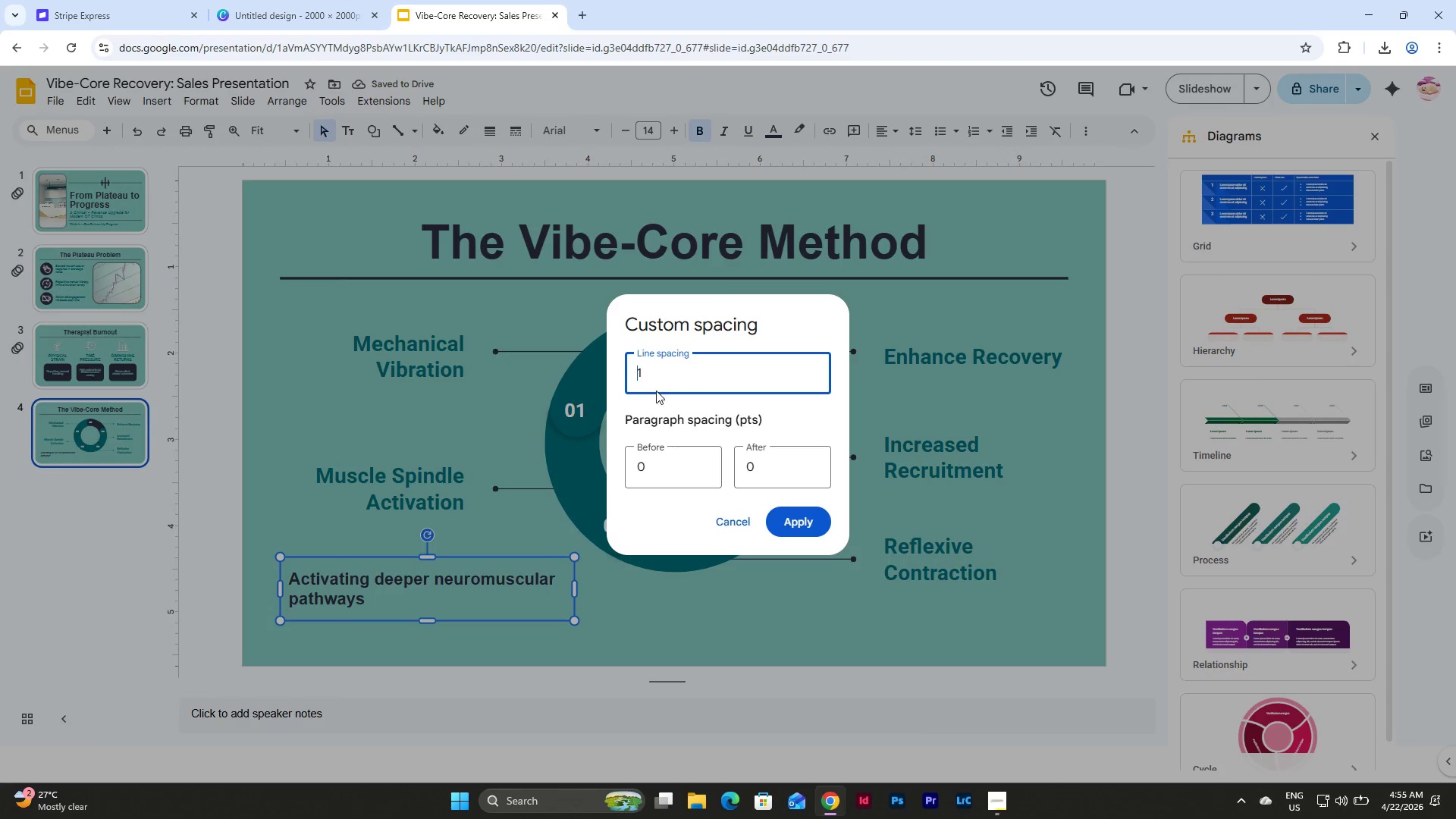 
left_click_drag(start_coordinate=[652, 375], to_coordinate=[623, 373])
 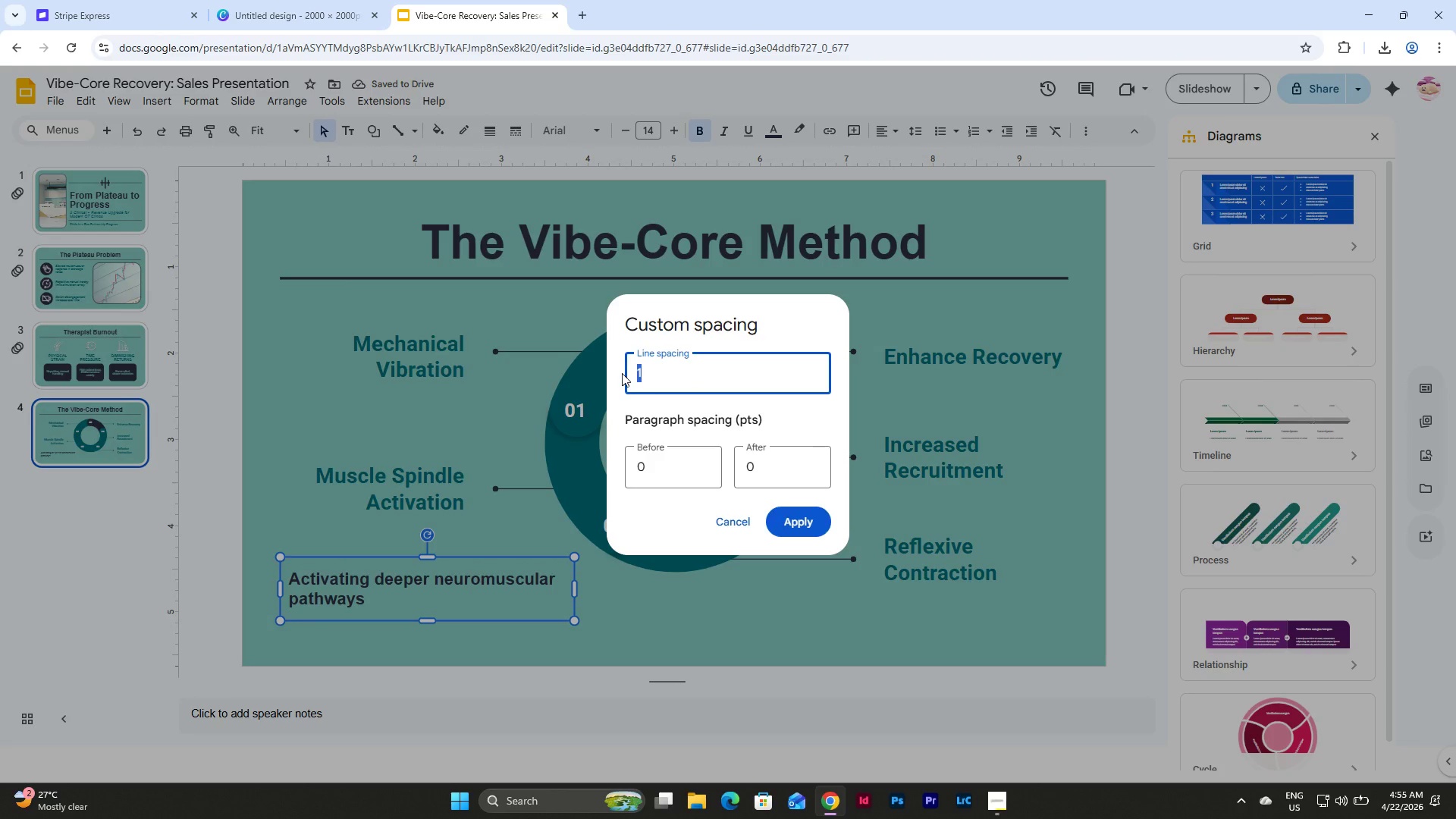 
key(Numpad0)
 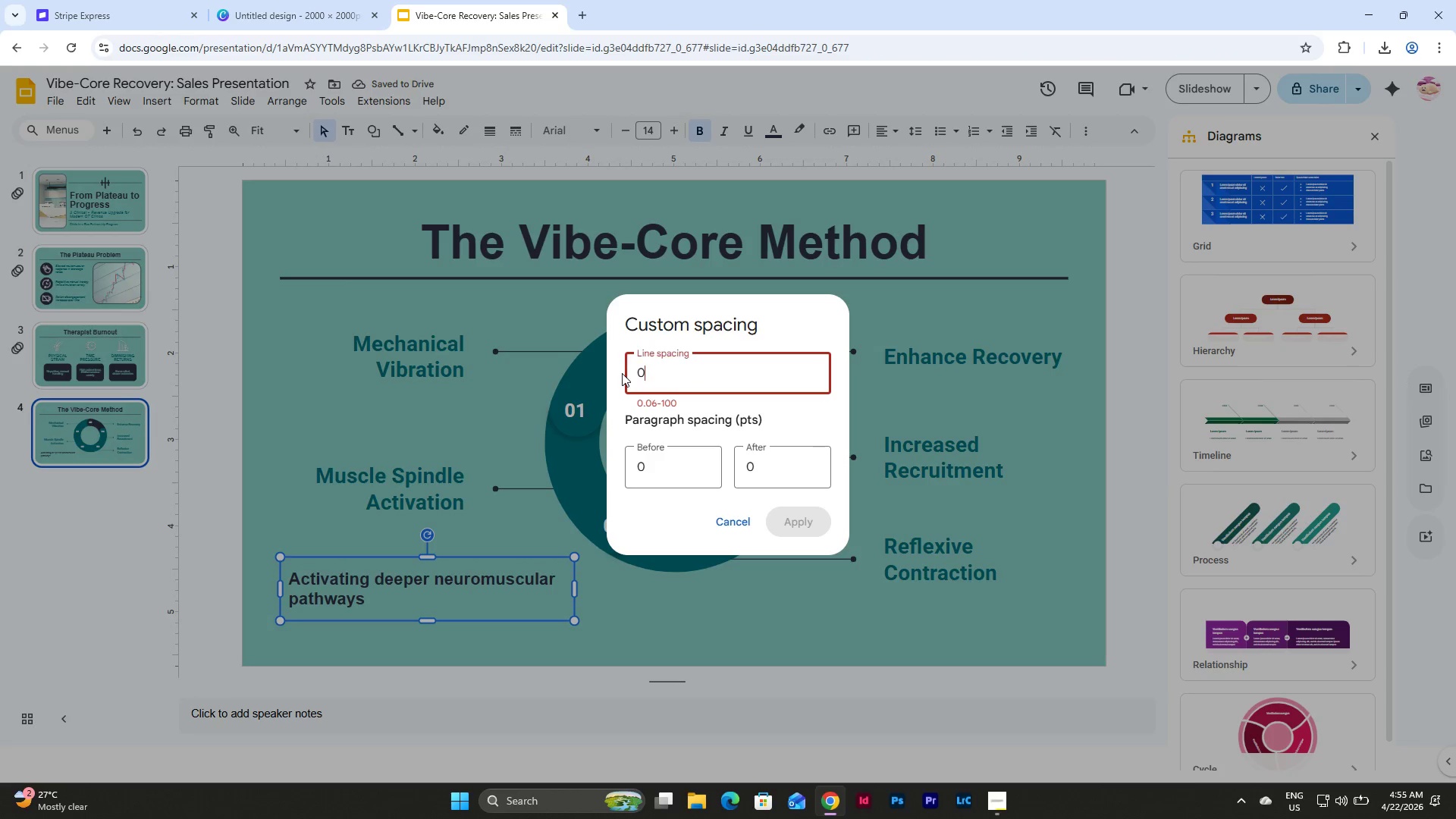 
key(NumpadDecimal)
 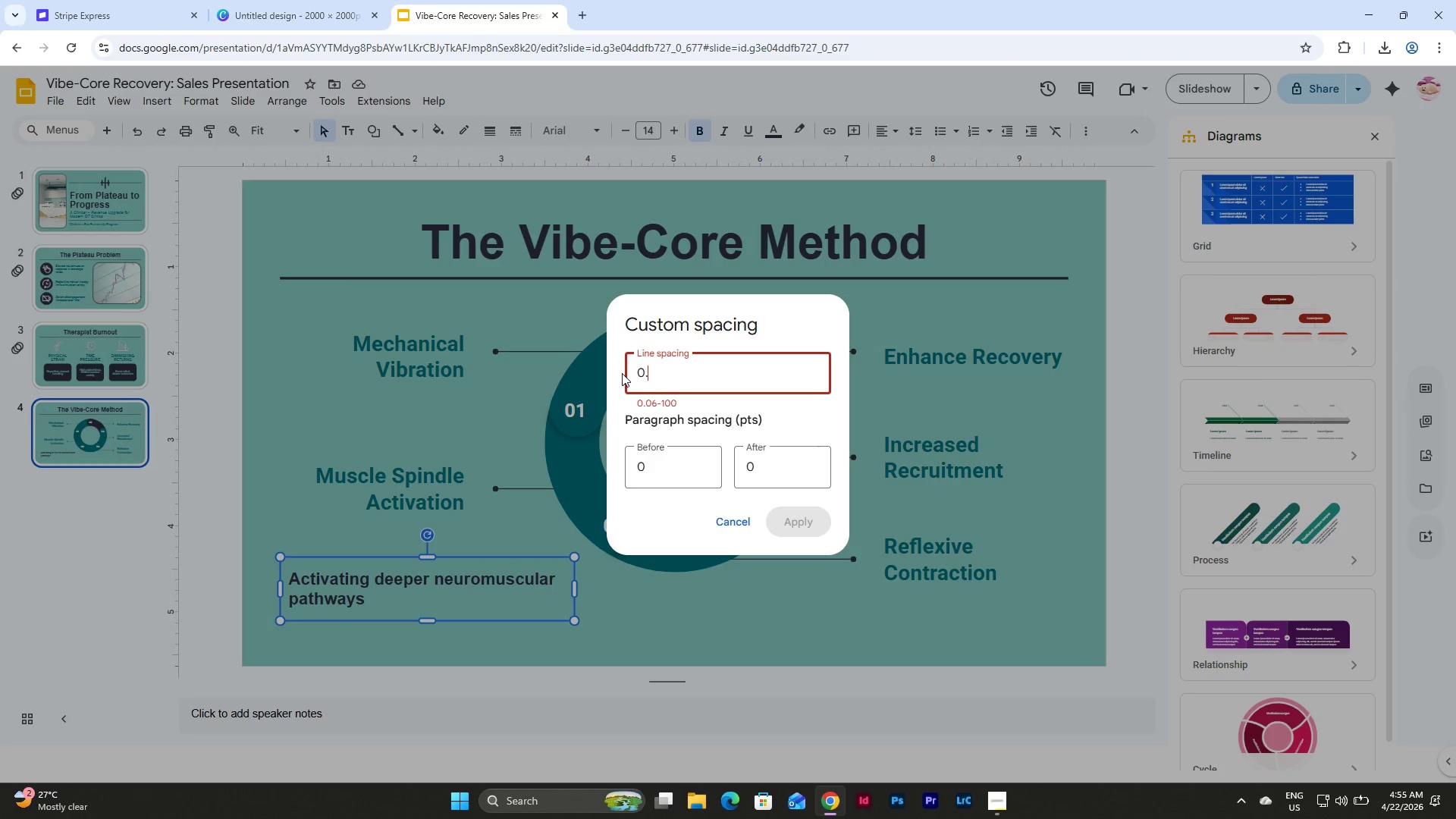 
key(Numpad8)
 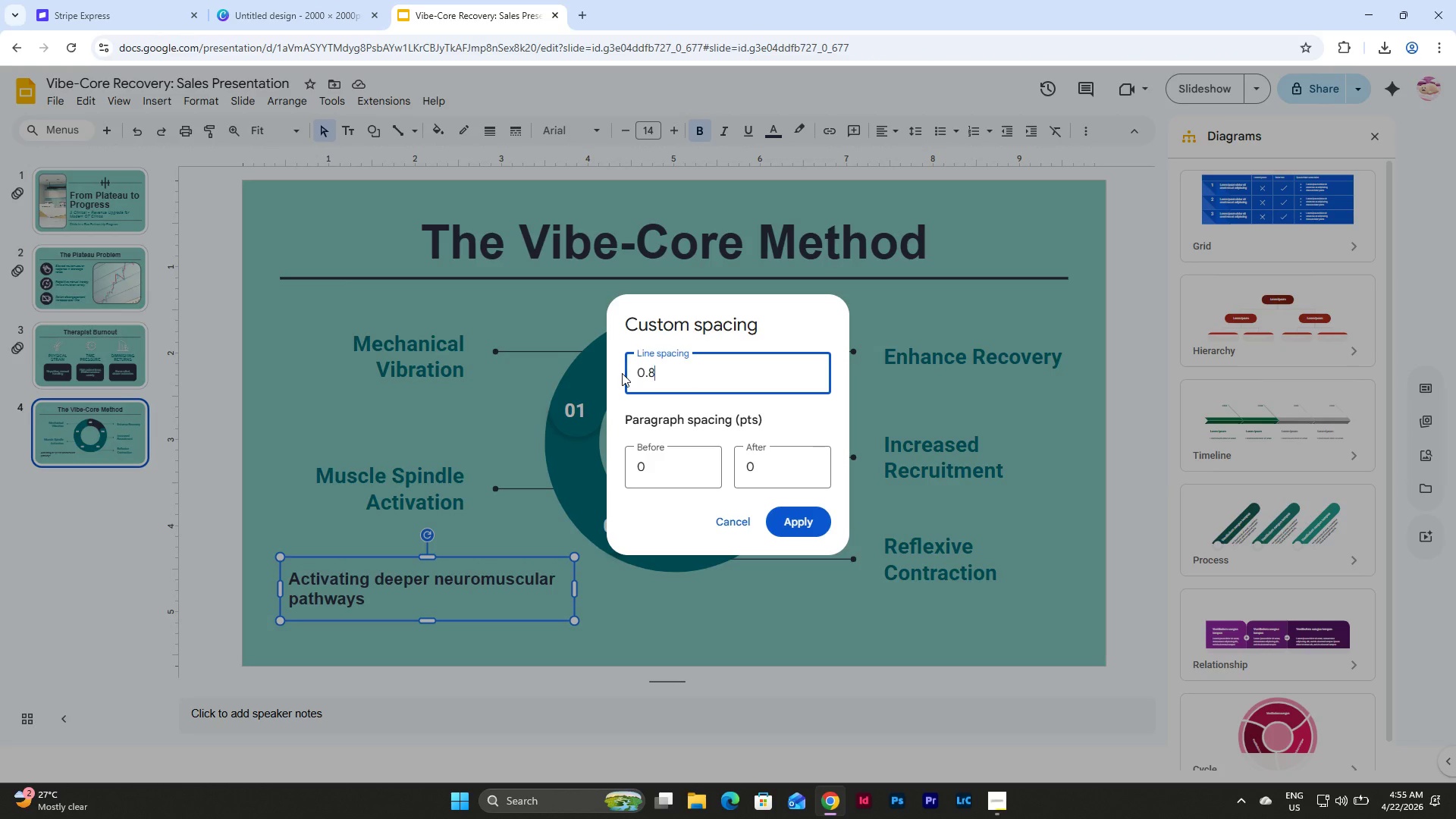 
key(Backspace)
 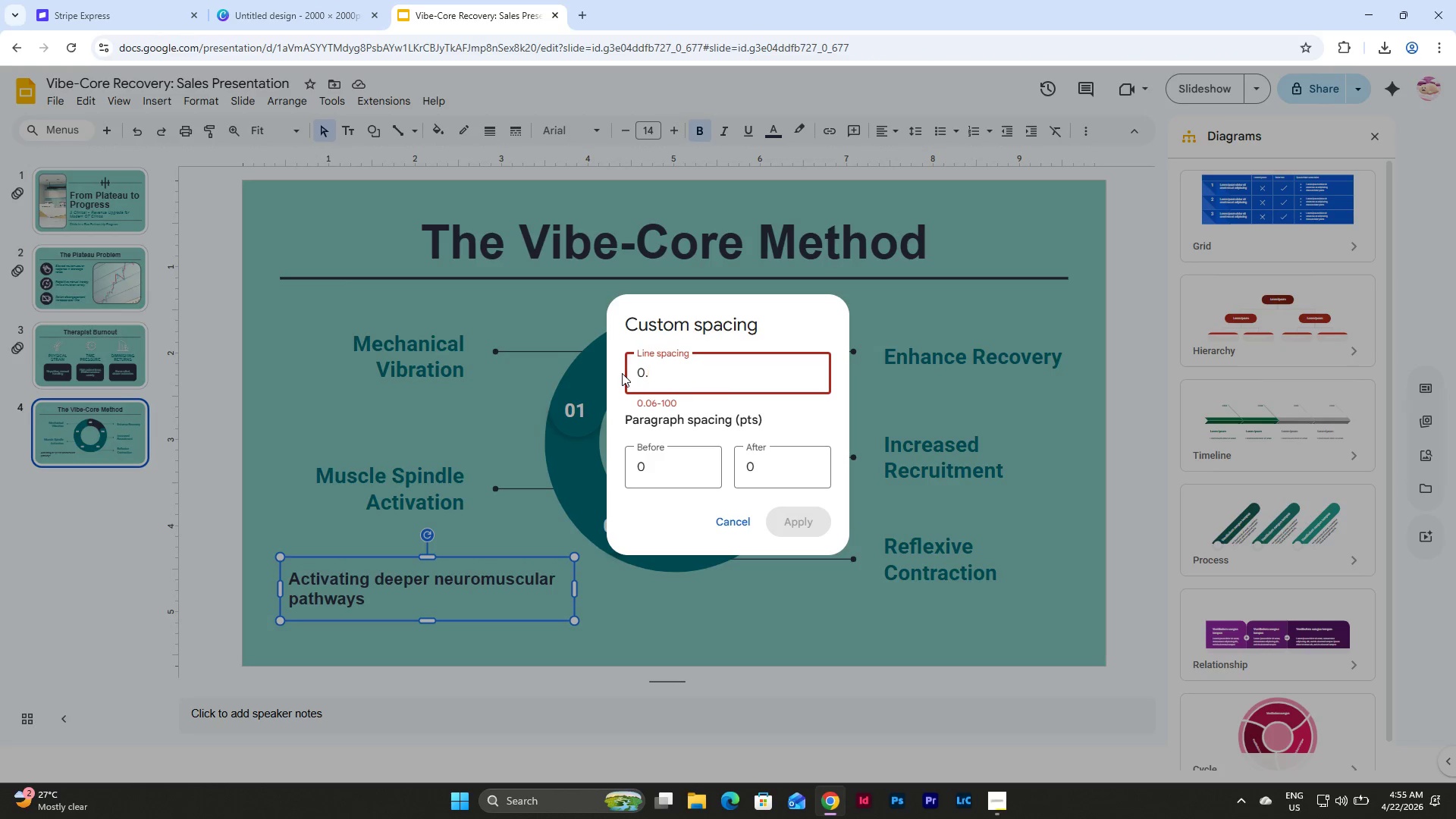 
key(Numpad9)
 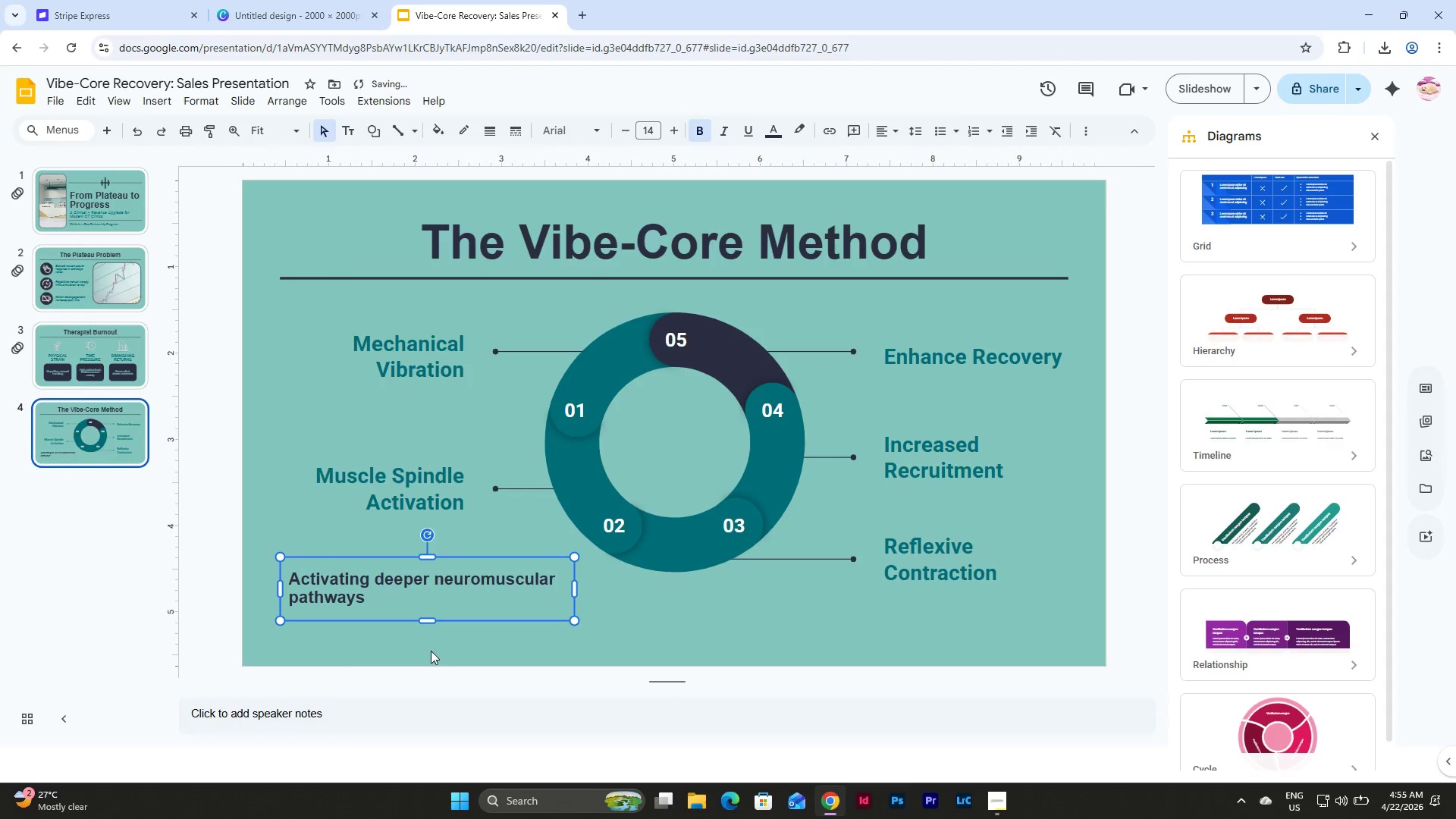 
left_click([373, 600])
 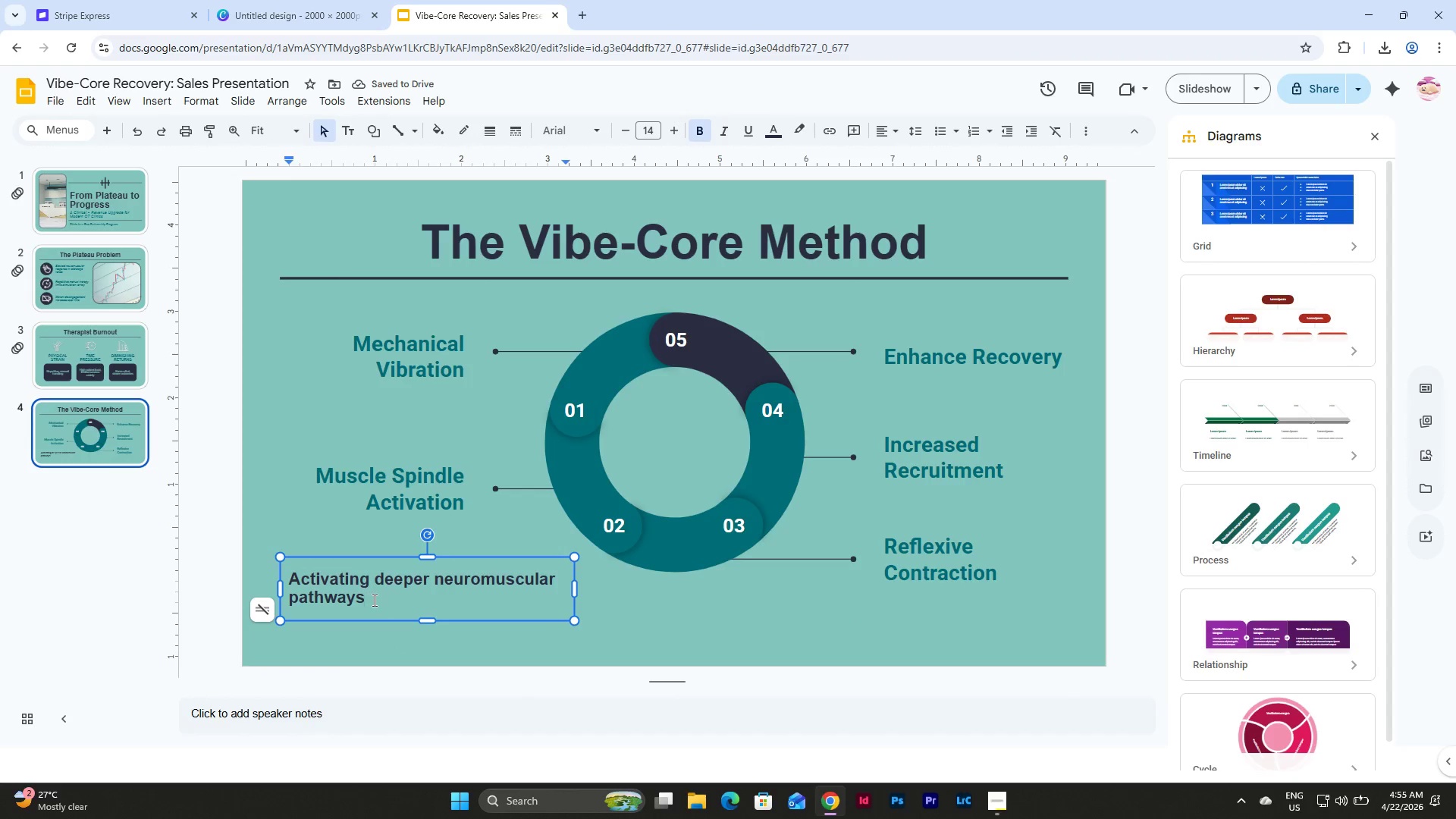 
type( without added rther)
key(Backspace)
key(Backspace)
key(Backspace)
key(Backspace)
type(herapist strain.)
 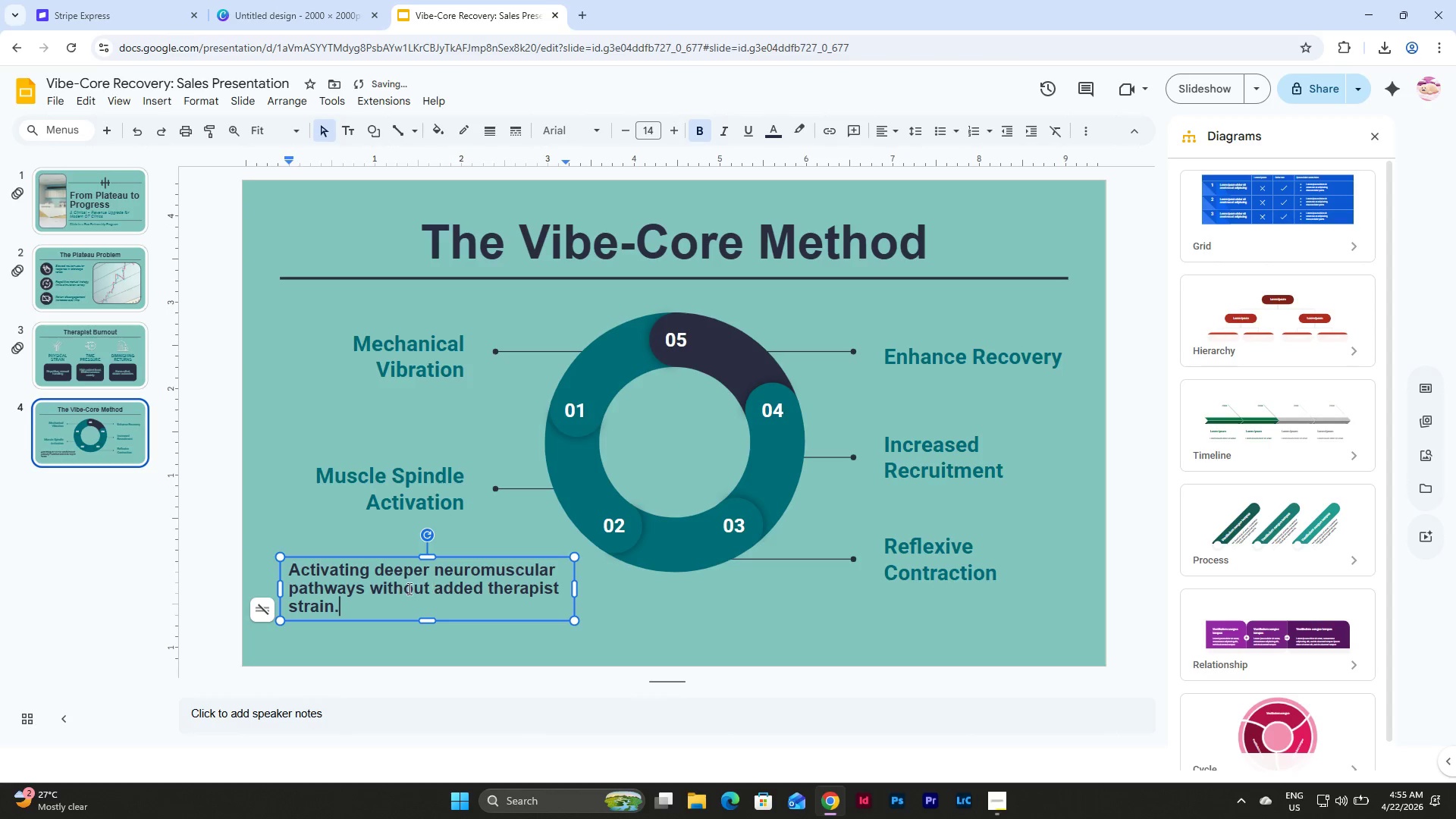 
left_click([268, 569])
 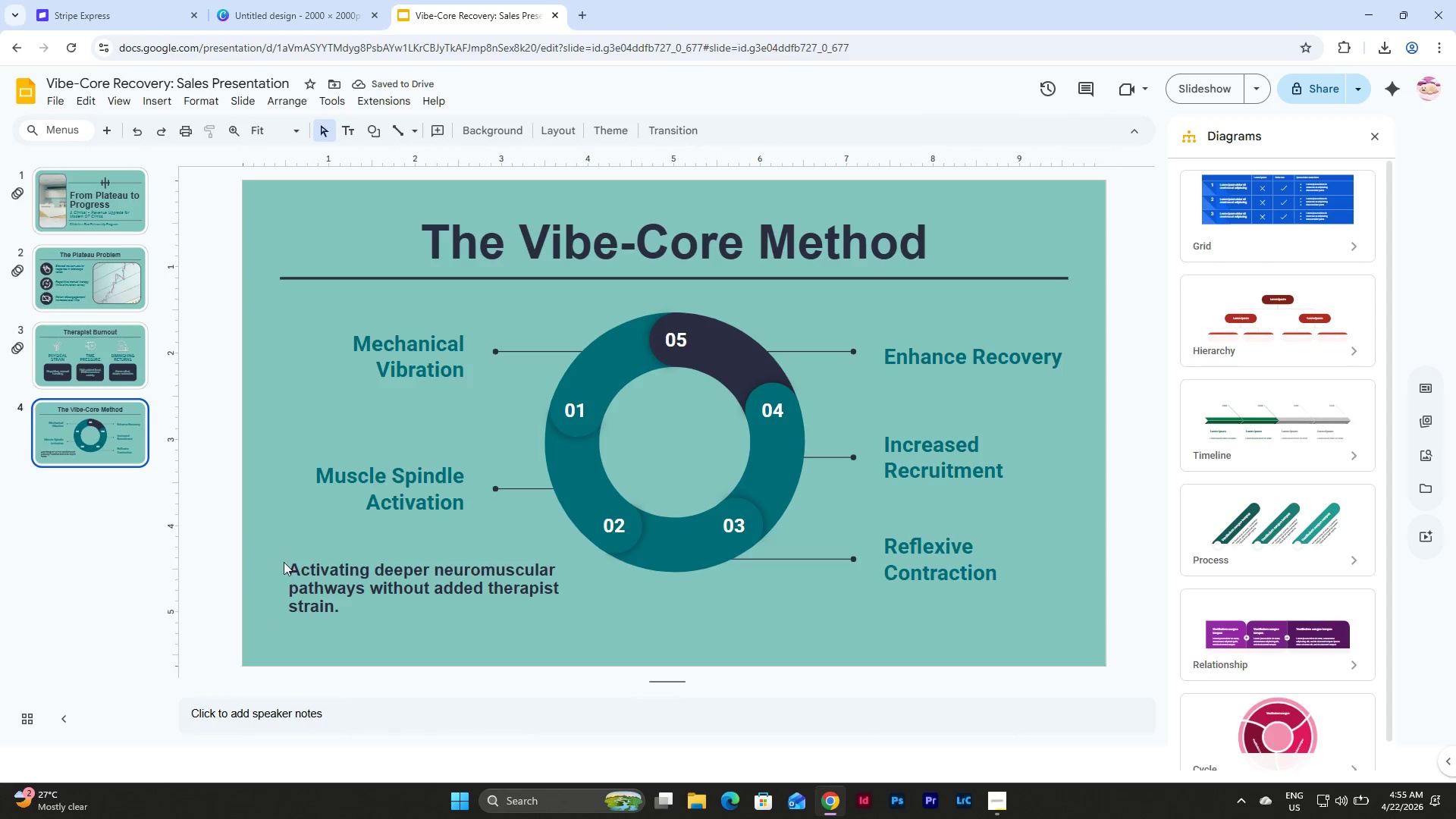 
left_click_drag(start_coordinate=[274, 562], to_coordinate=[381, 604])
 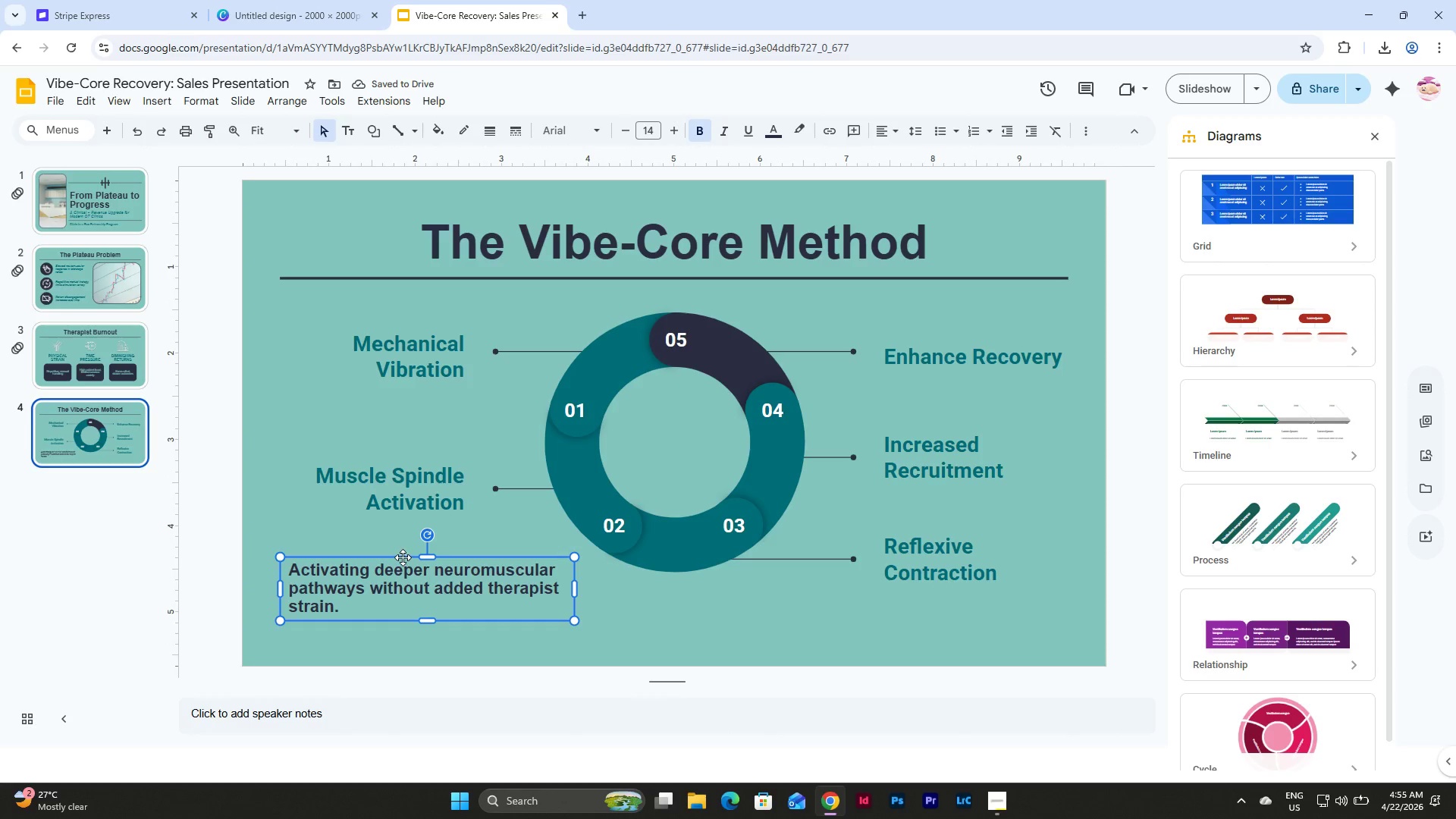 
left_click_drag(start_coordinate=[403, 557], to_coordinate=[395, 563])
 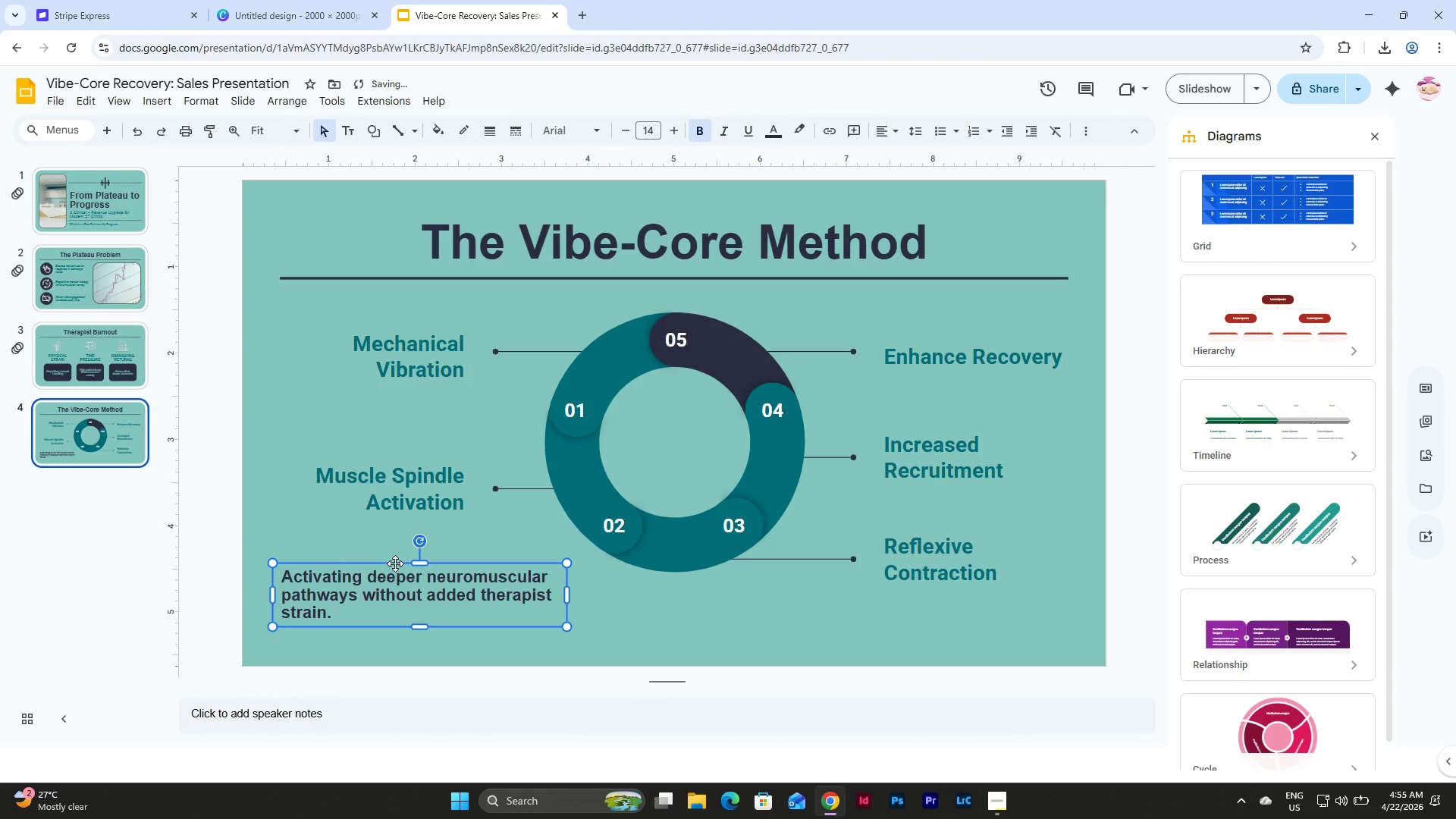 
left_click_drag(start_coordinate=[395, 563], to_coordinate=[397, 576])
 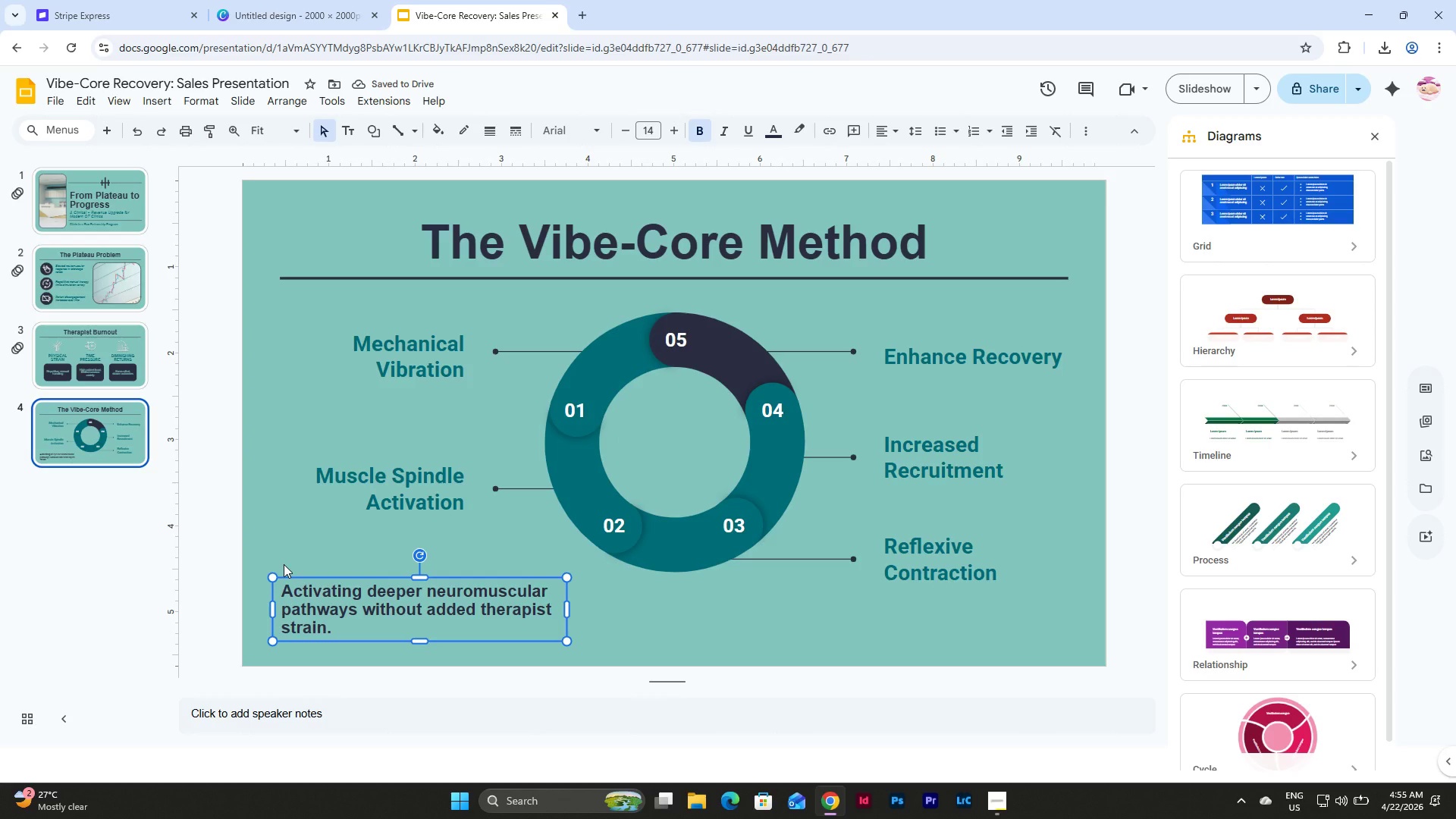 
left_click([708, 131])
 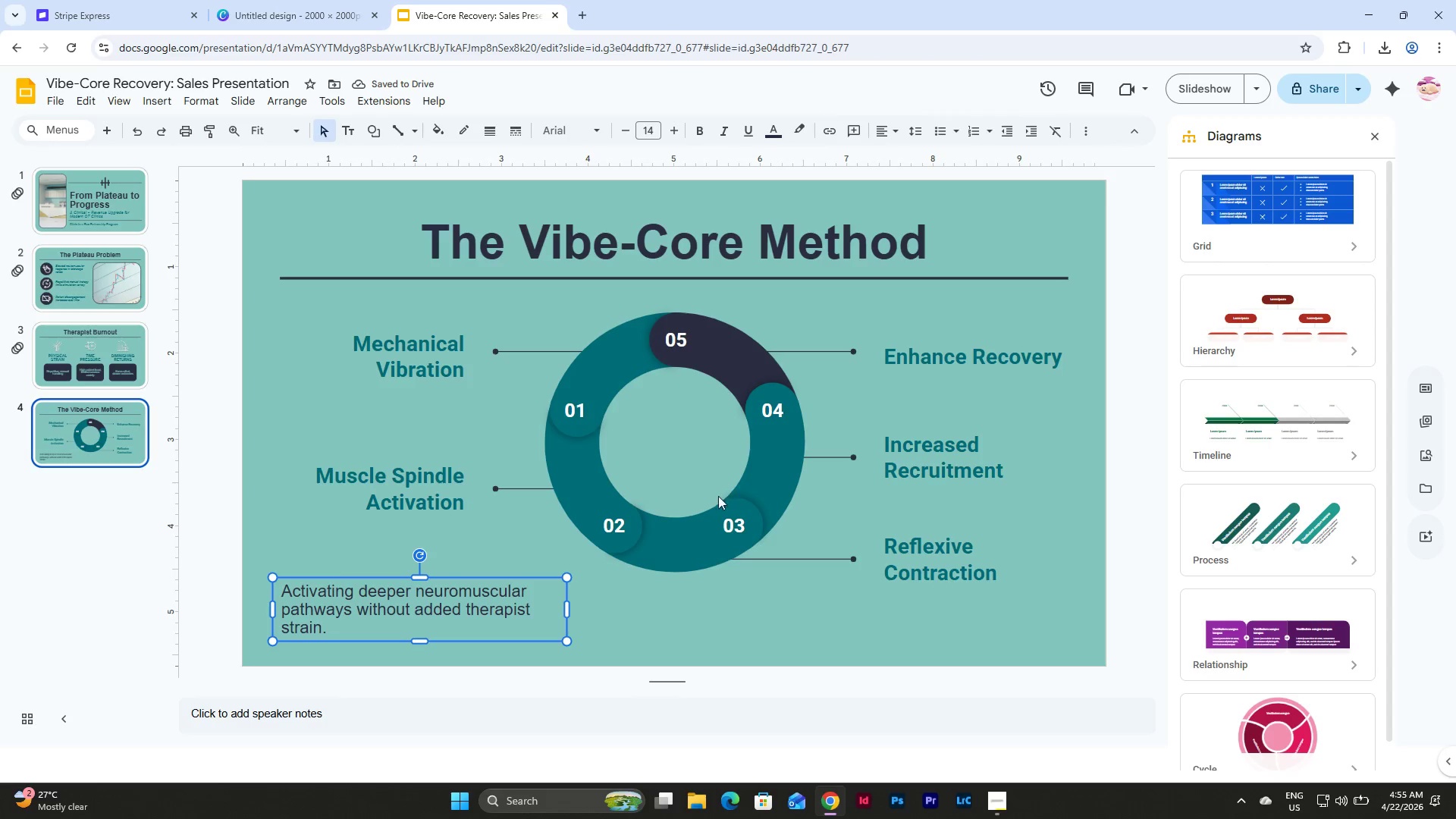 
wait(5.61)
 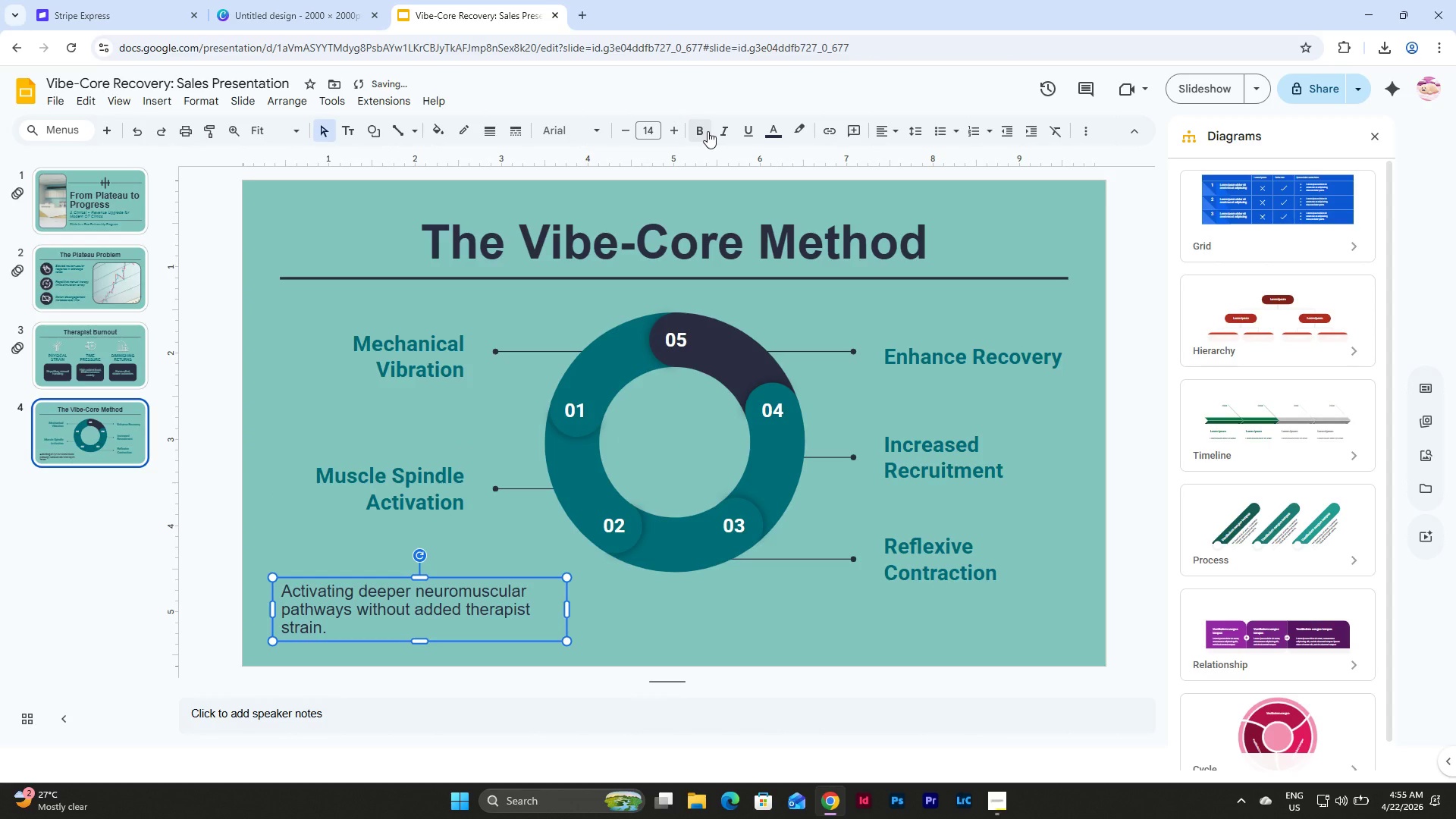 
double_click([626, 136])
 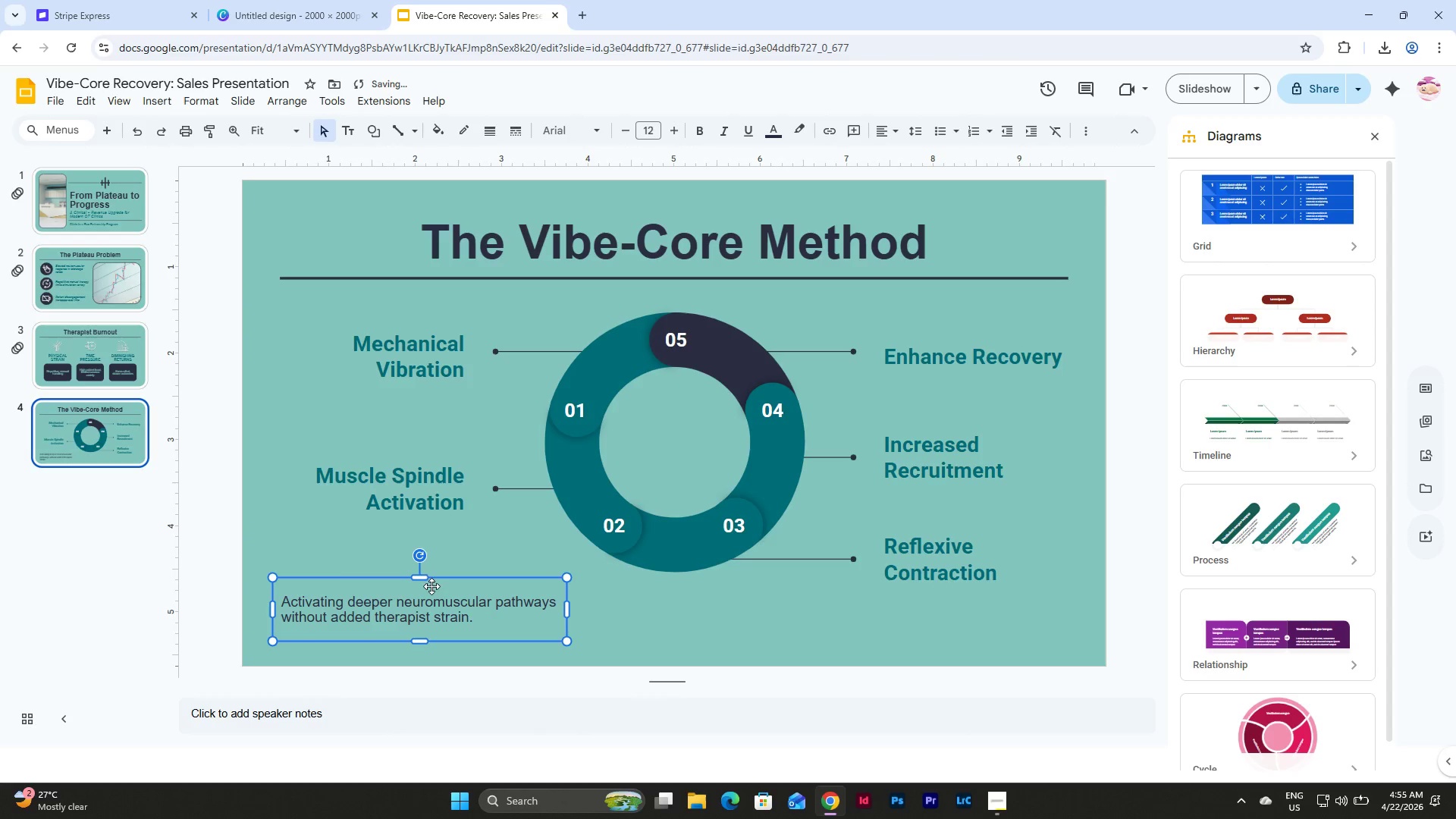 
left_click_drag(start_coordinate=[419, 576], to_coordinate=[419, 587])
 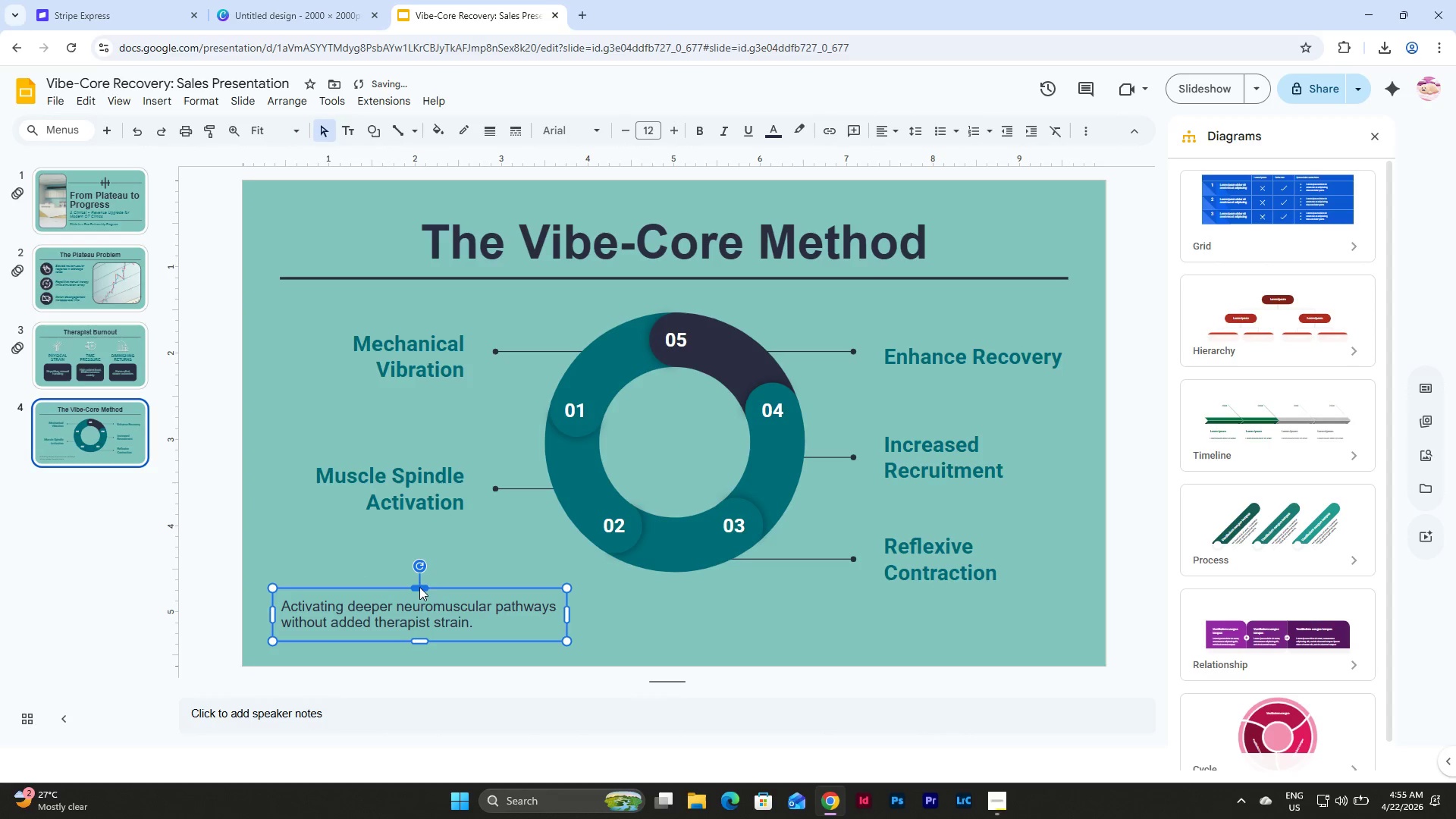 
left_click_drag(start_coordinate=[419, 587], to_coordinate=[419, 598])
 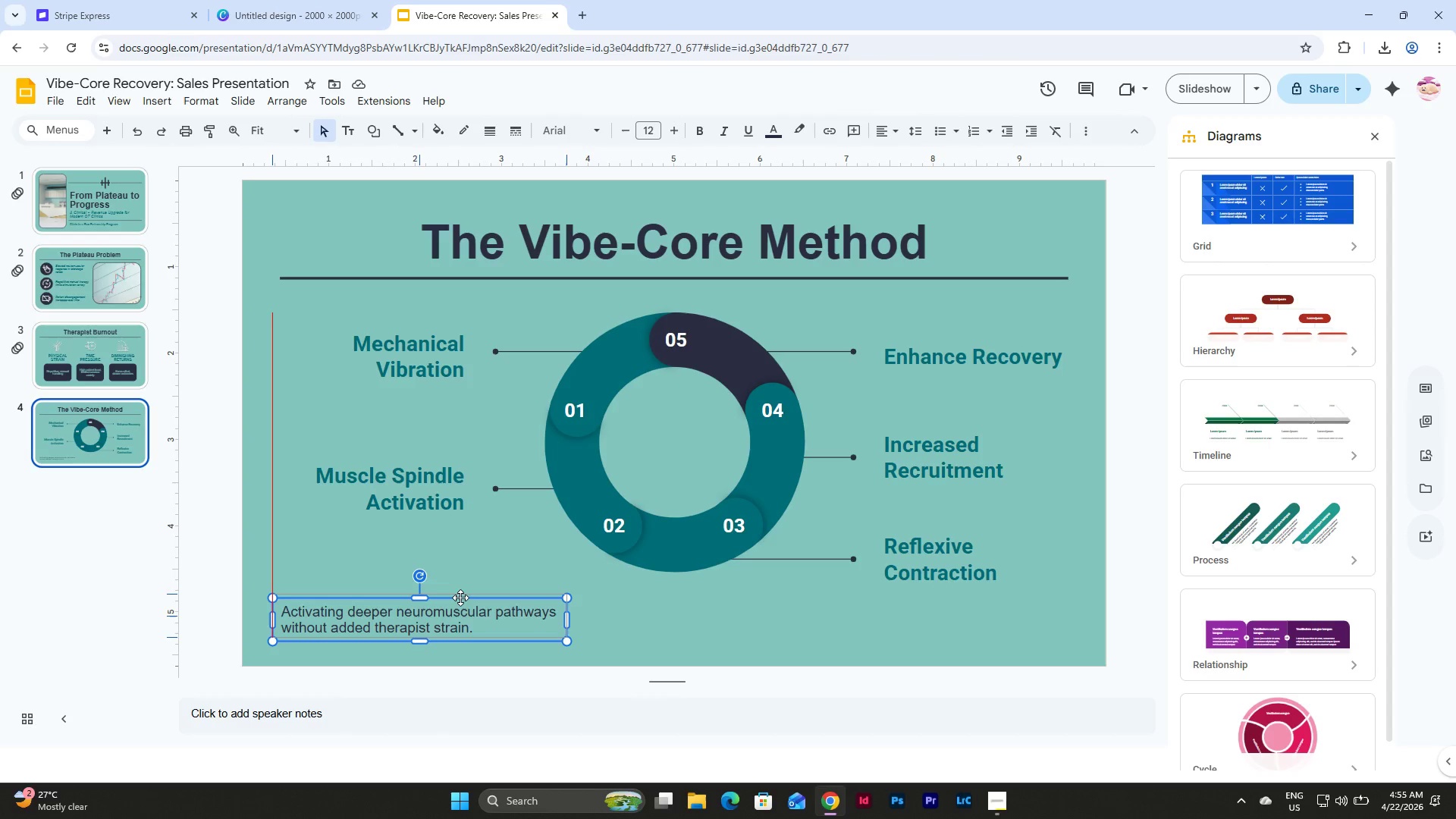 
wait(11.41)
 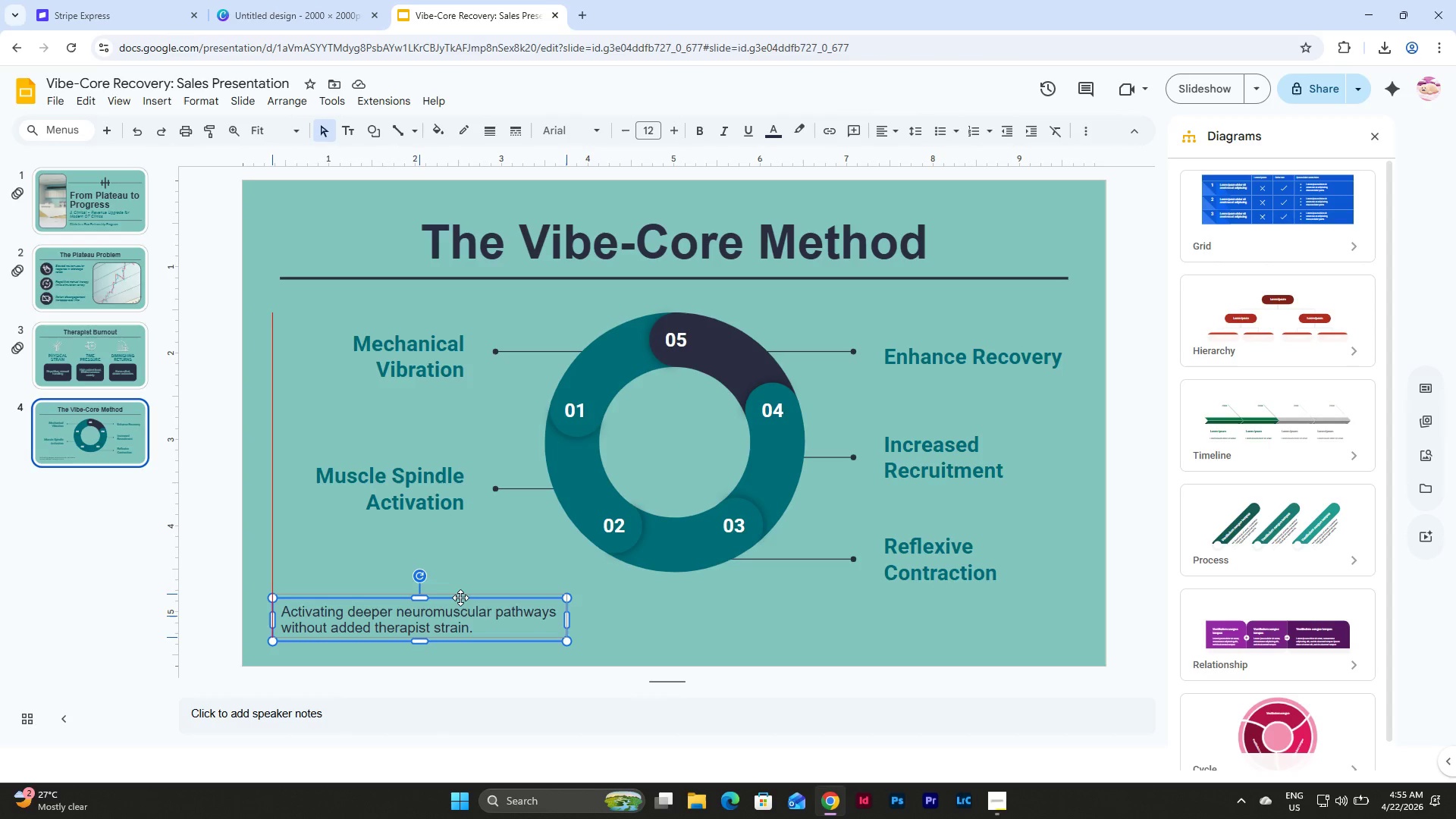 
left_click([723, 130])
 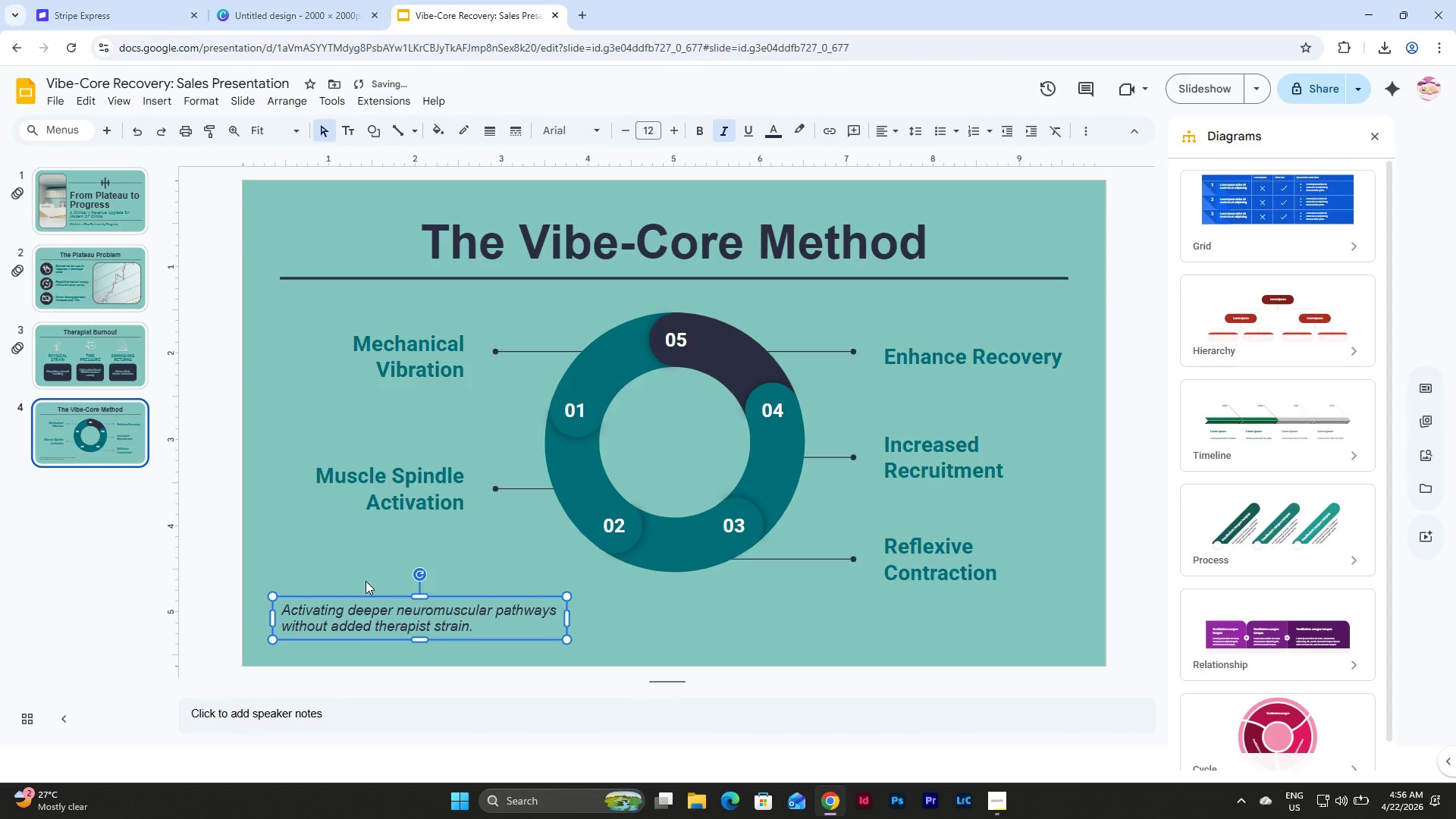 
left_click([359, 556])
 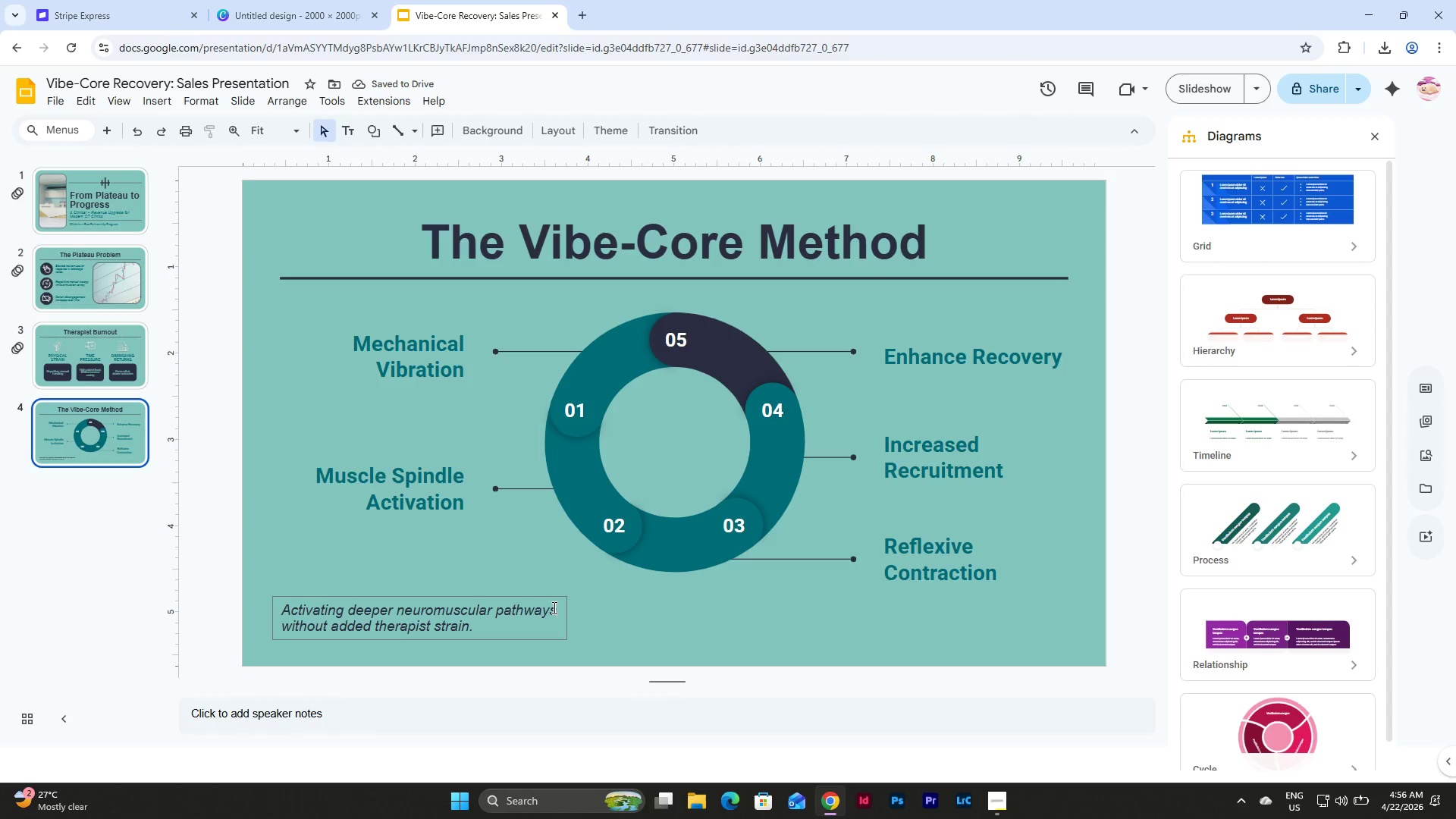 
left_click([544, 604])
 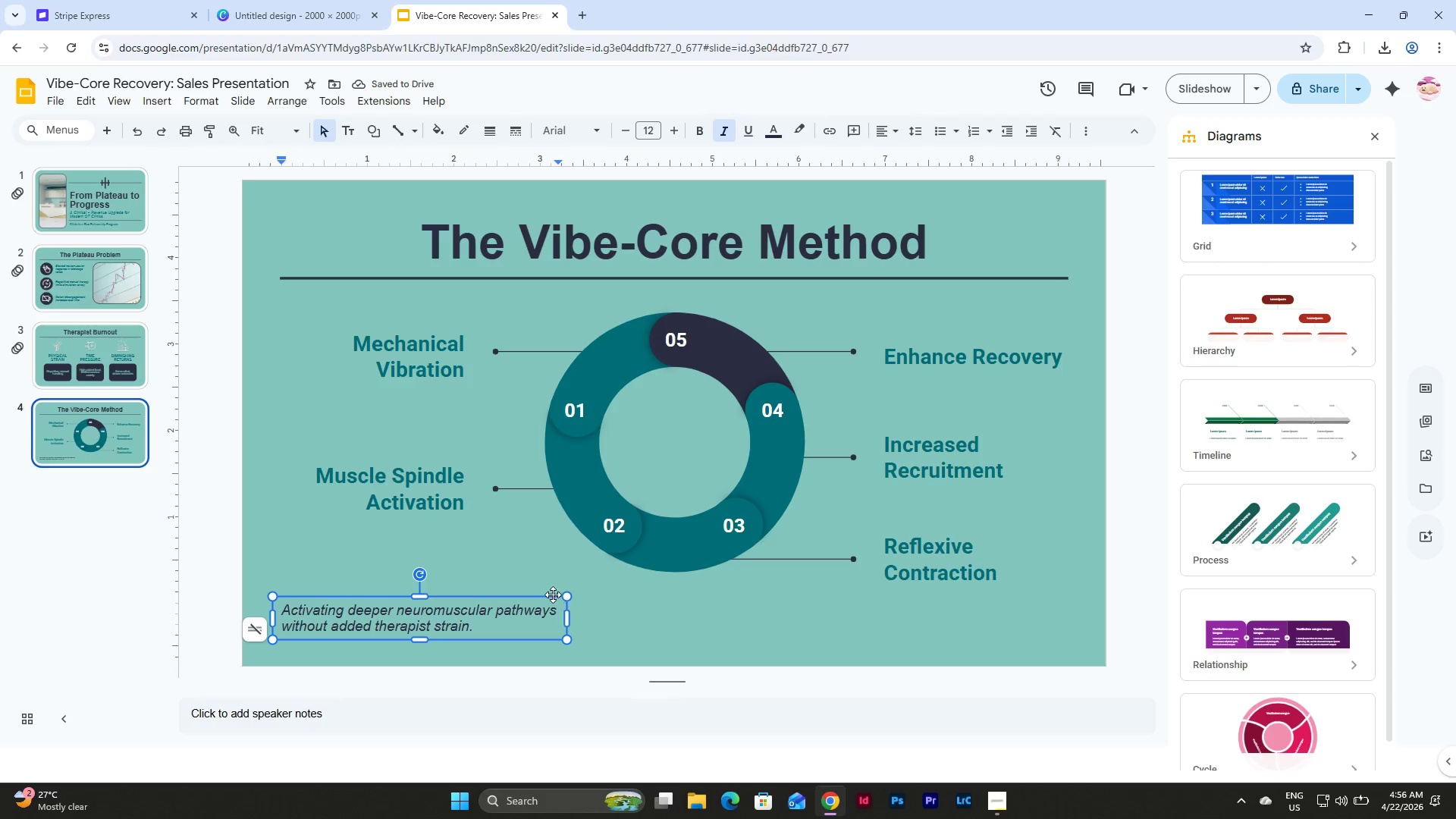 
left_click([552, 595])
 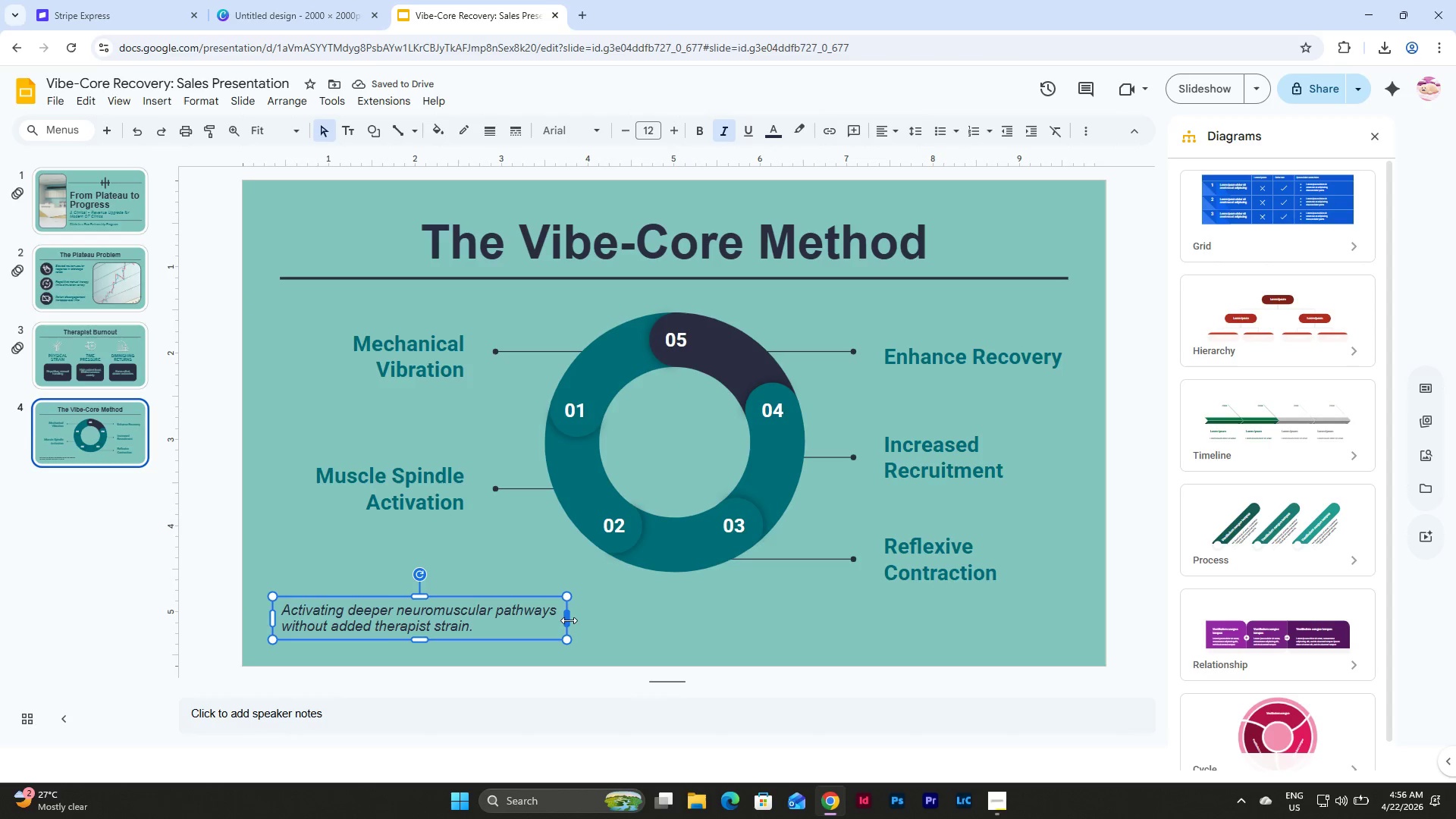 
left_click_drag(start_coordinate=[569, 620], to_coordinate=[582, 625])
 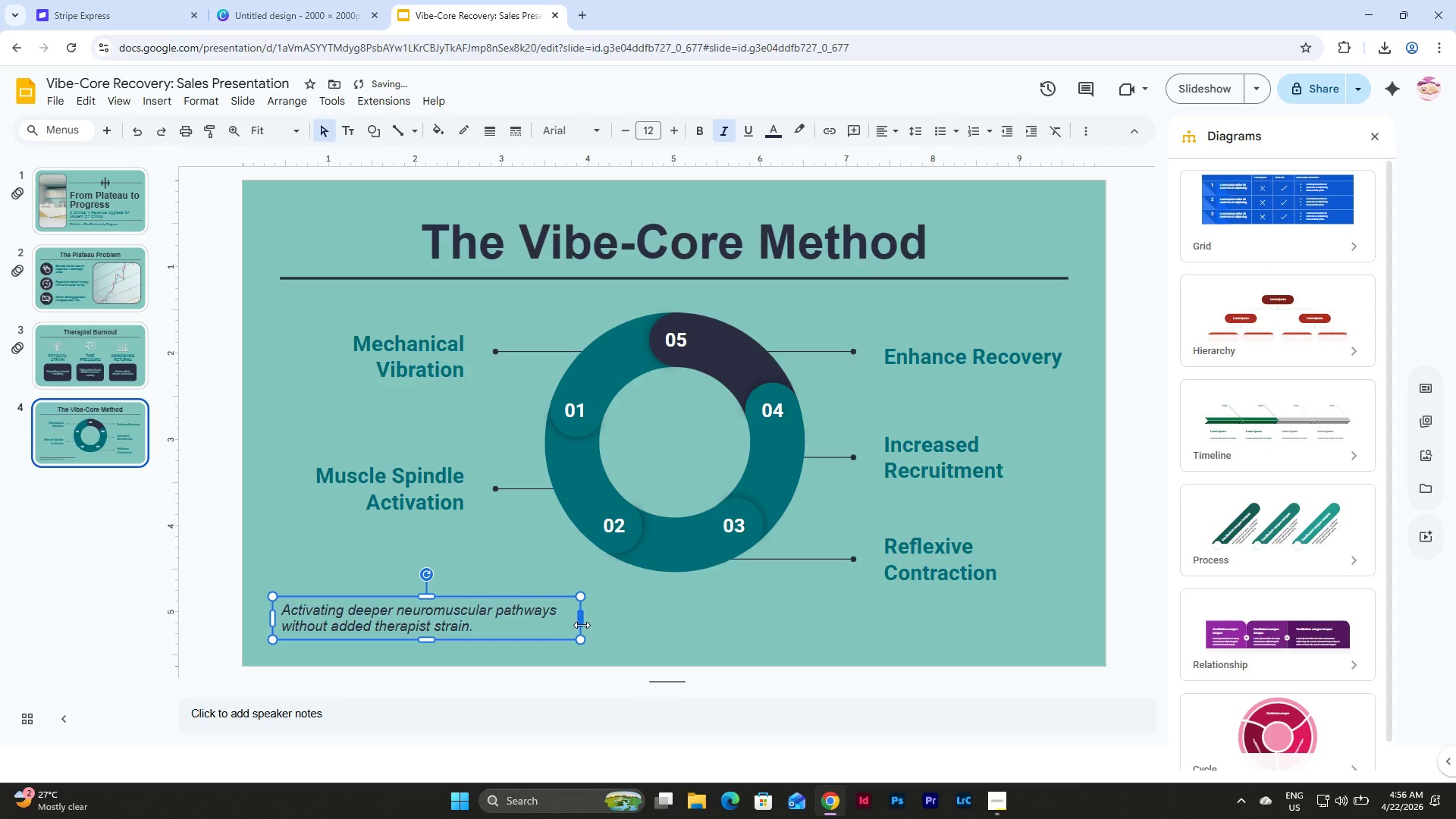 
left_click_drag(start_coordinate=[582, 625], to_coordinate=[572, 621])
 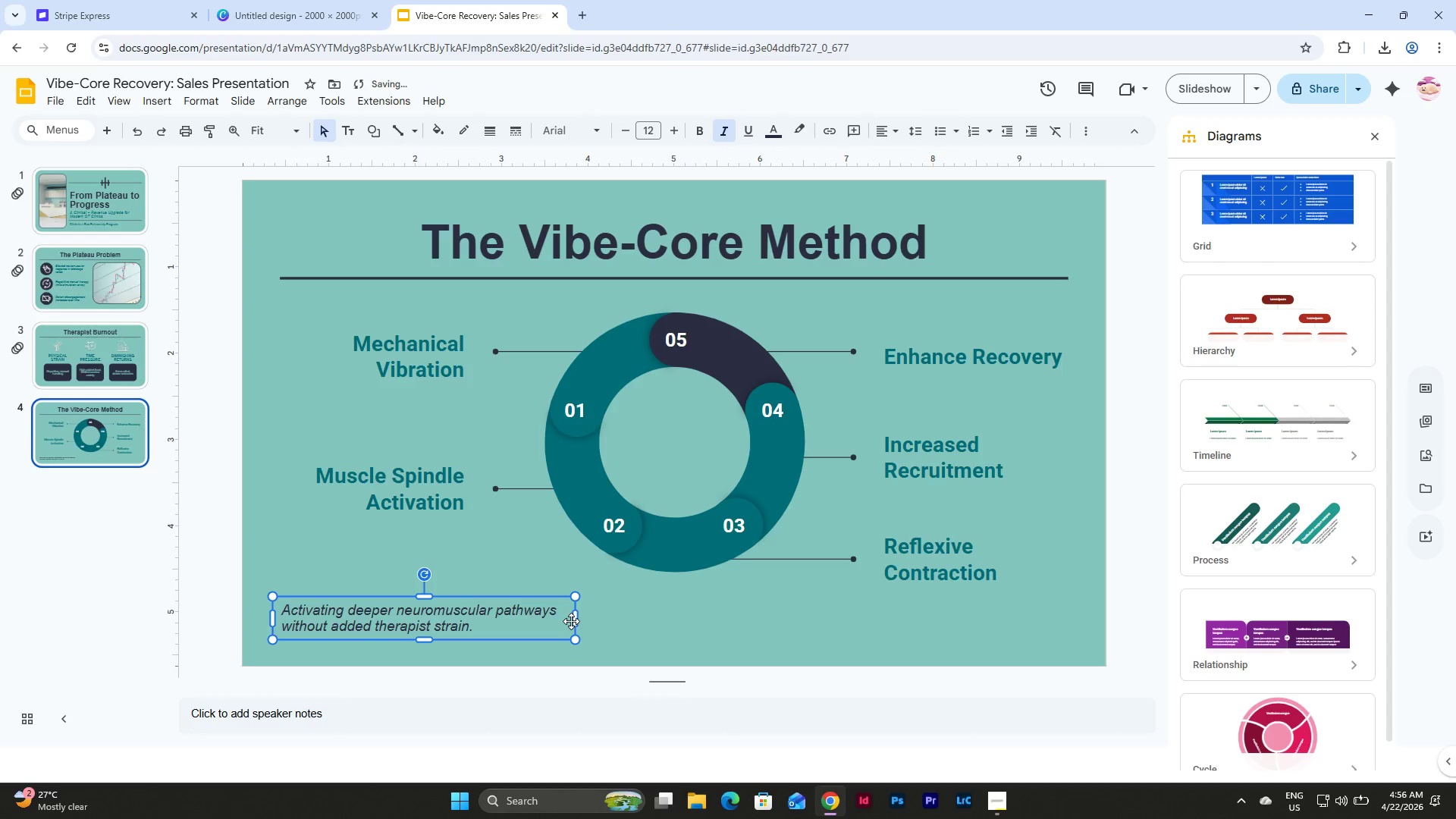 
left_click_drag(start_coordinate=[572, 621], to_coordinate=[566, 620])
 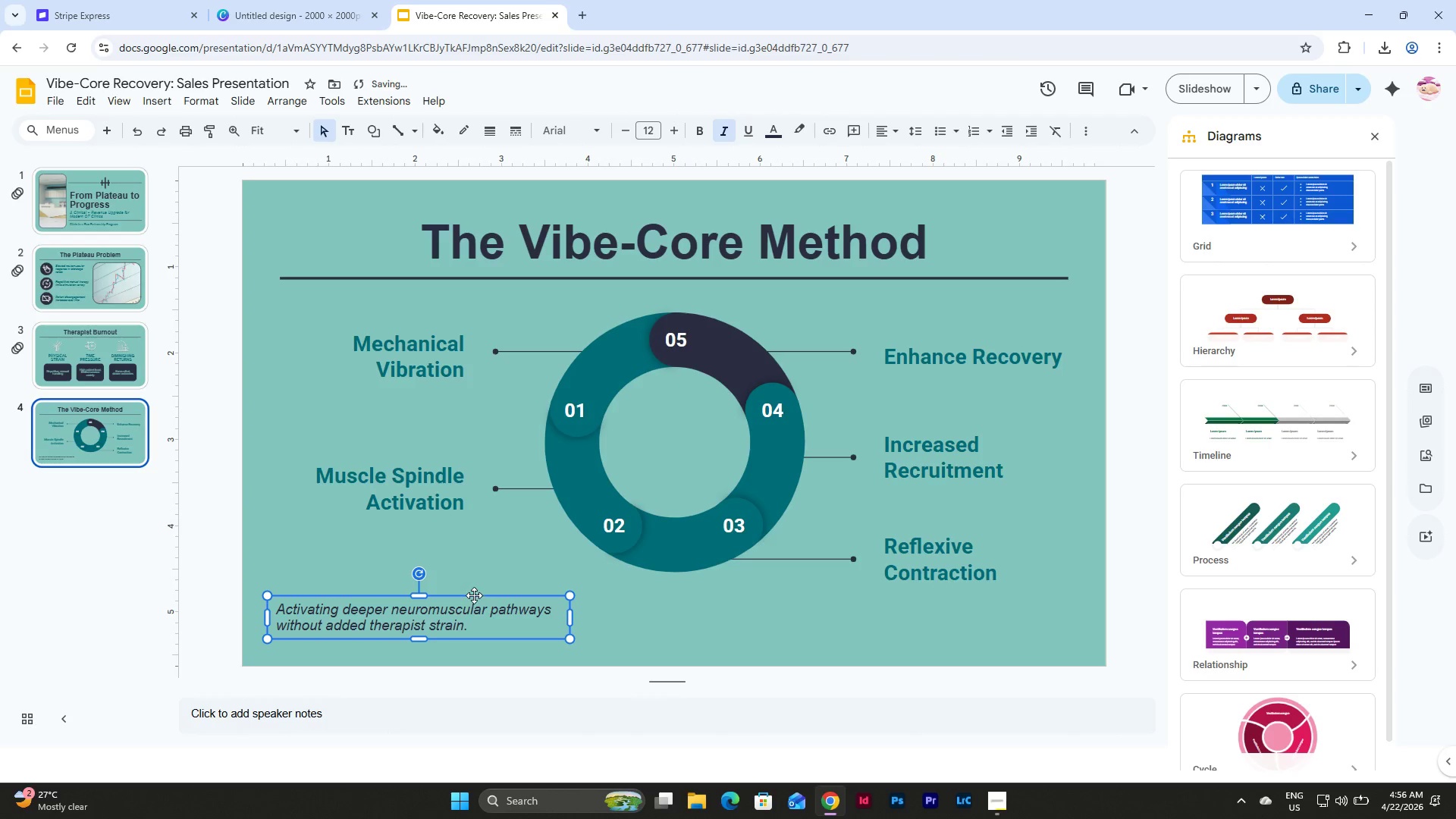 
left_click_drag(start_coordinate=[474, 595], to_coordinate=[484, 598])
 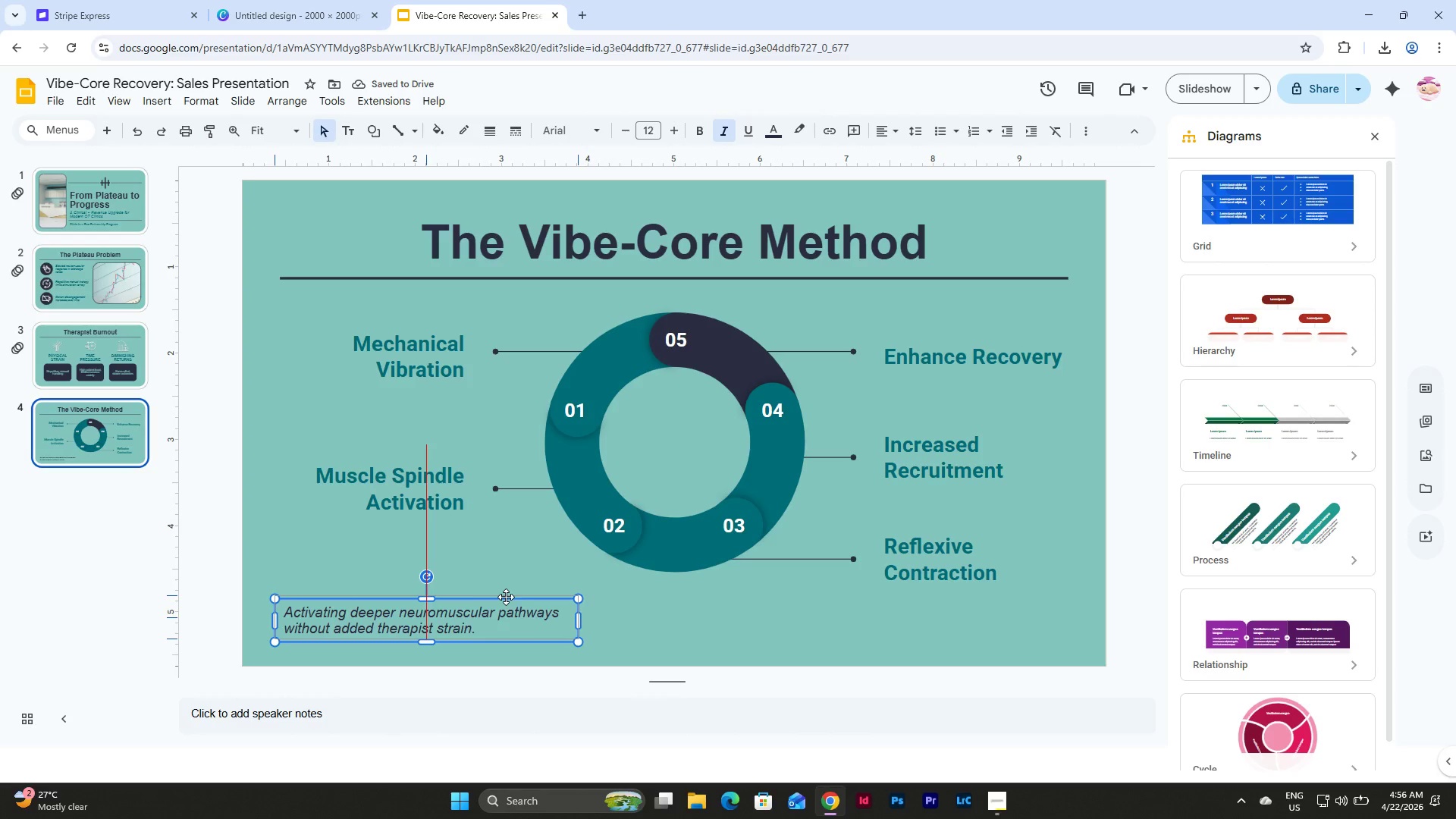 
left_click([601, 617])
 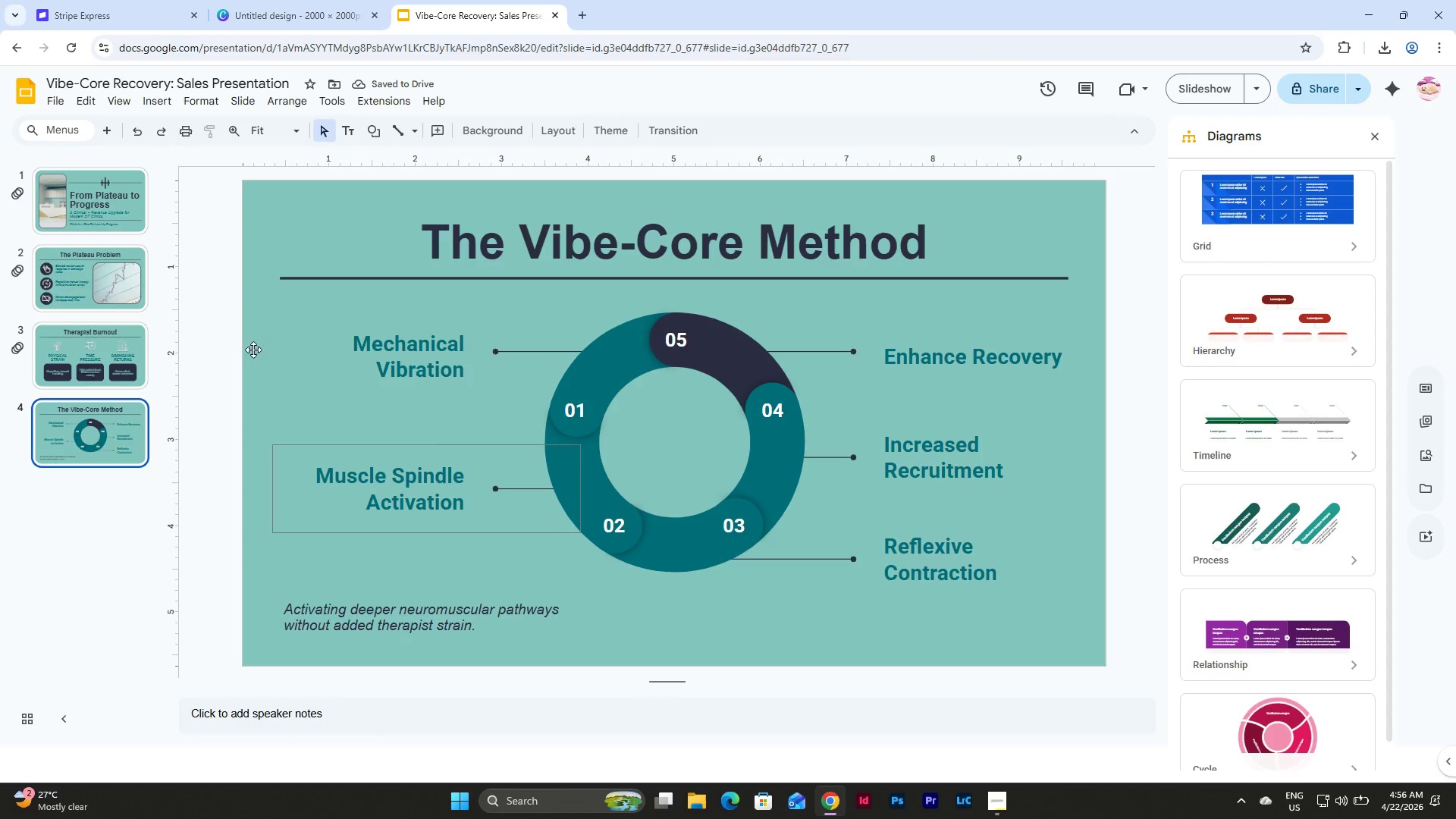 
double_click([118, 447])
 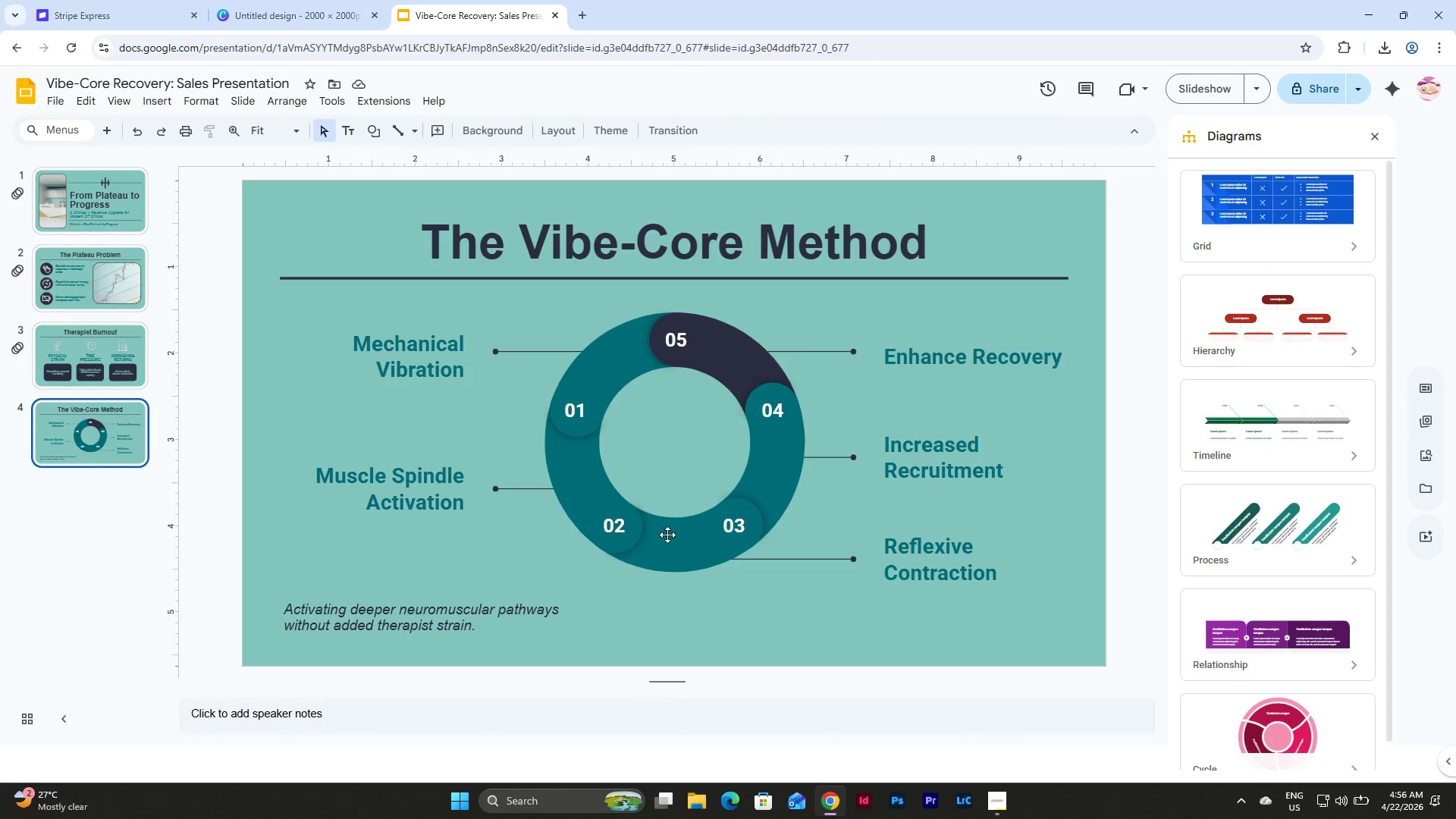 
wait(8.06)
 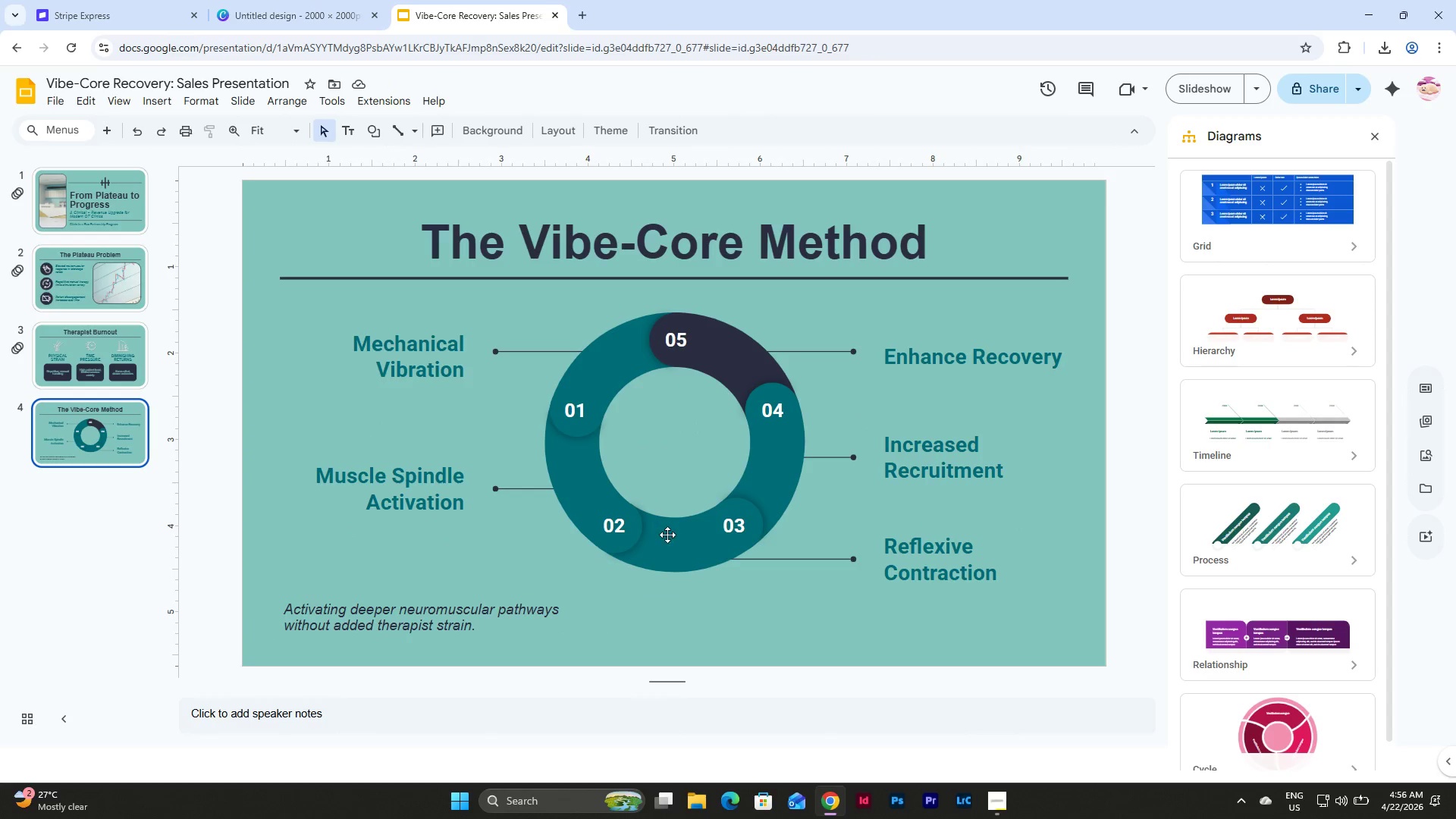 
left_click_drag(start_coordinate=[997, 646], to_coordinate=[318, 379])
 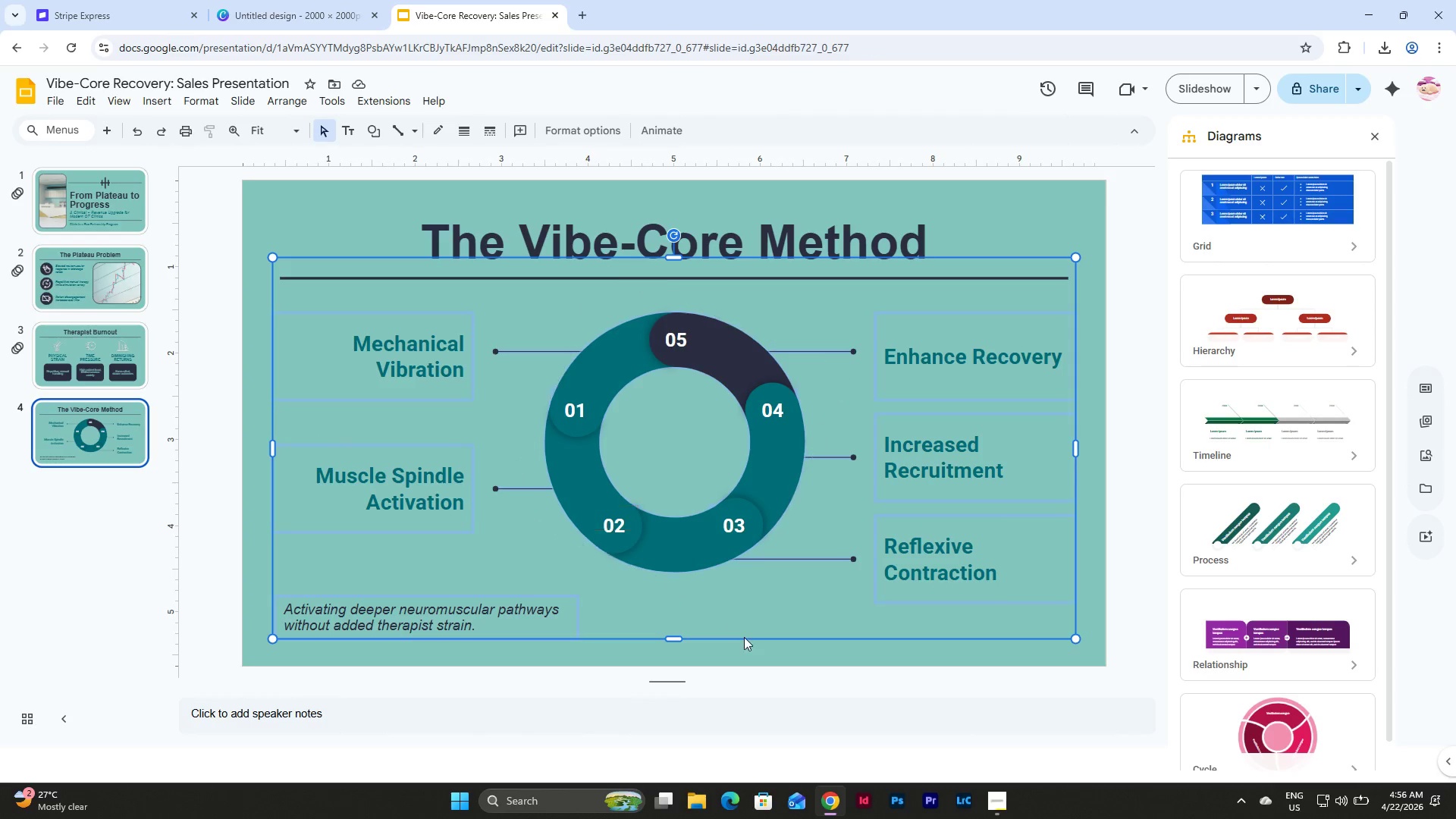 
left_click([744, 655])
 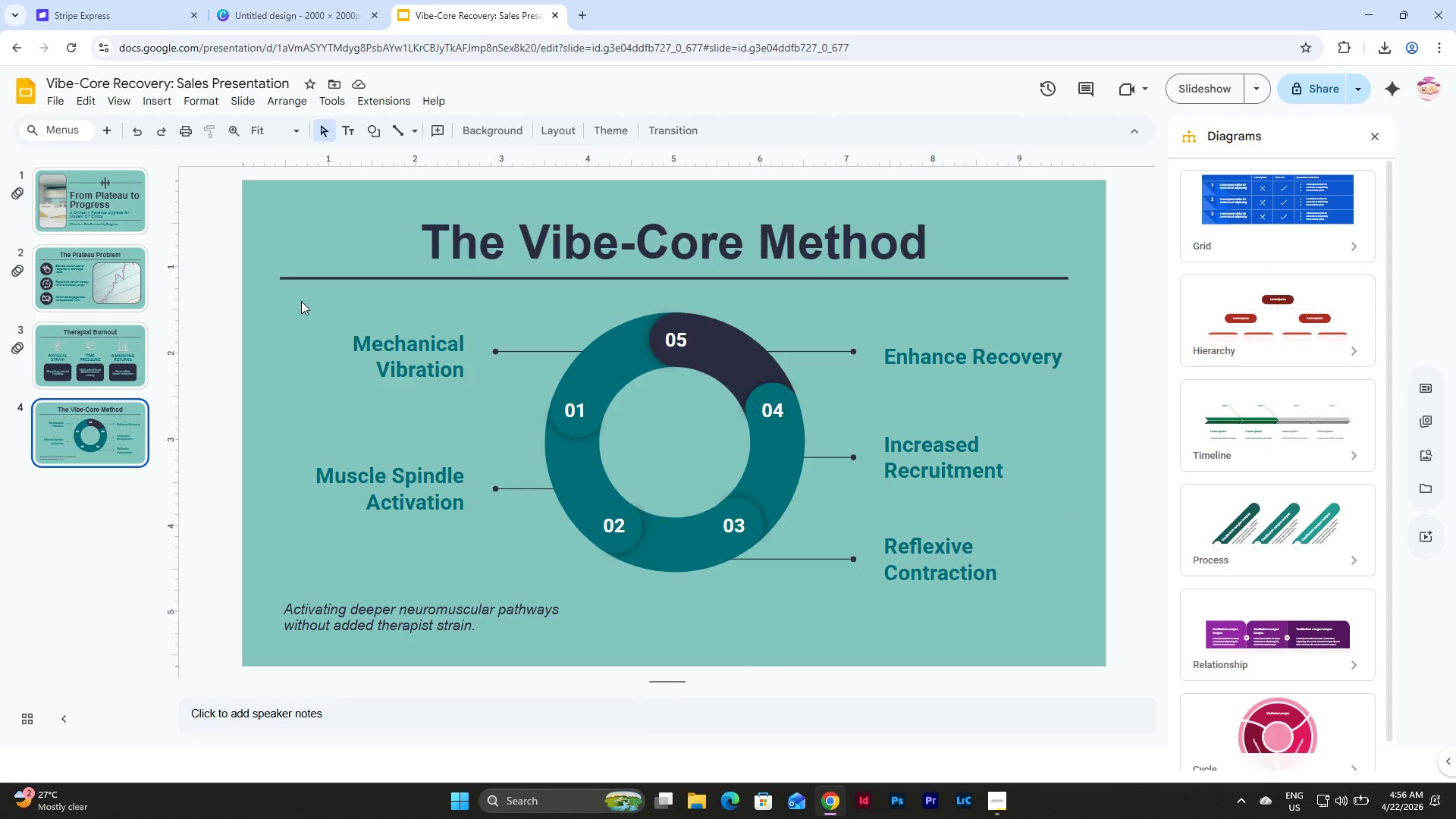 
left_click_drag(start_coordinate=[298, 301], to_coordinate=[947, 566])
 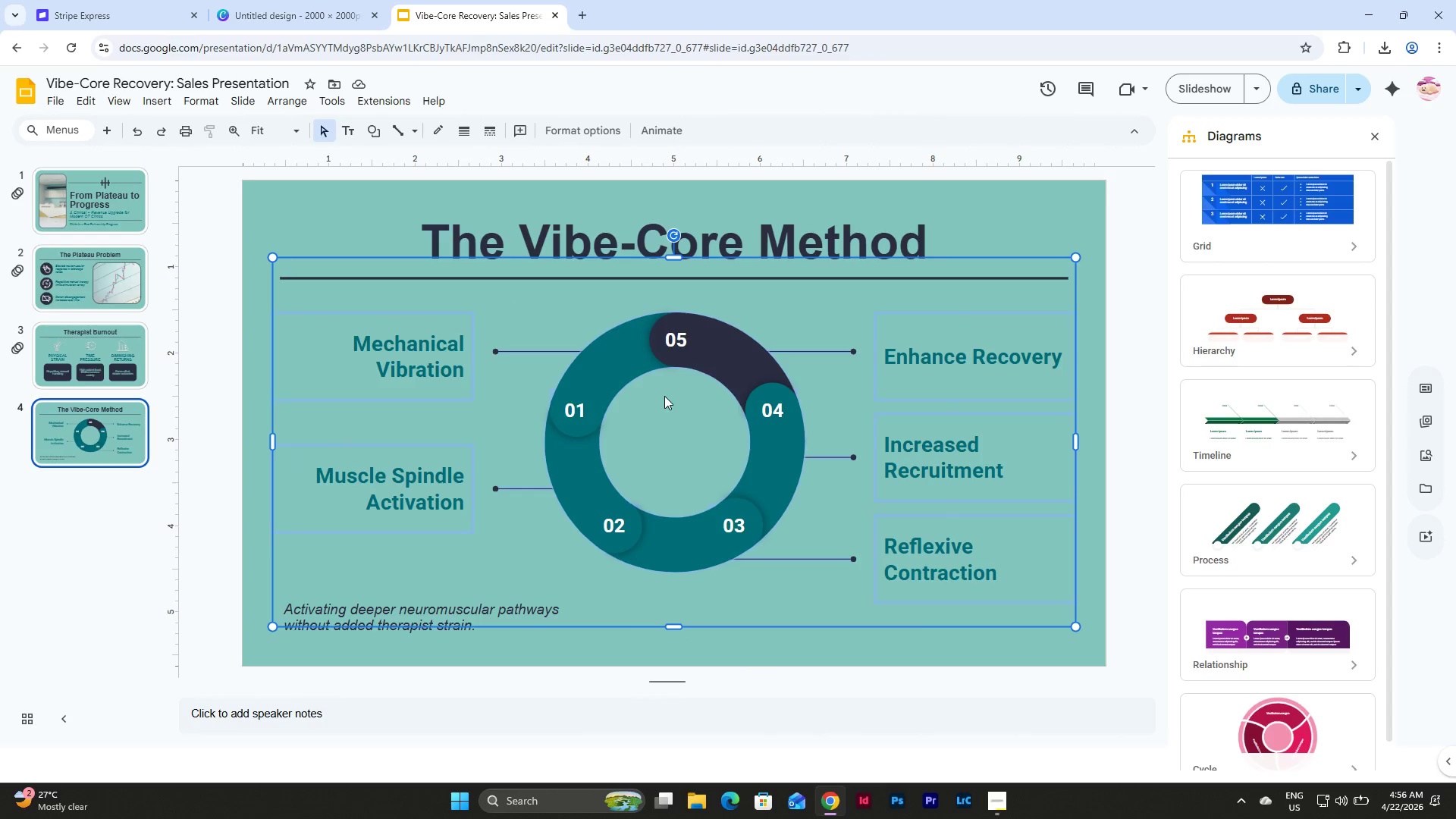 
left_click_drag(start_coordinate=[672, 405], to_coordinate=[672, 410])
 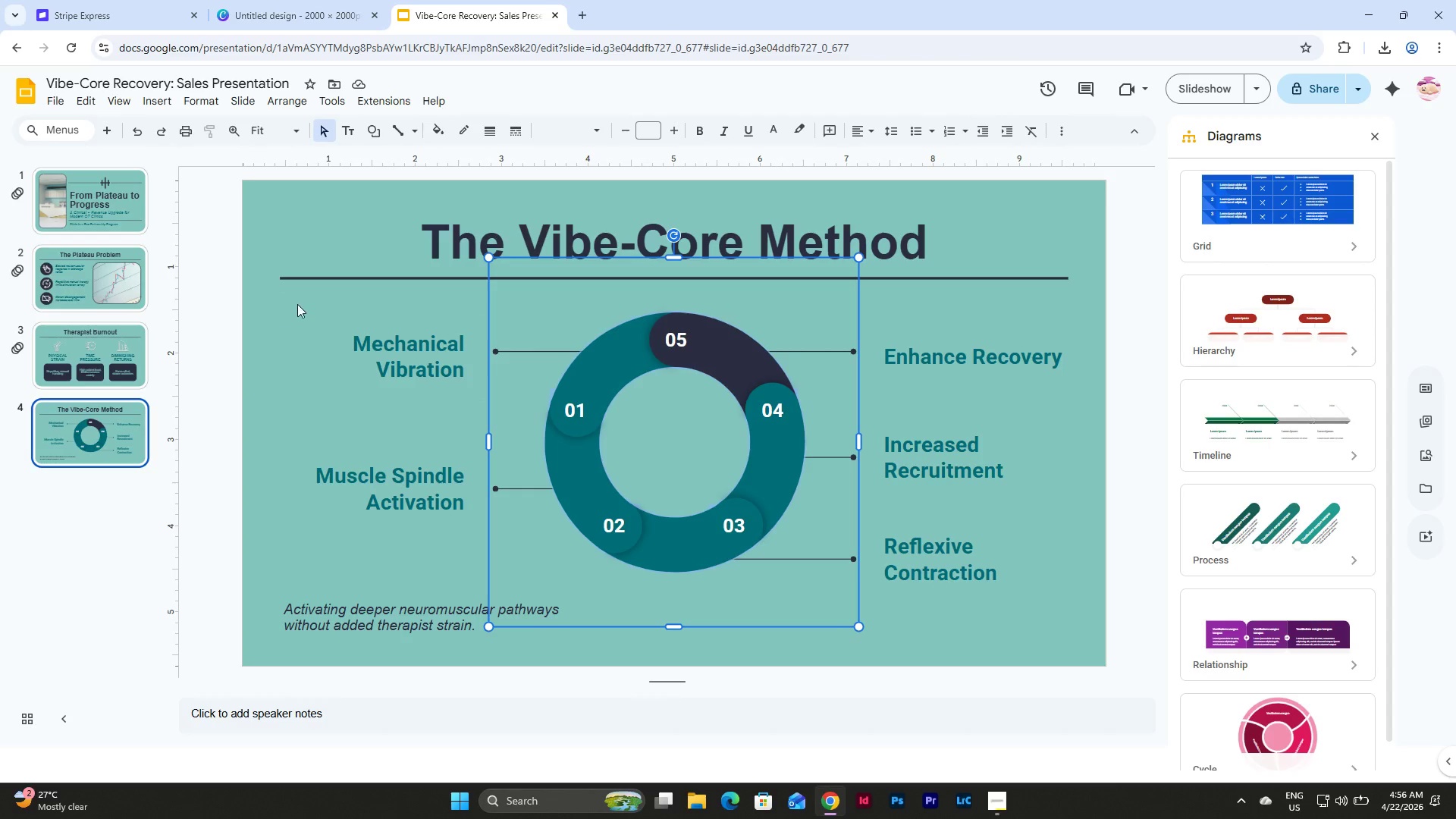 
left_click_drag(start_coordinate=[282, 296], to_coordinate=[969, 584])
 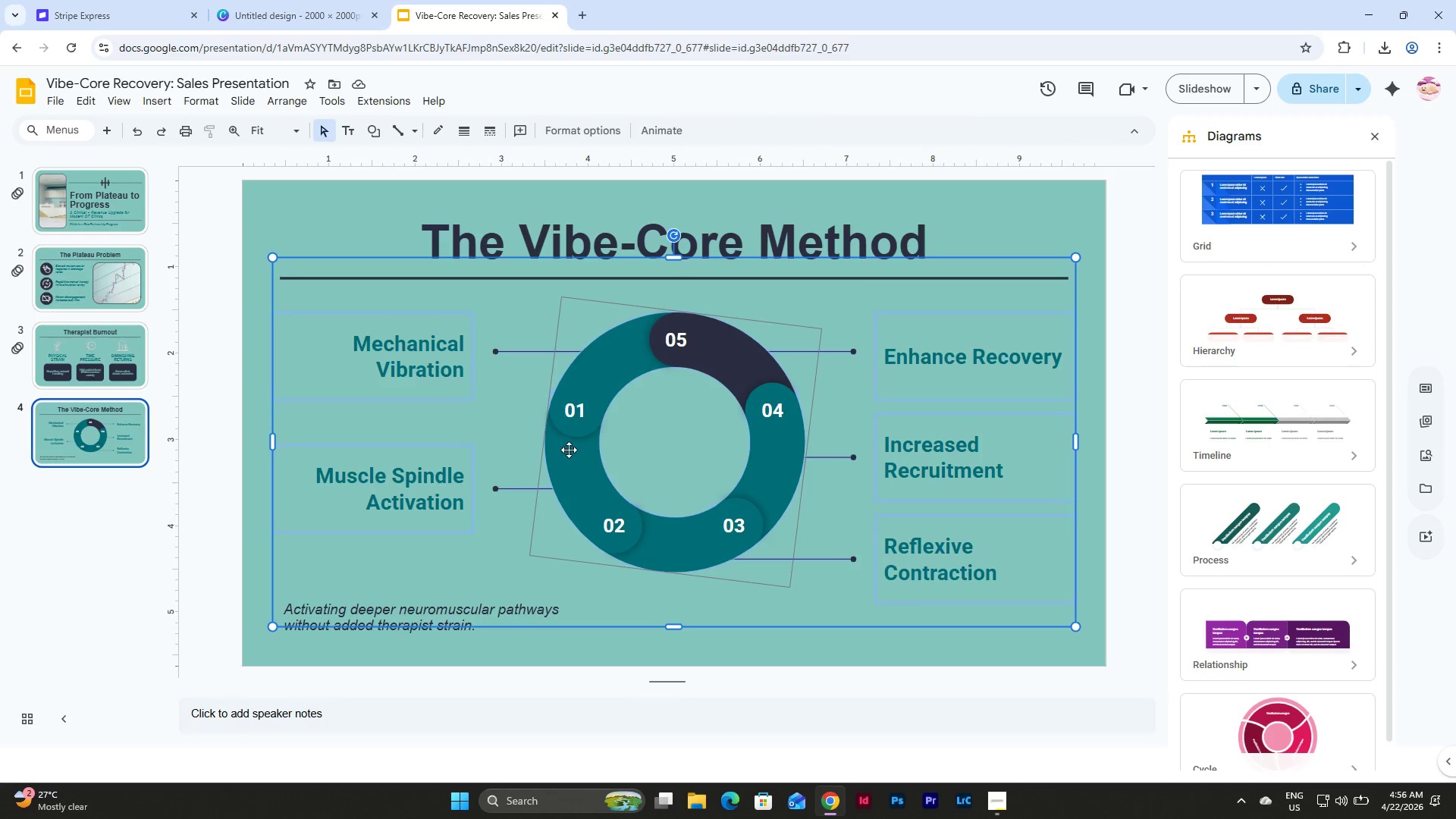 
left_click_drag(start_coordinate=[570, 447], to_coordinate=[570, 453])
 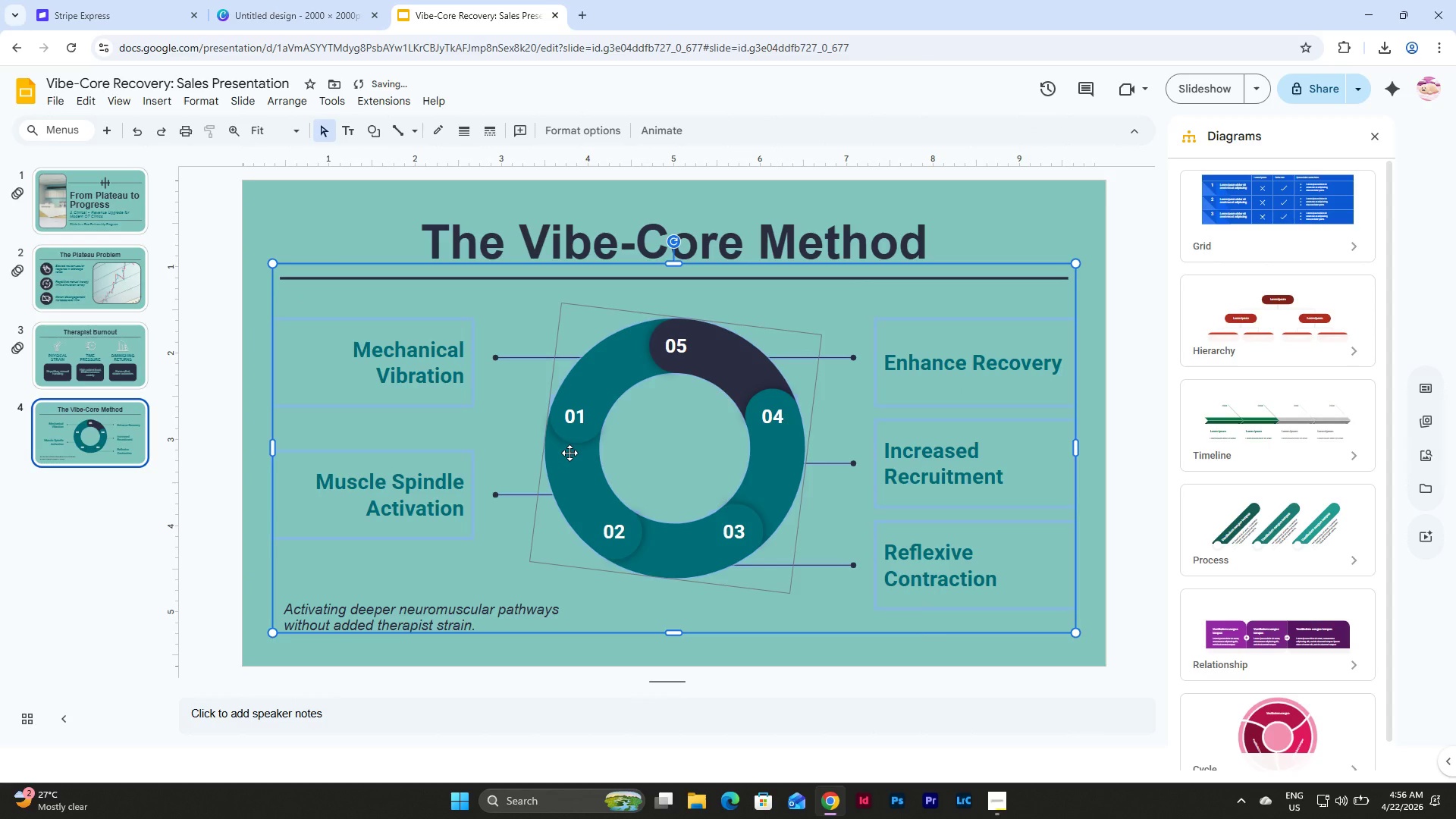 
left_click_drag(start_coordinate=[570, 453], to_coordinate=[570, 457])
 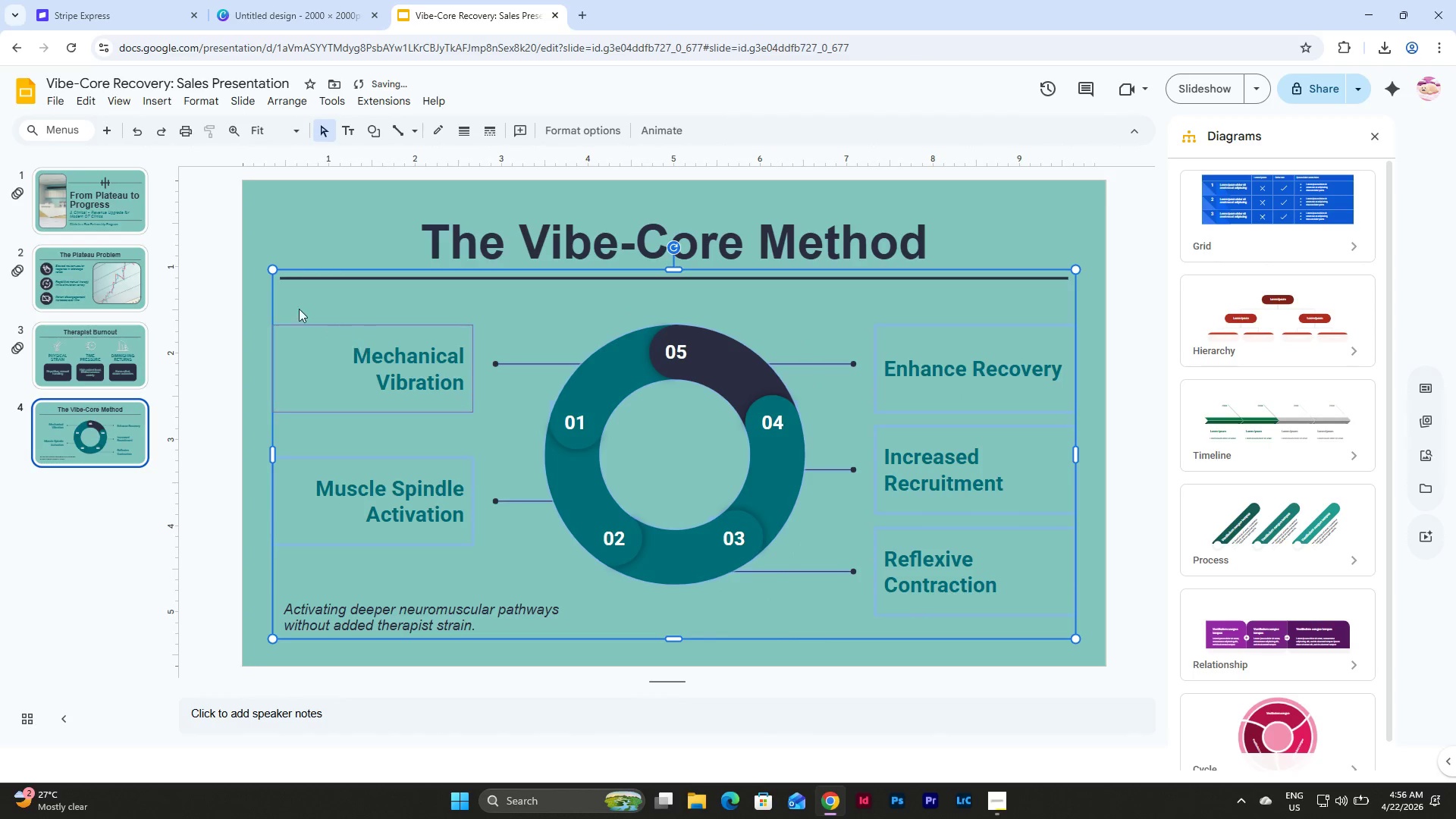 
left_click([287, 216])
 